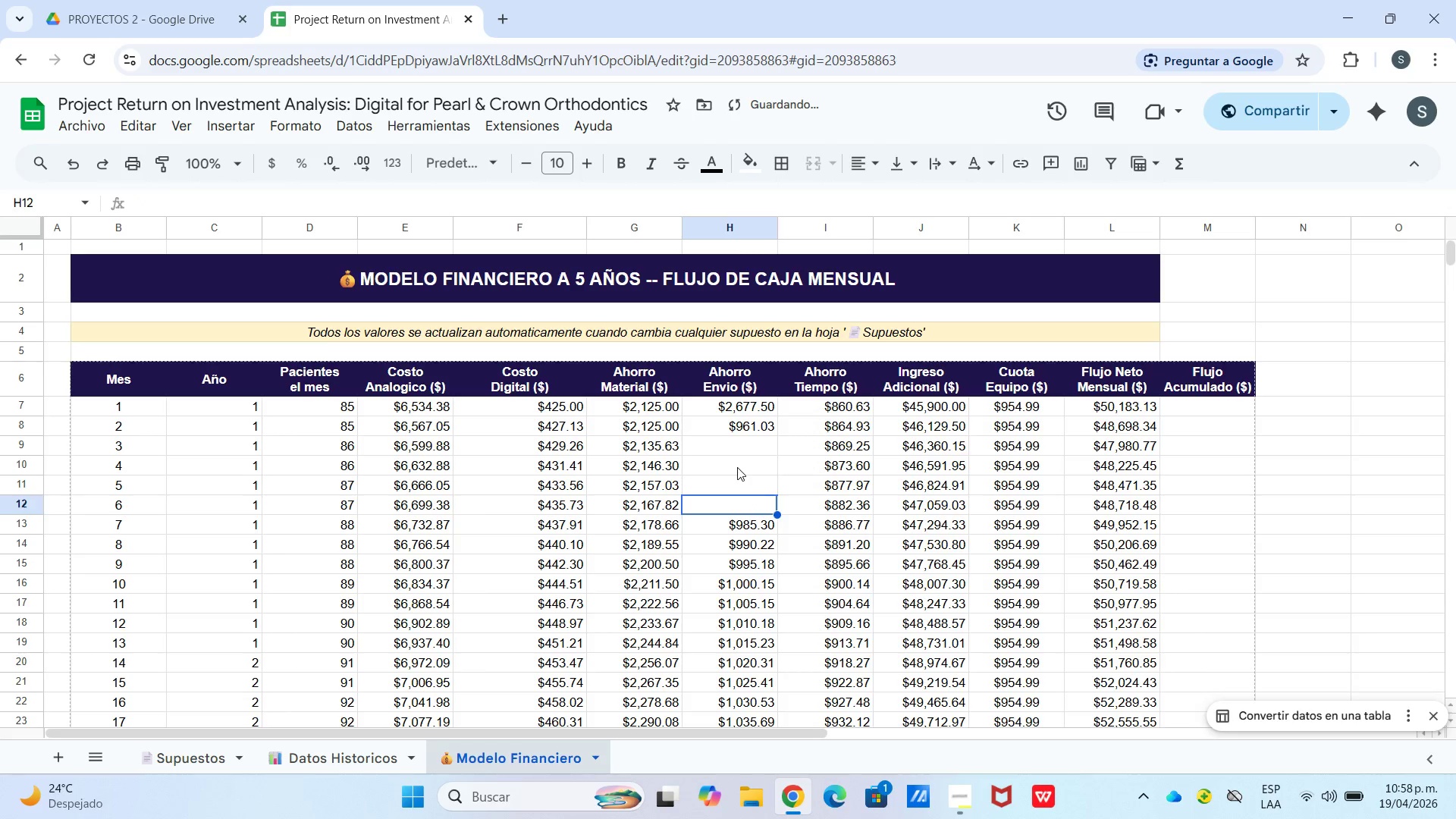 
key(ArrowDown)
 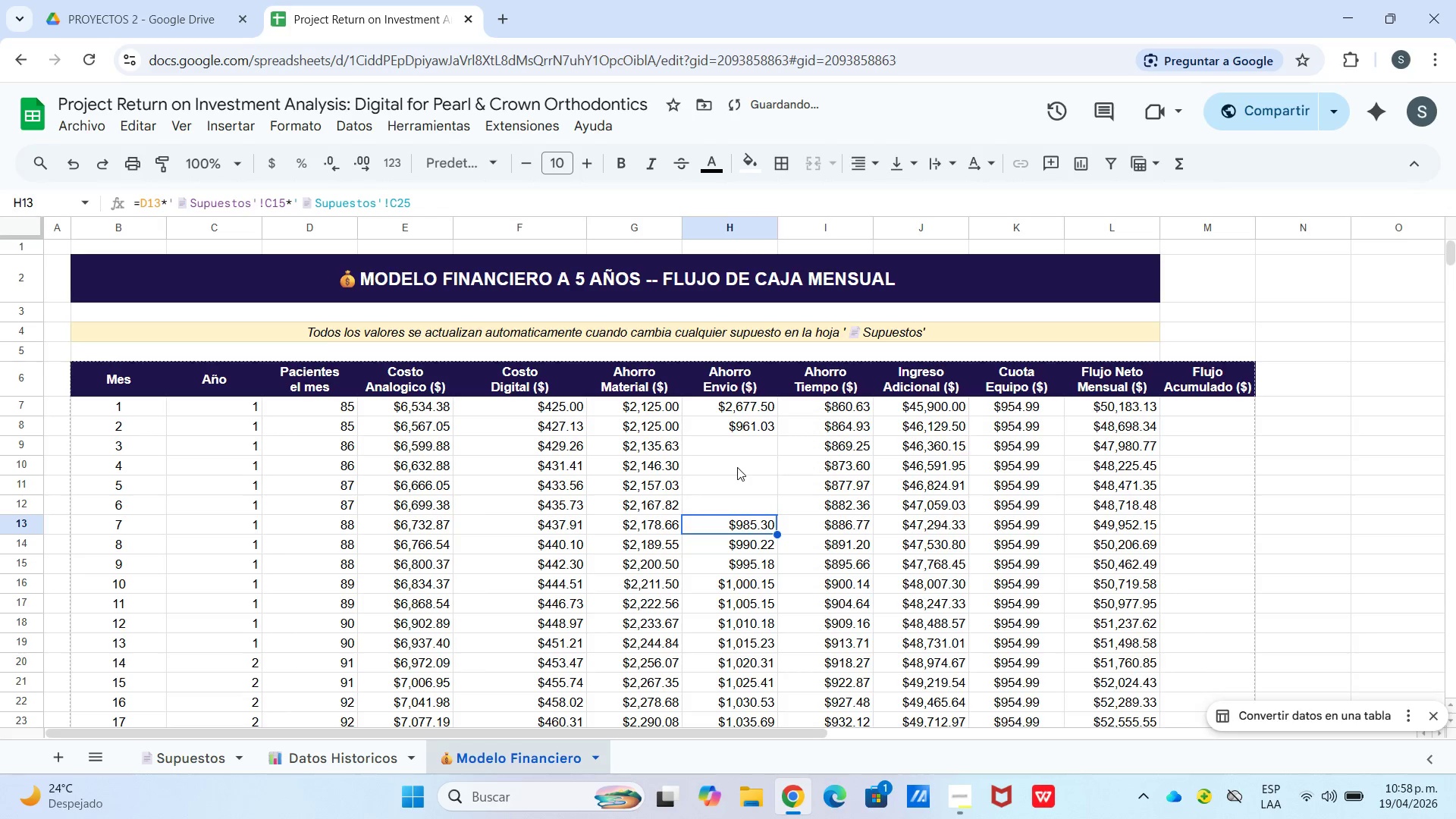 
key(Backspace)
 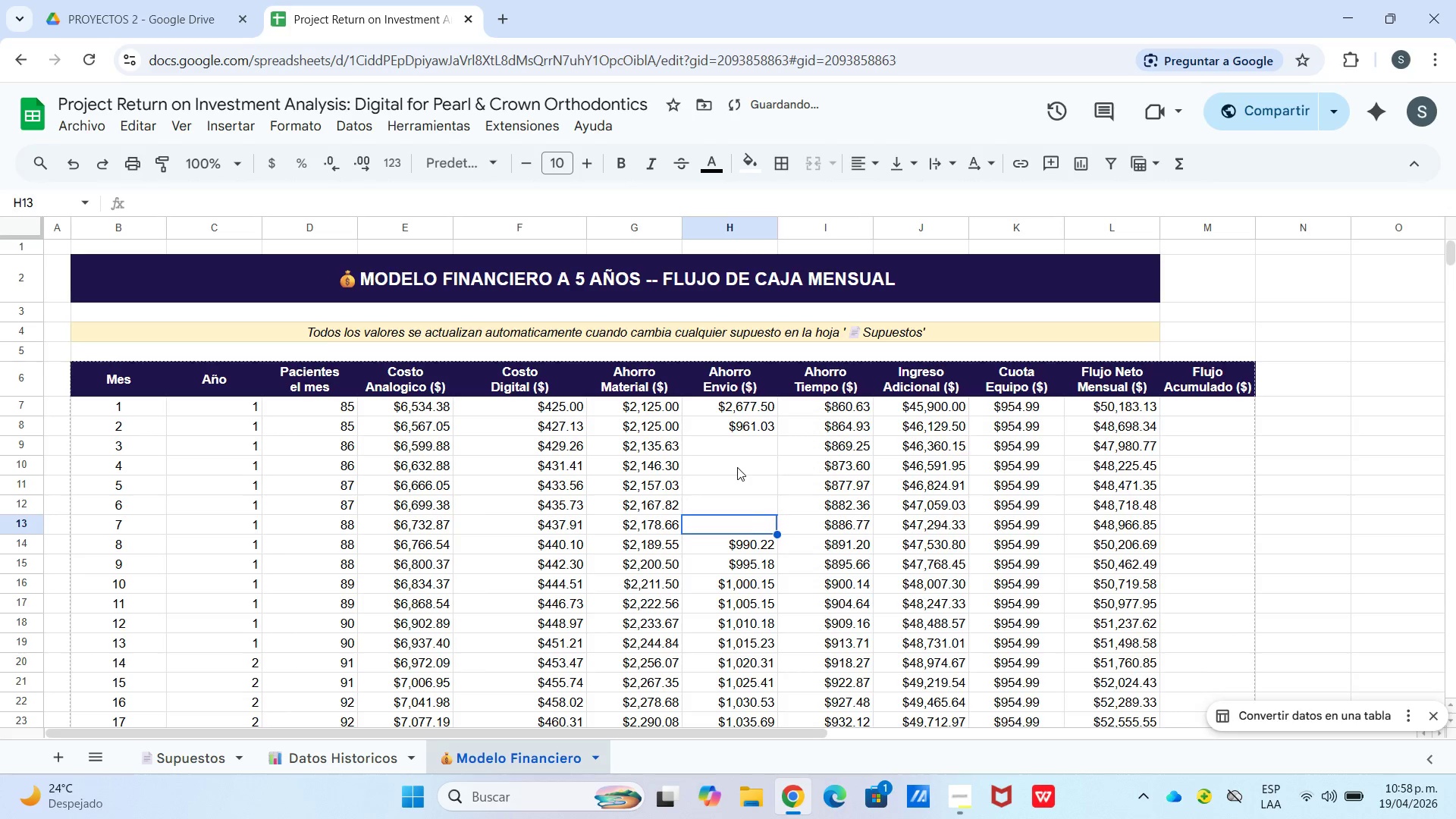 
key(ArrowDown)
 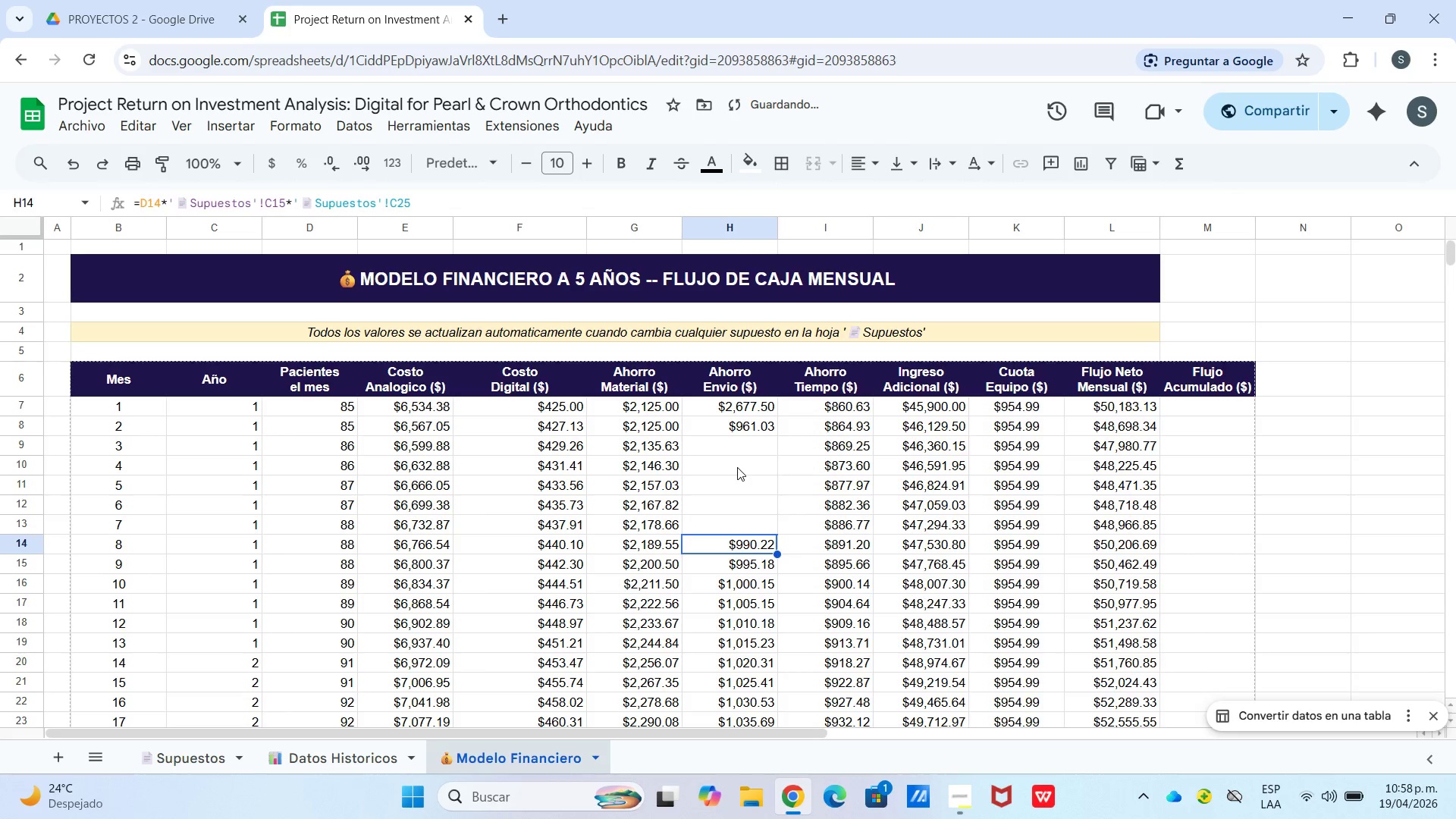 
key(Backspace)
 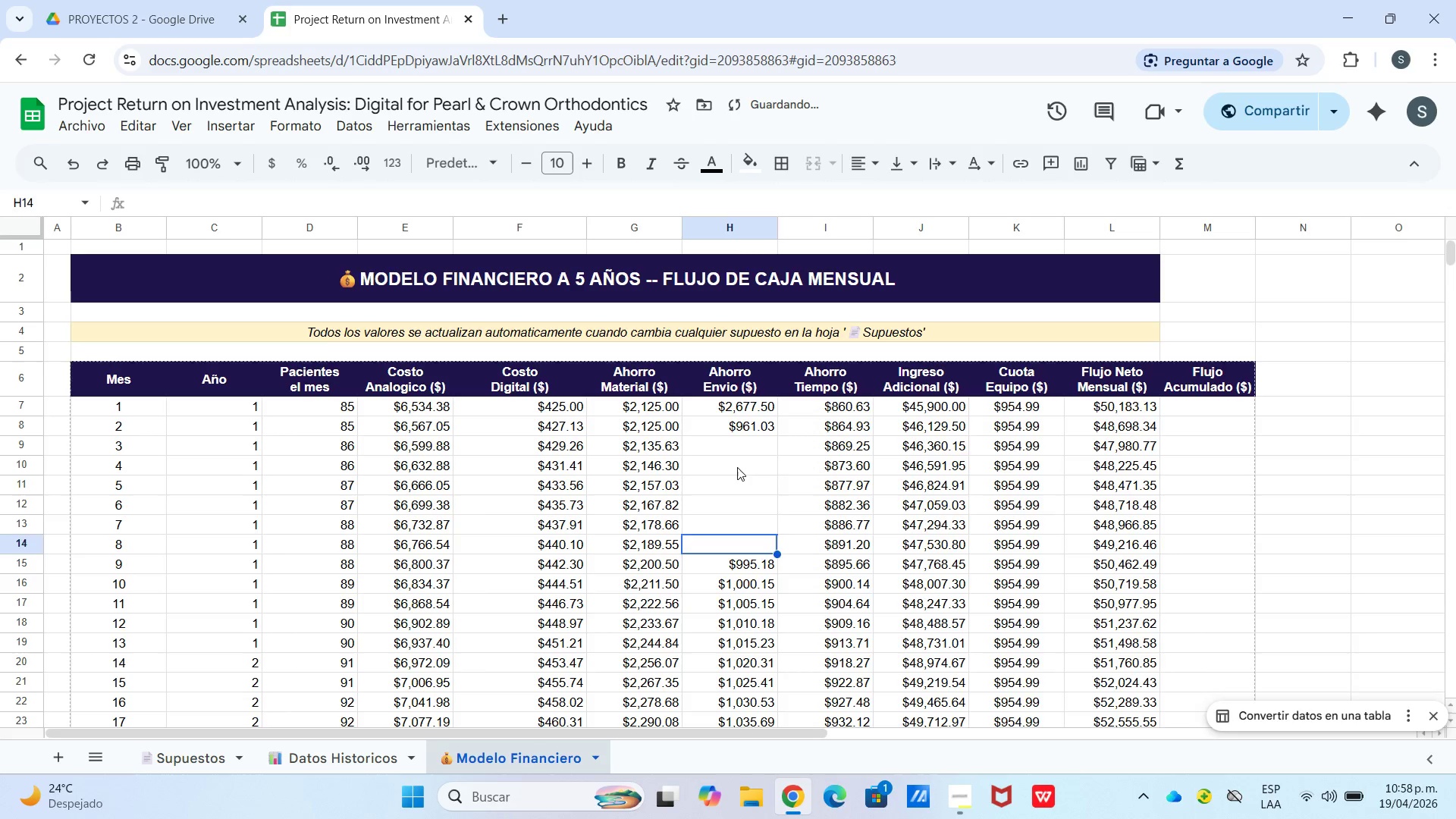 
key(ArrowDown)
 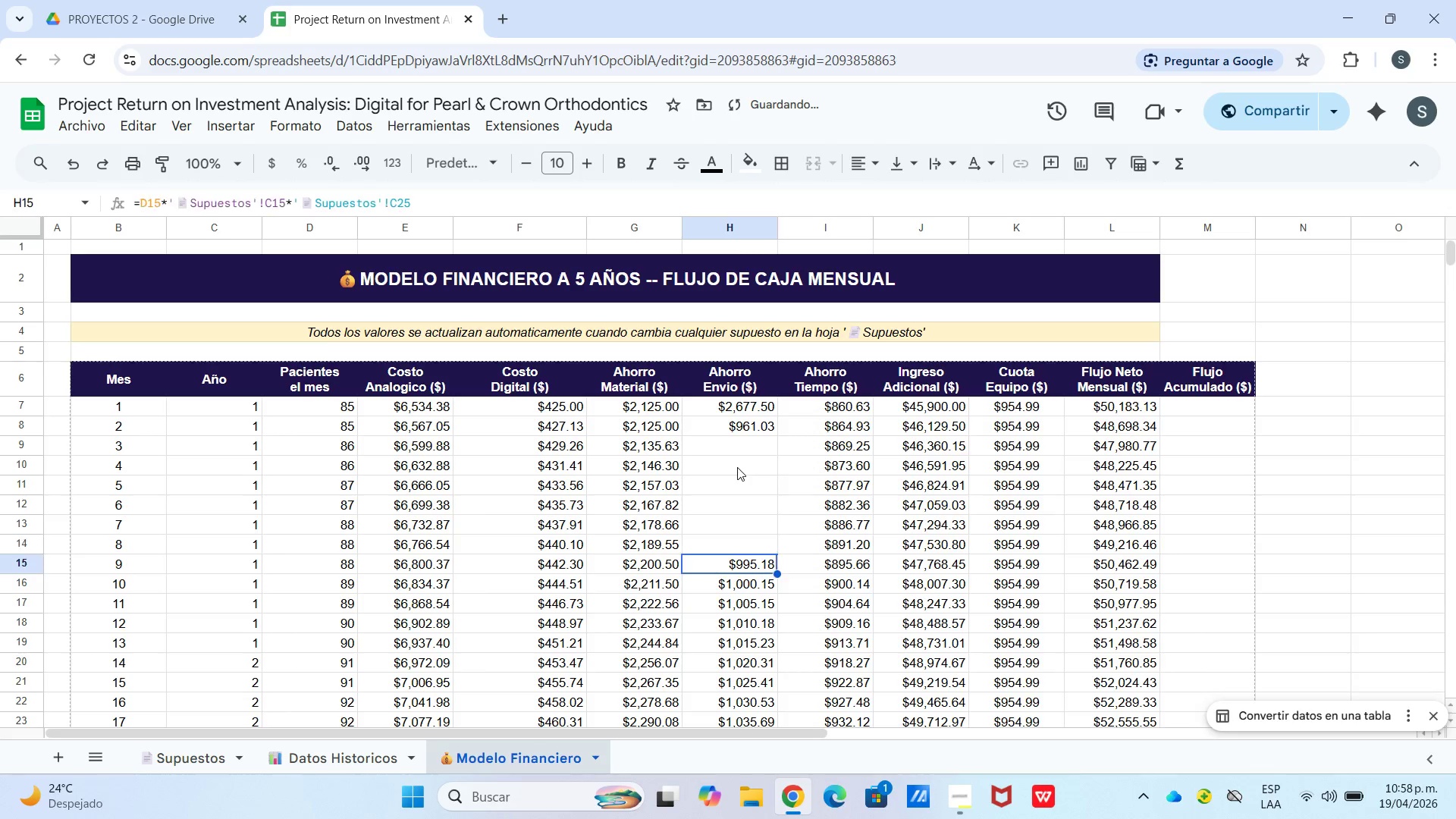 
key(Backspace)
 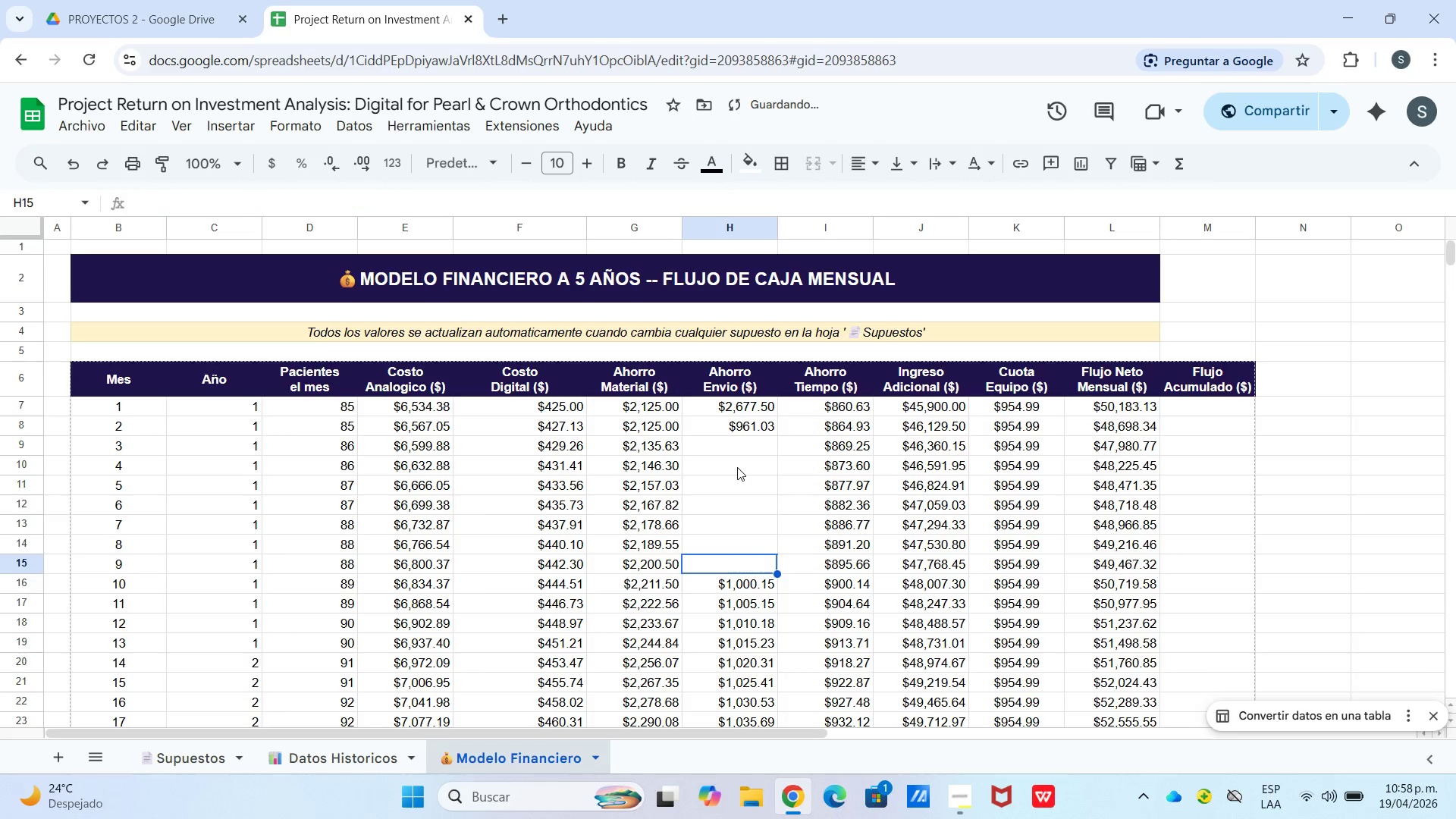 
key(ArrowDown)
 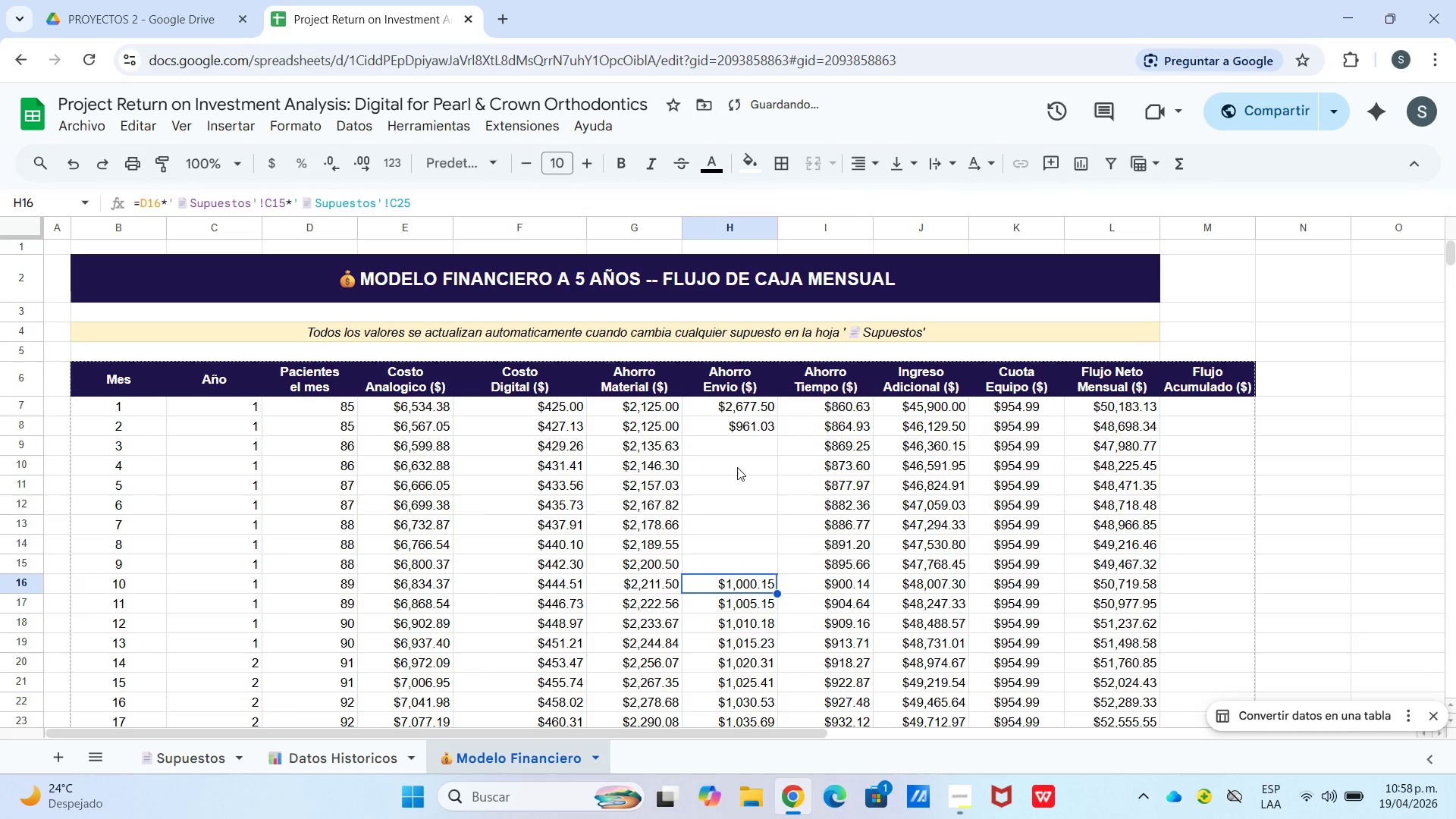 
key(Backspace)
 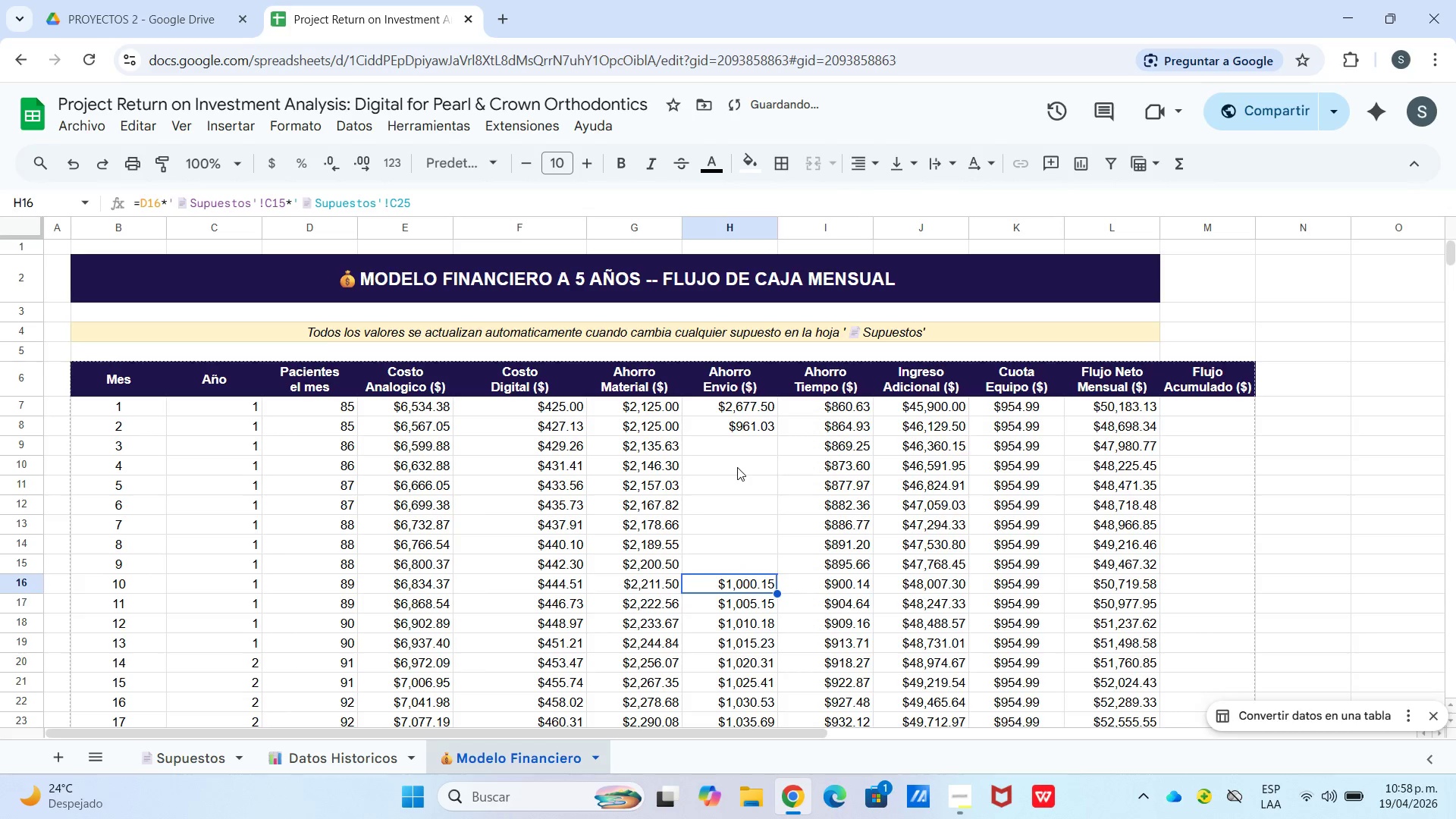 
key(ArrowDown)
 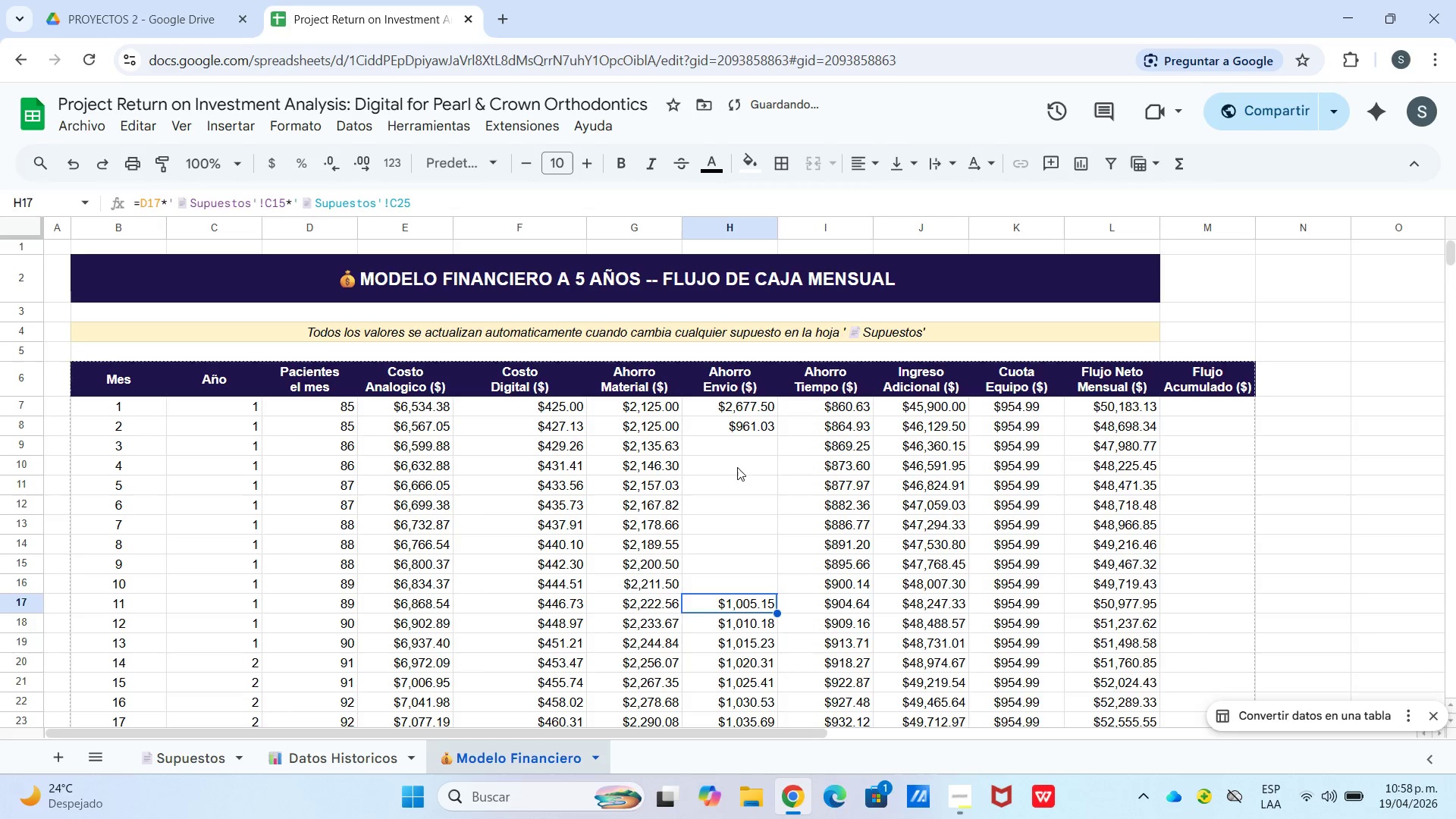 
key(ArrowDown)
 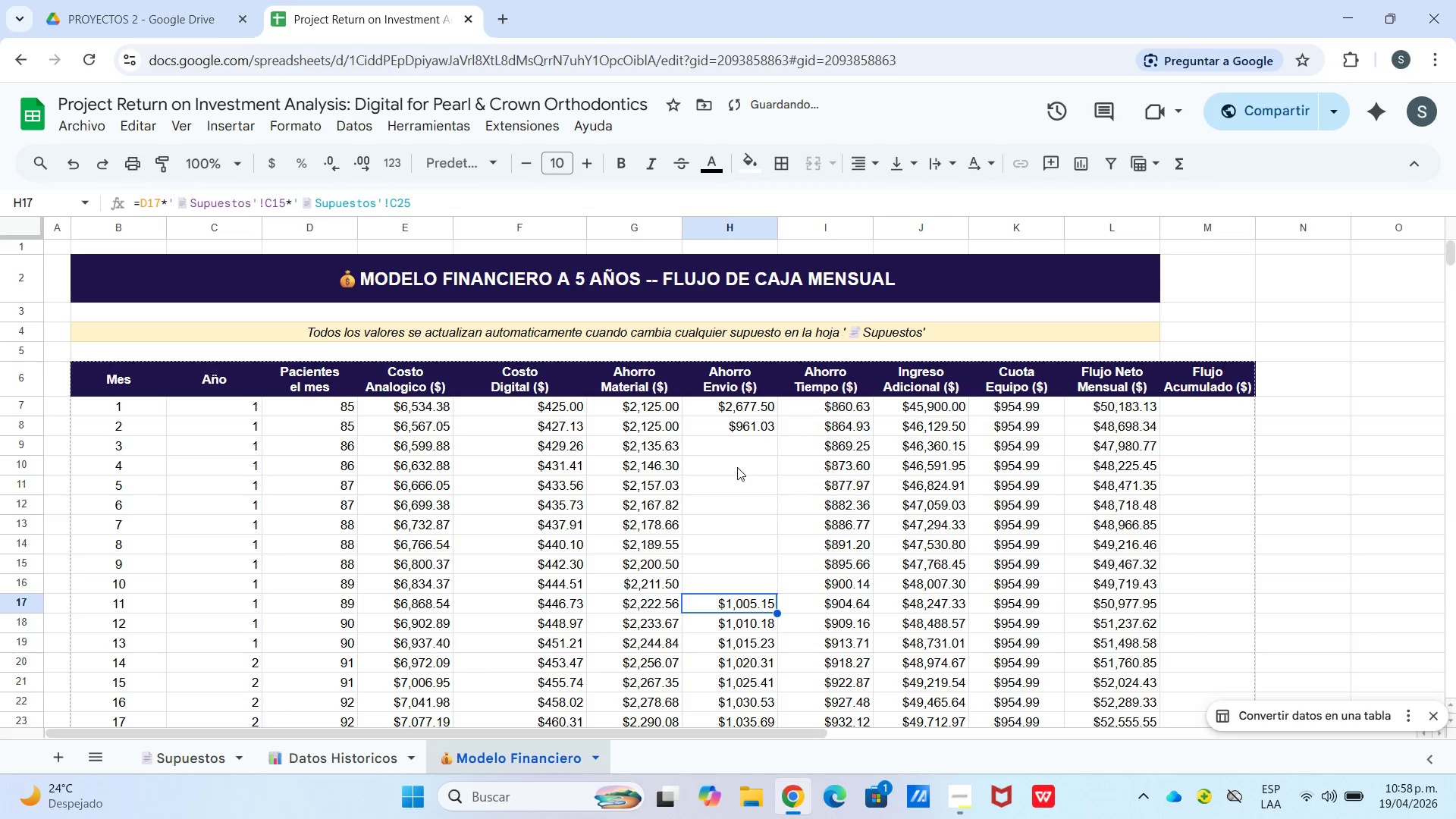 
key(Backspace)
 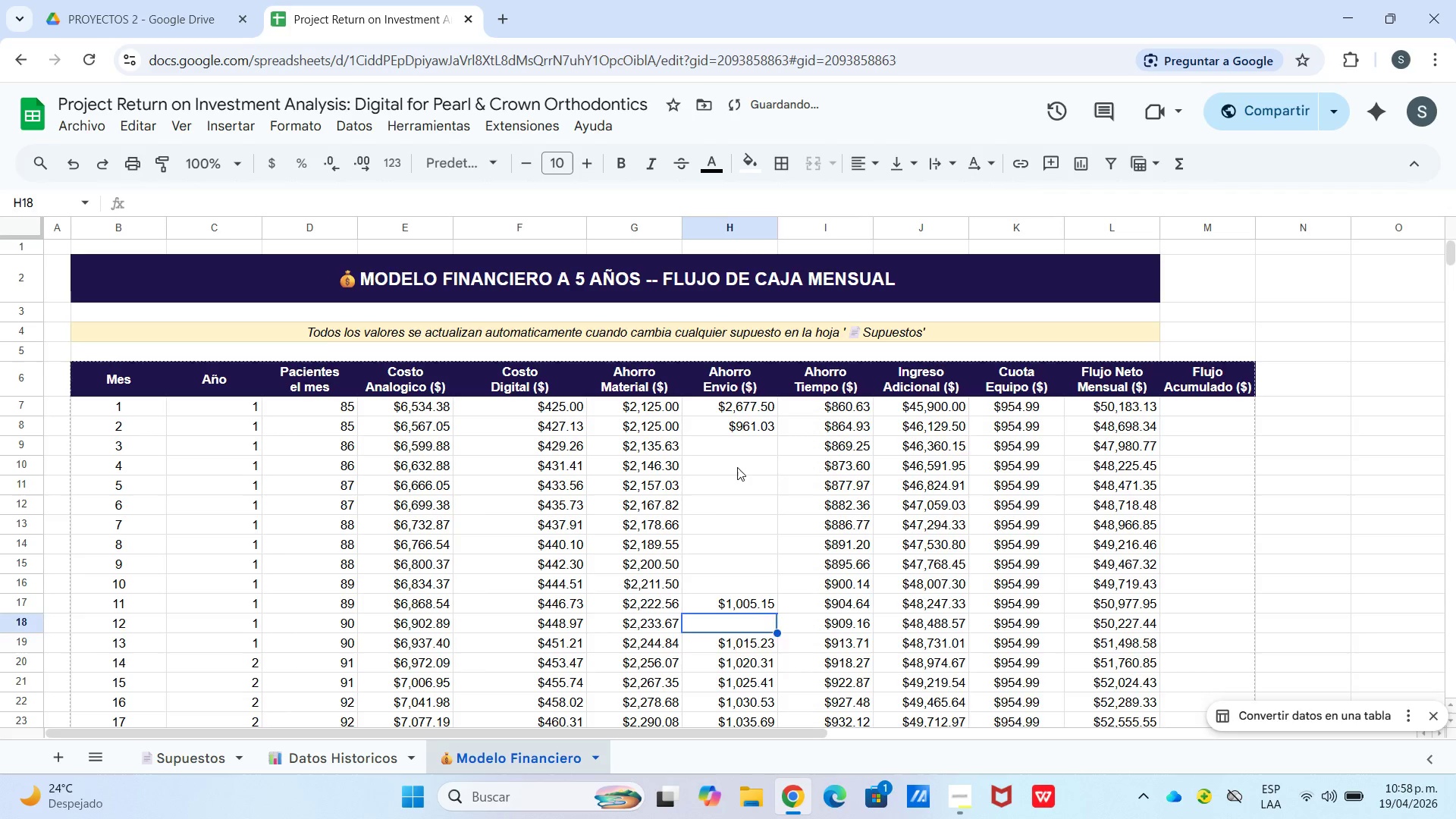 
key(ArrowDown)
 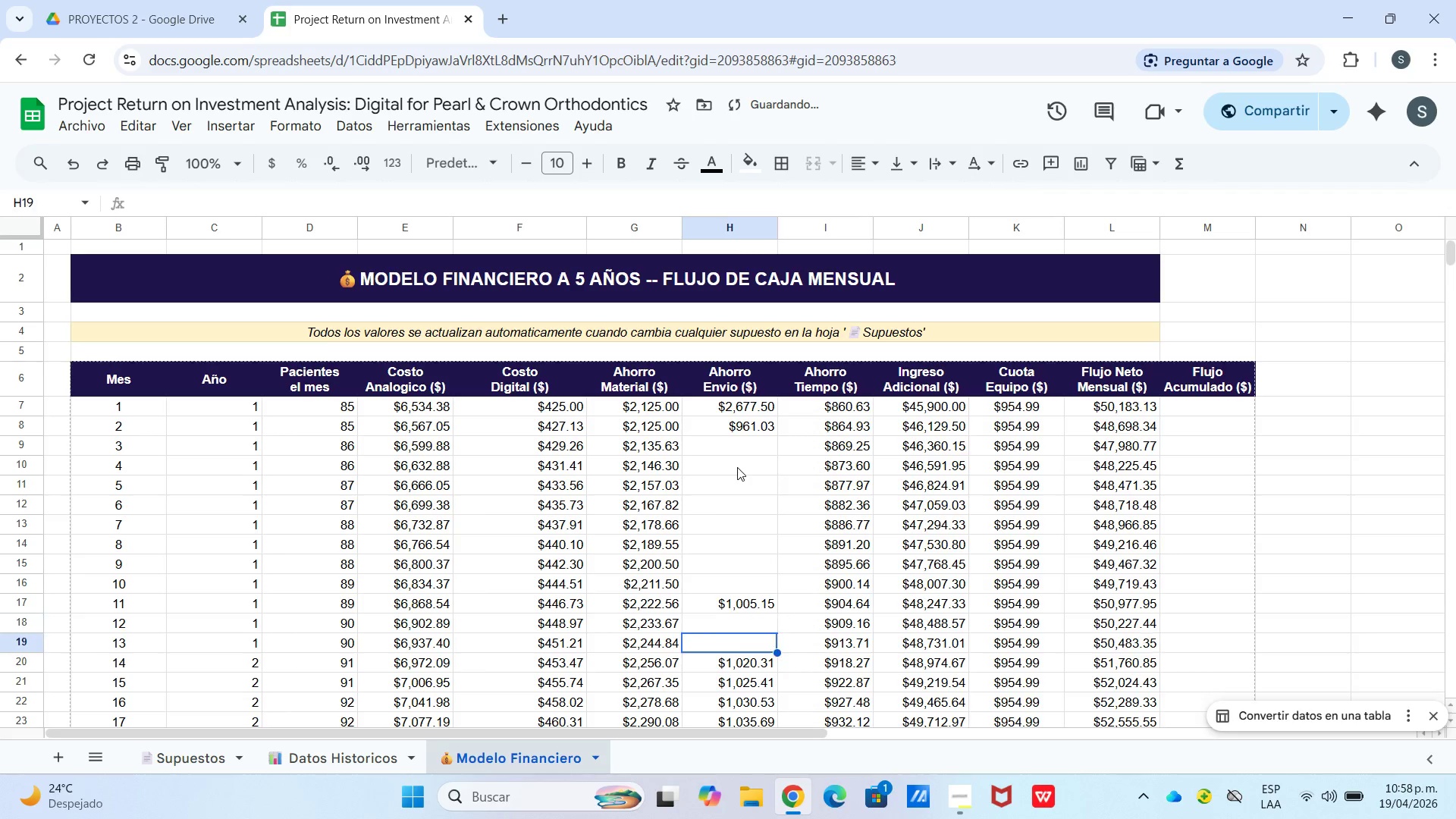 
key(Backspace)
 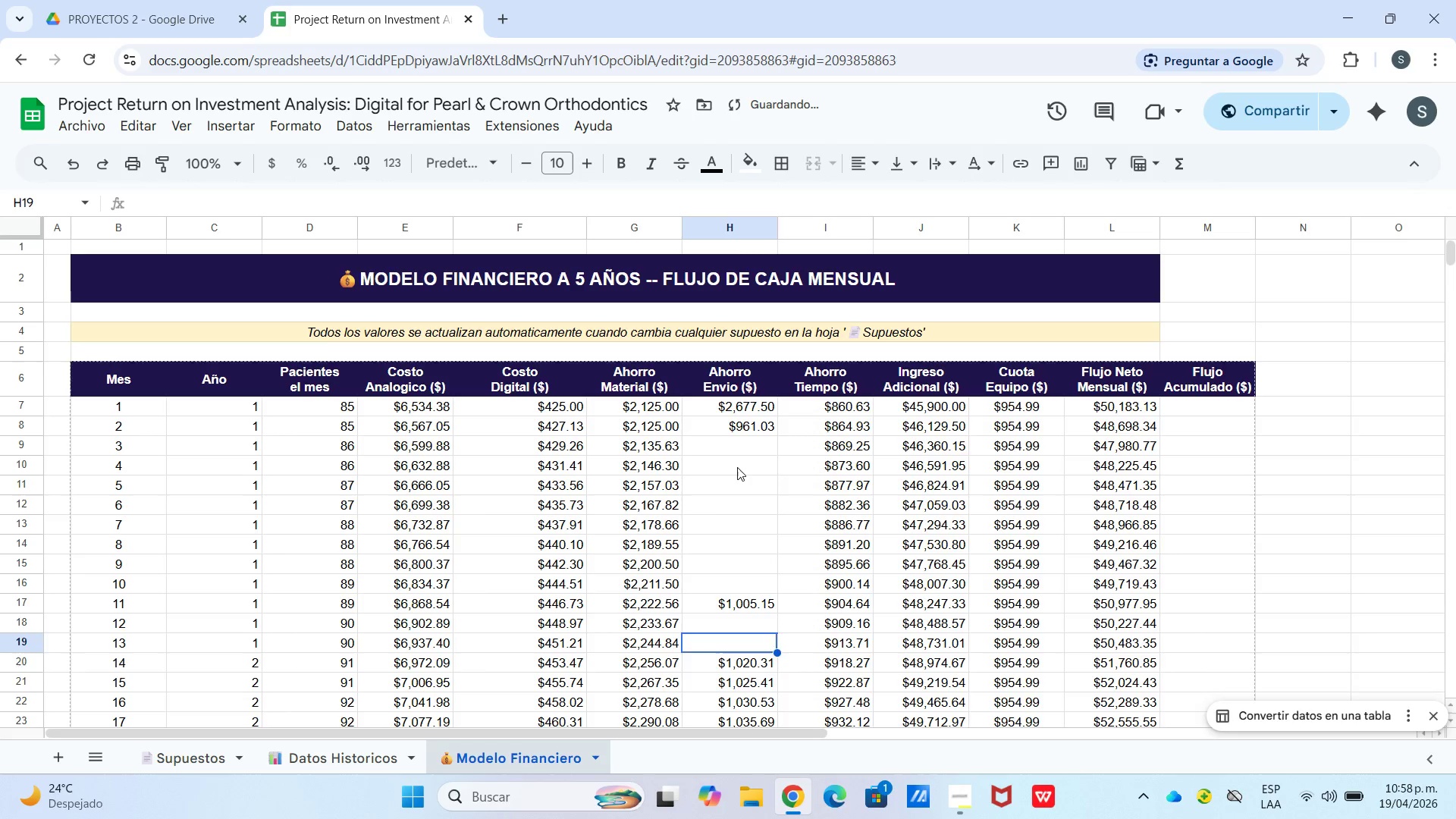 
key(Backspace)
 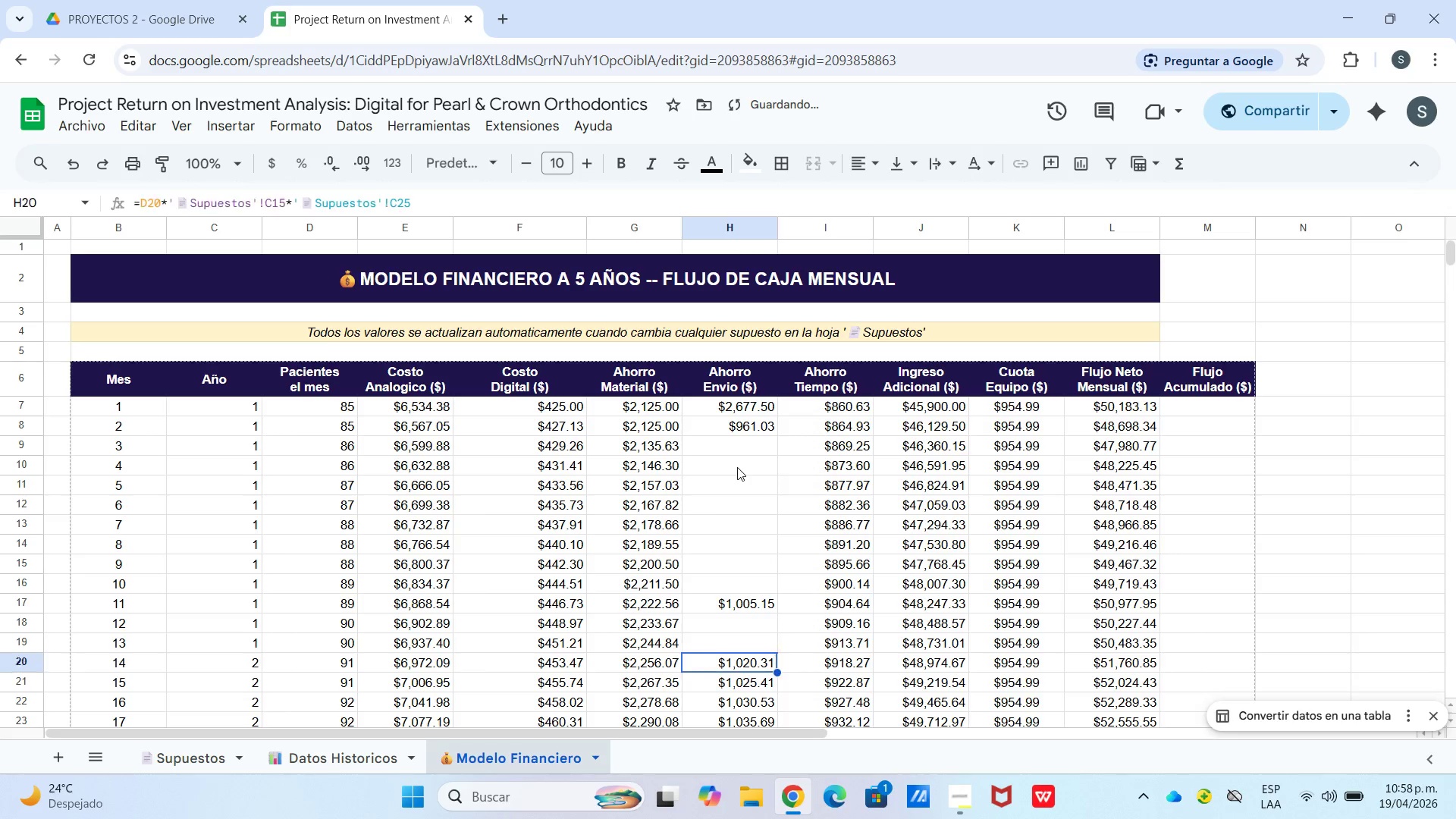 
key(ArrowDown)
 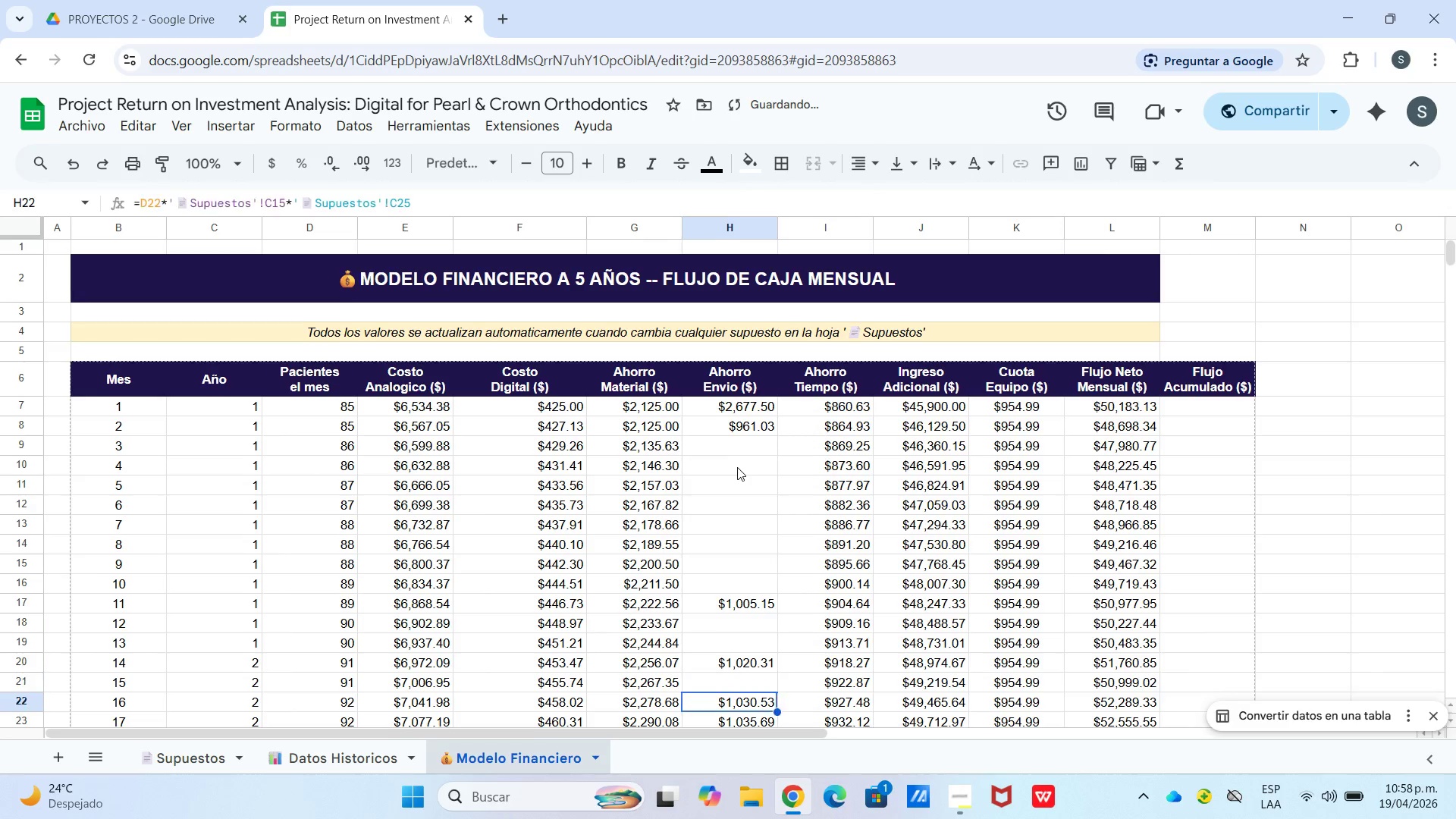 
key(ArrowDown)
 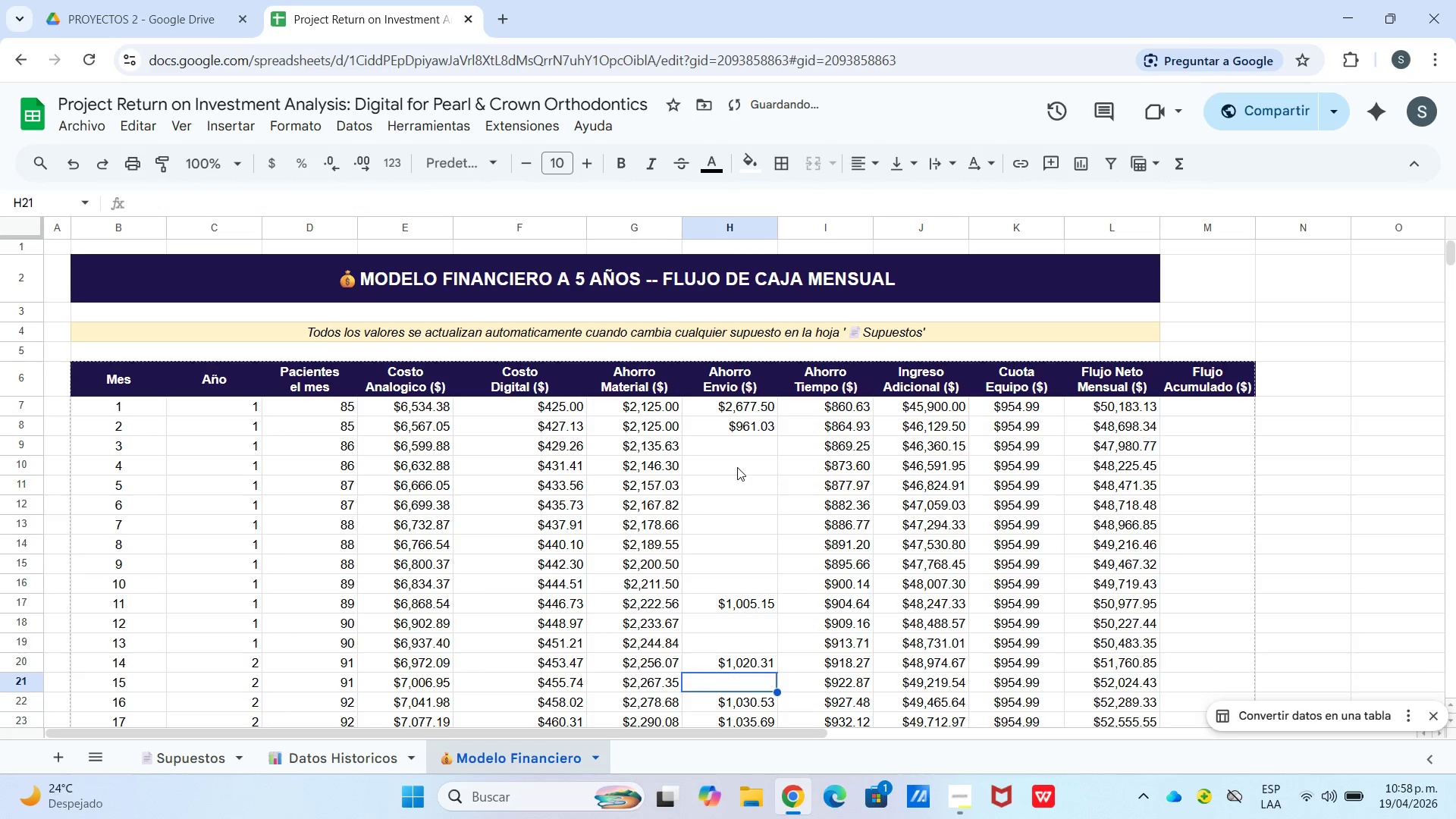 
key(Backspace)
 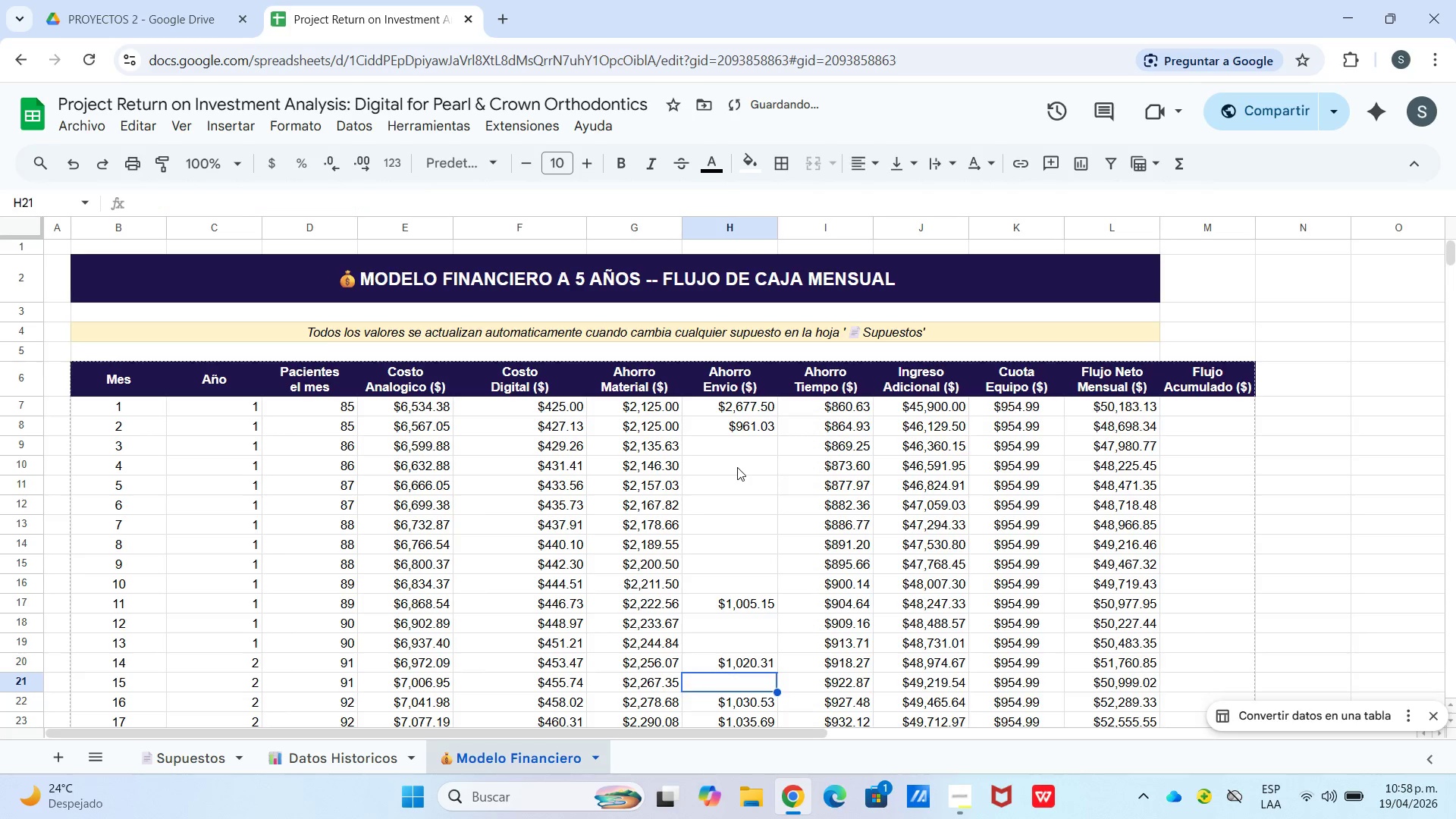 
key(ArrowDown)
 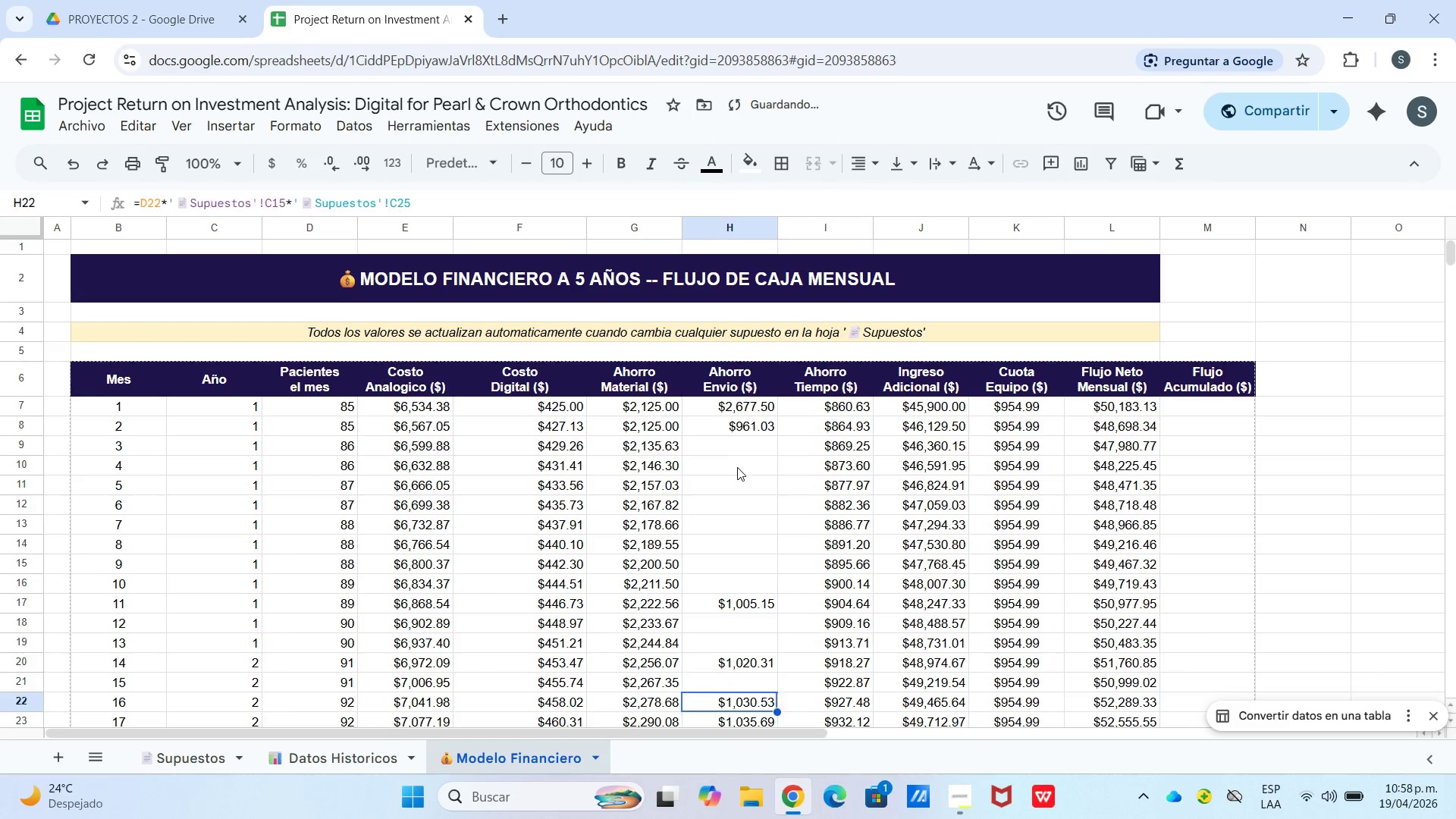 
key(Backspace)
 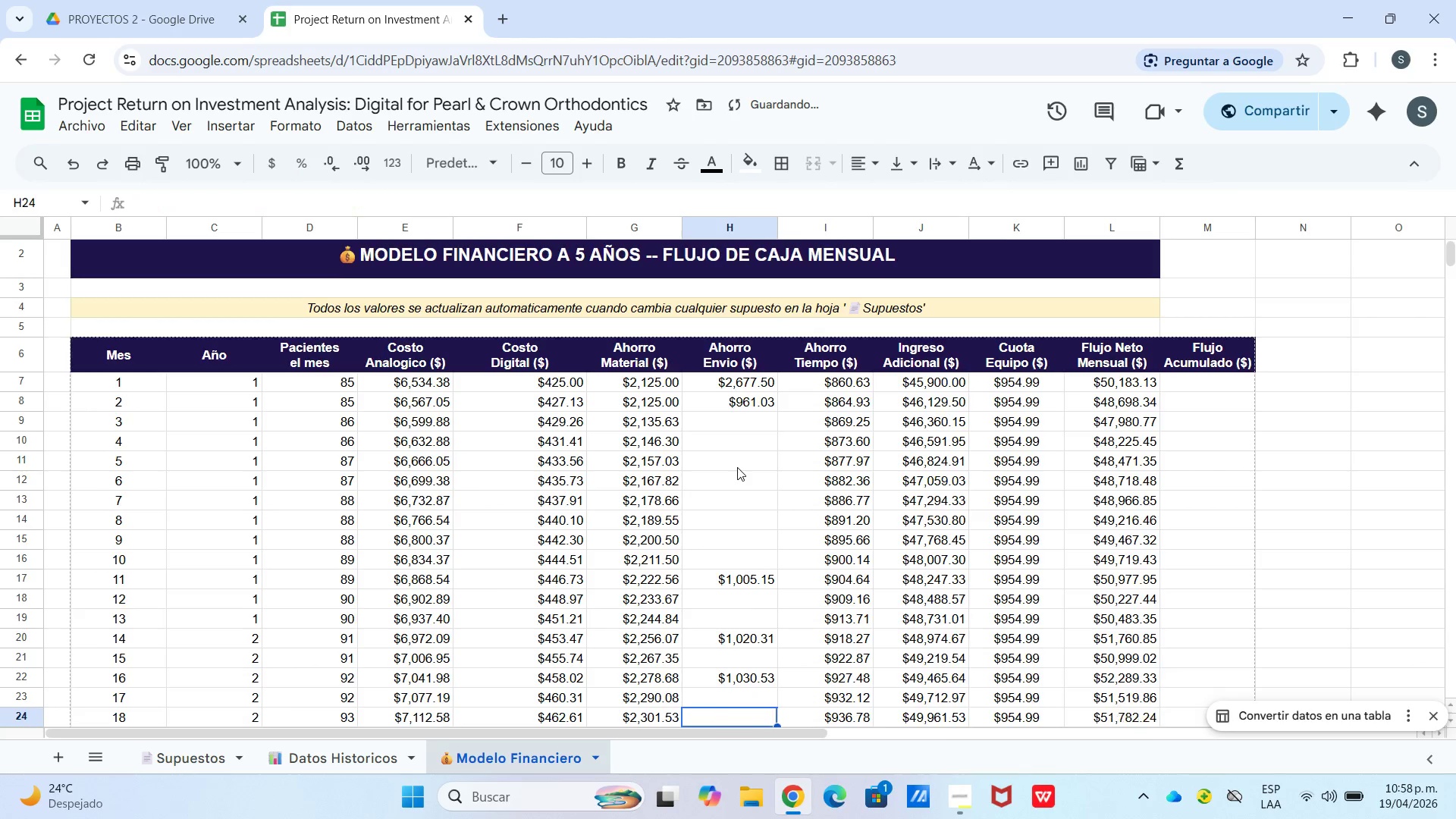 
key(ArrowDown)
 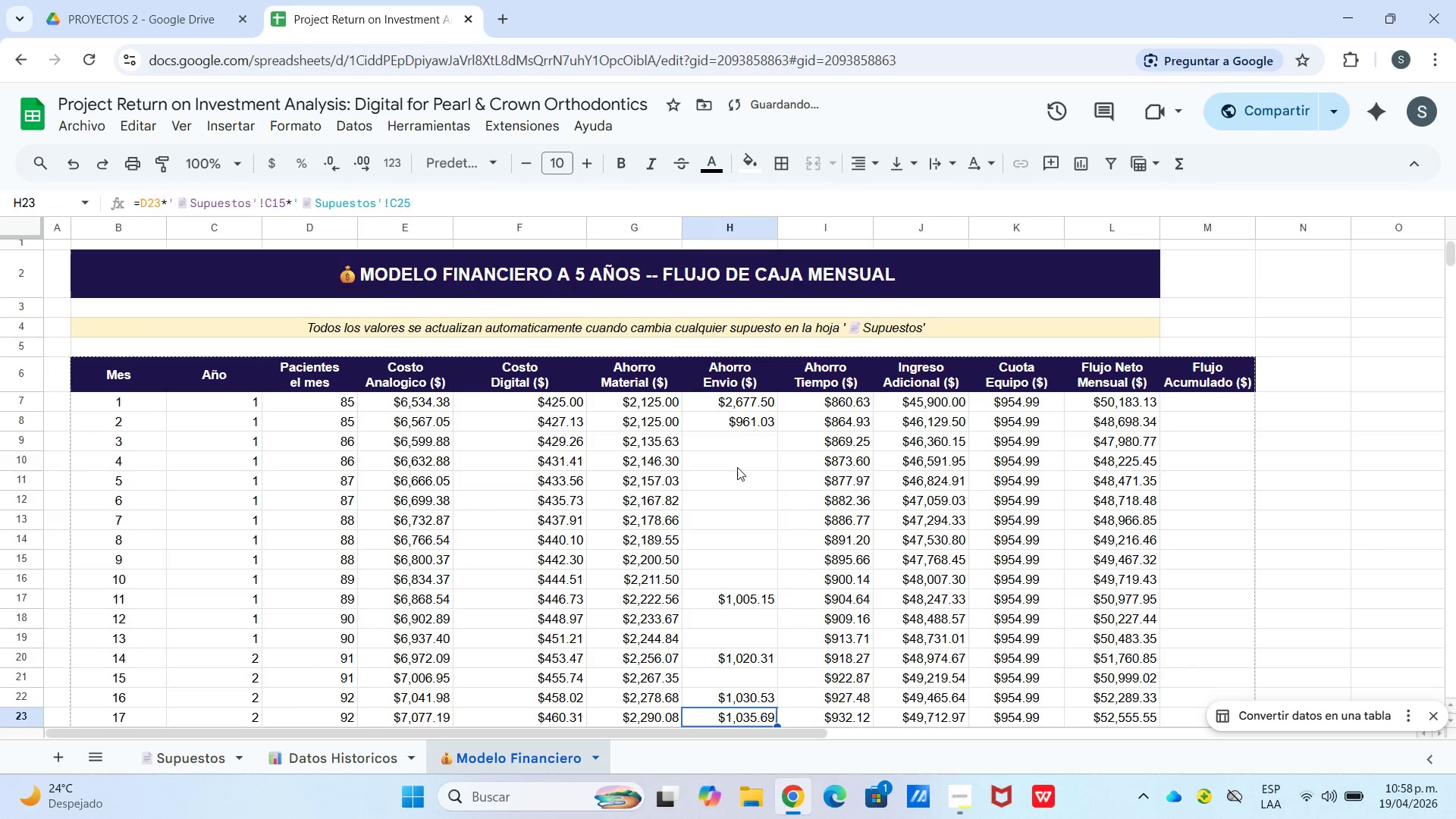 
key(Backspace)
 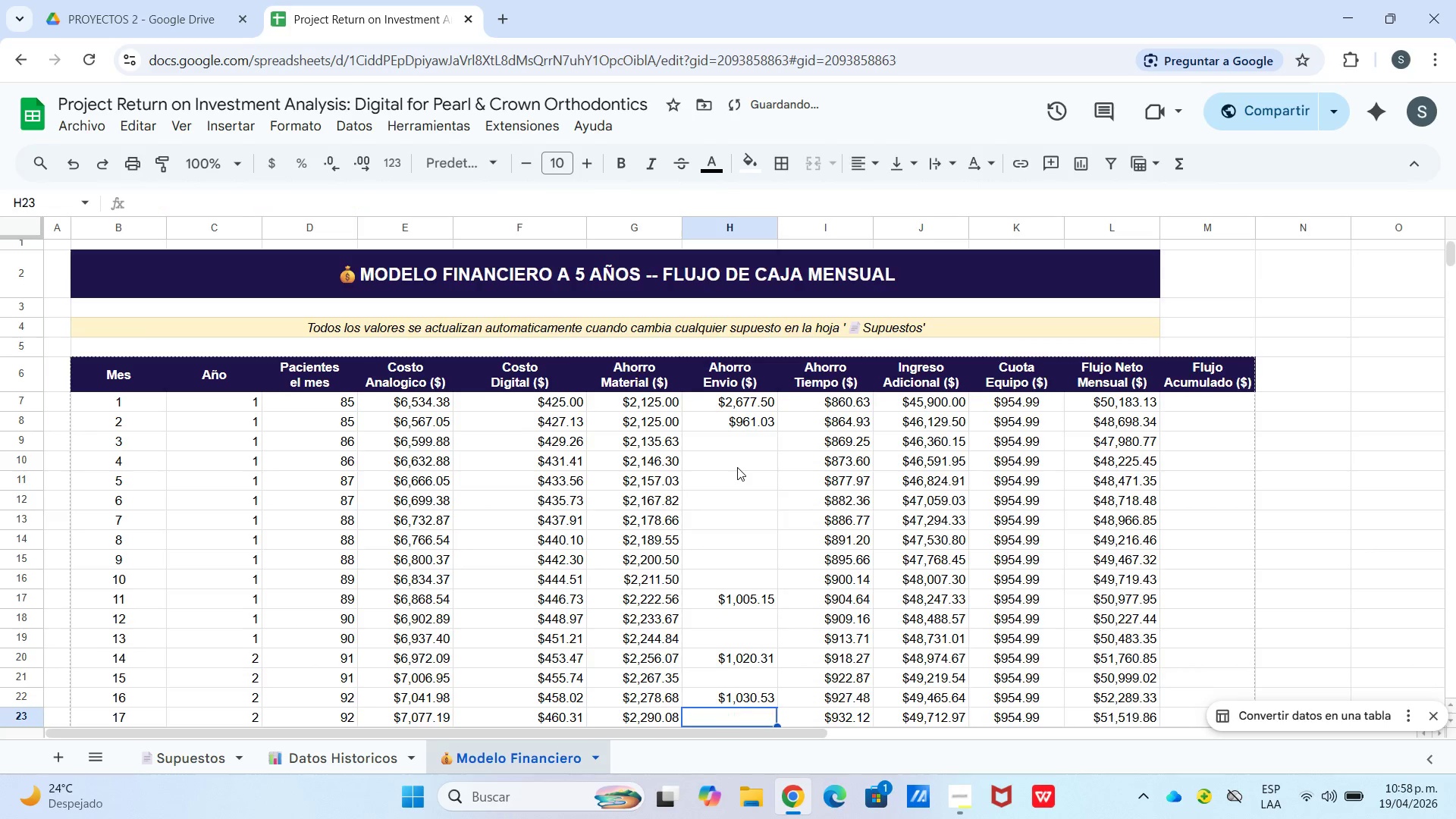 
key(ArrowDown)
 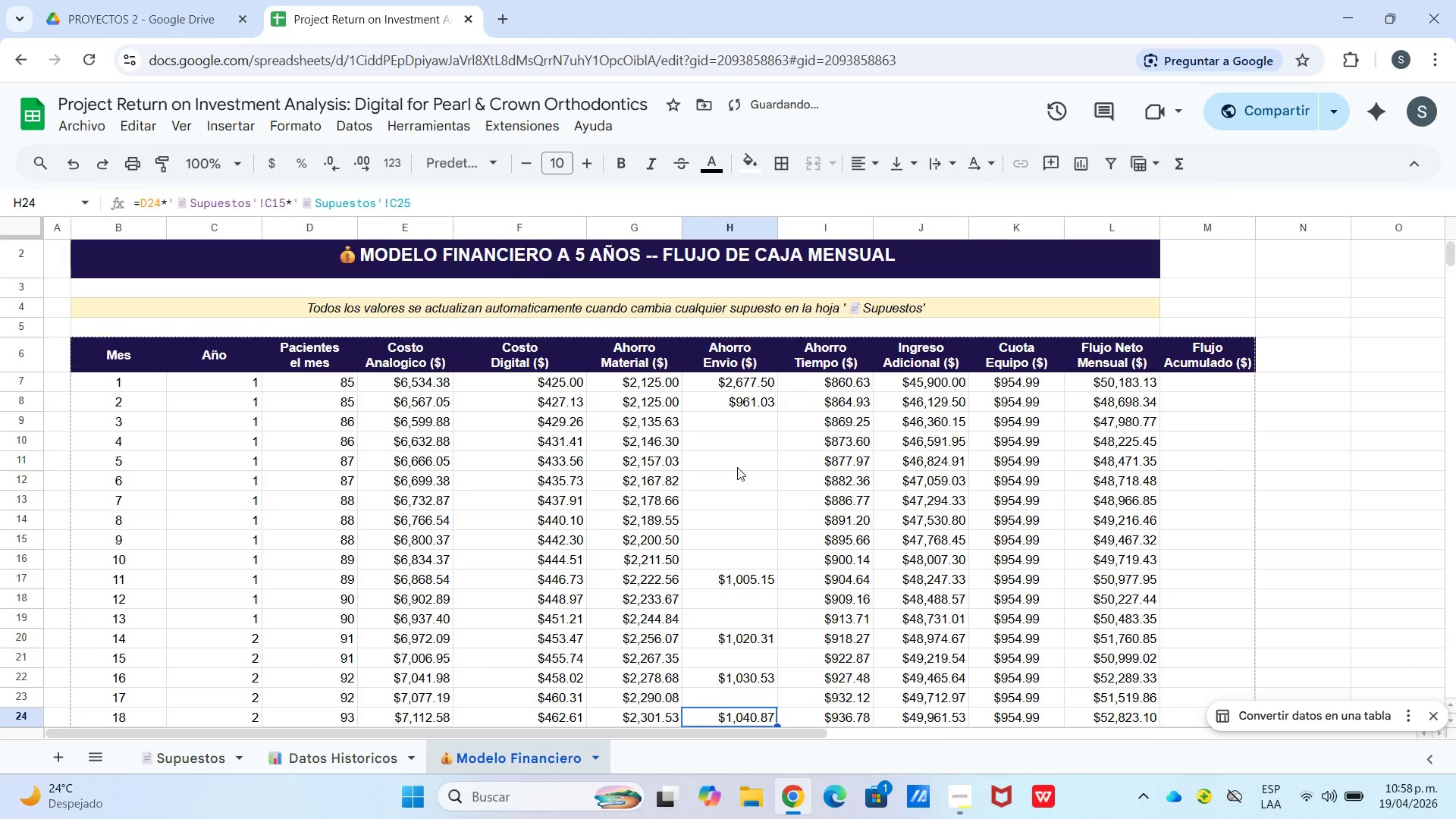 
key(Backspace)
 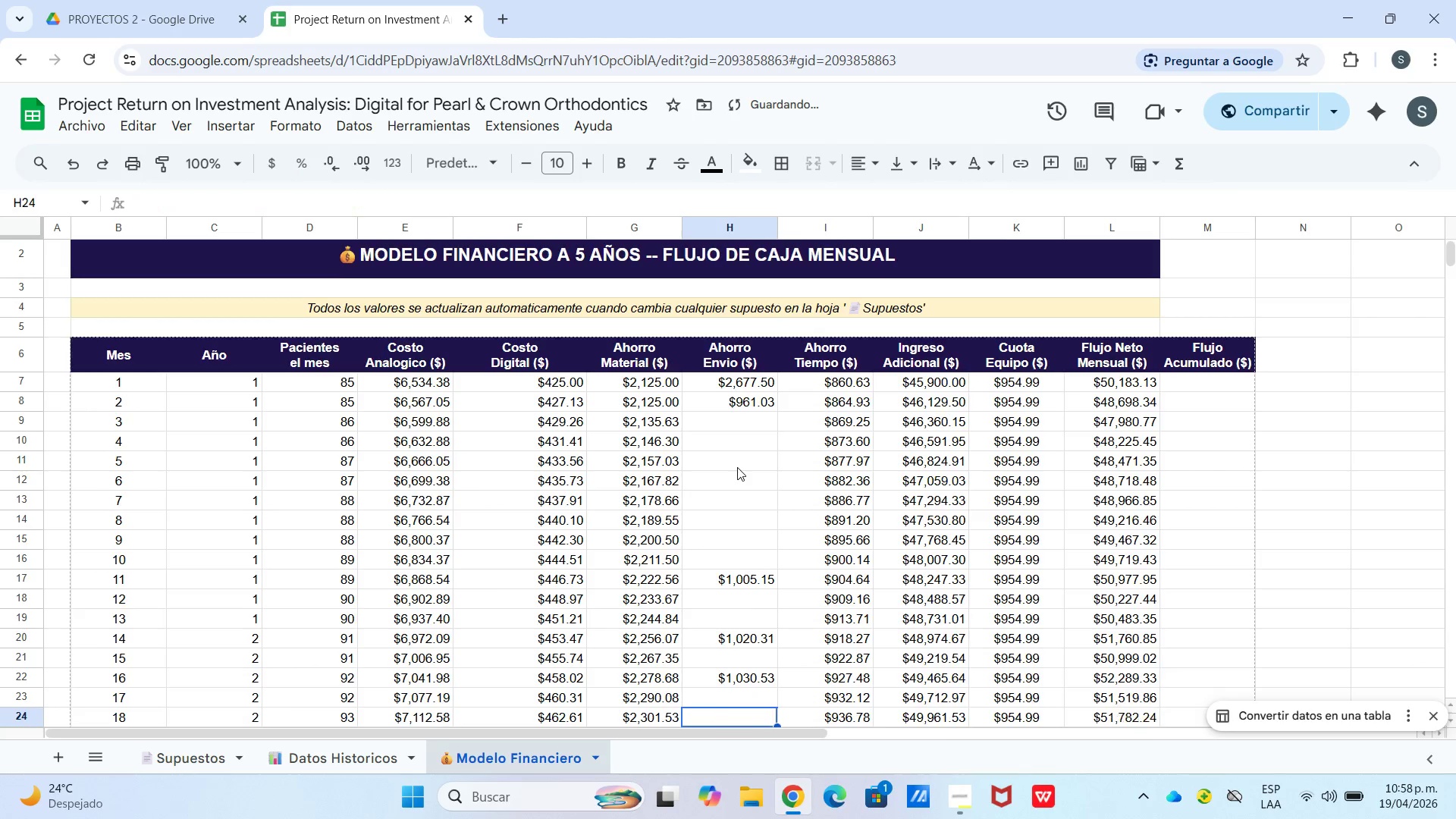 
key(ArrowDown)
 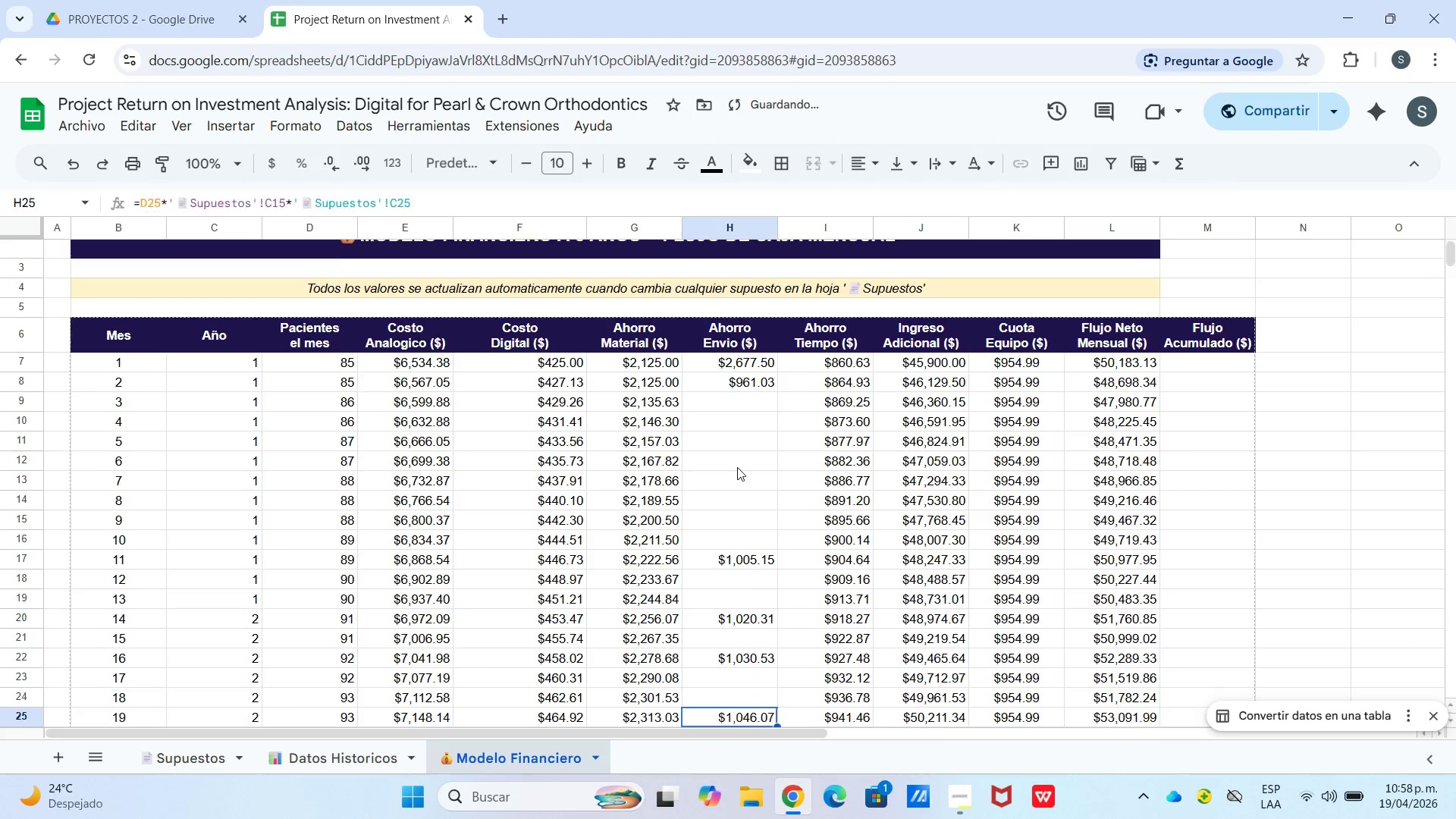 
key(Backspace)
 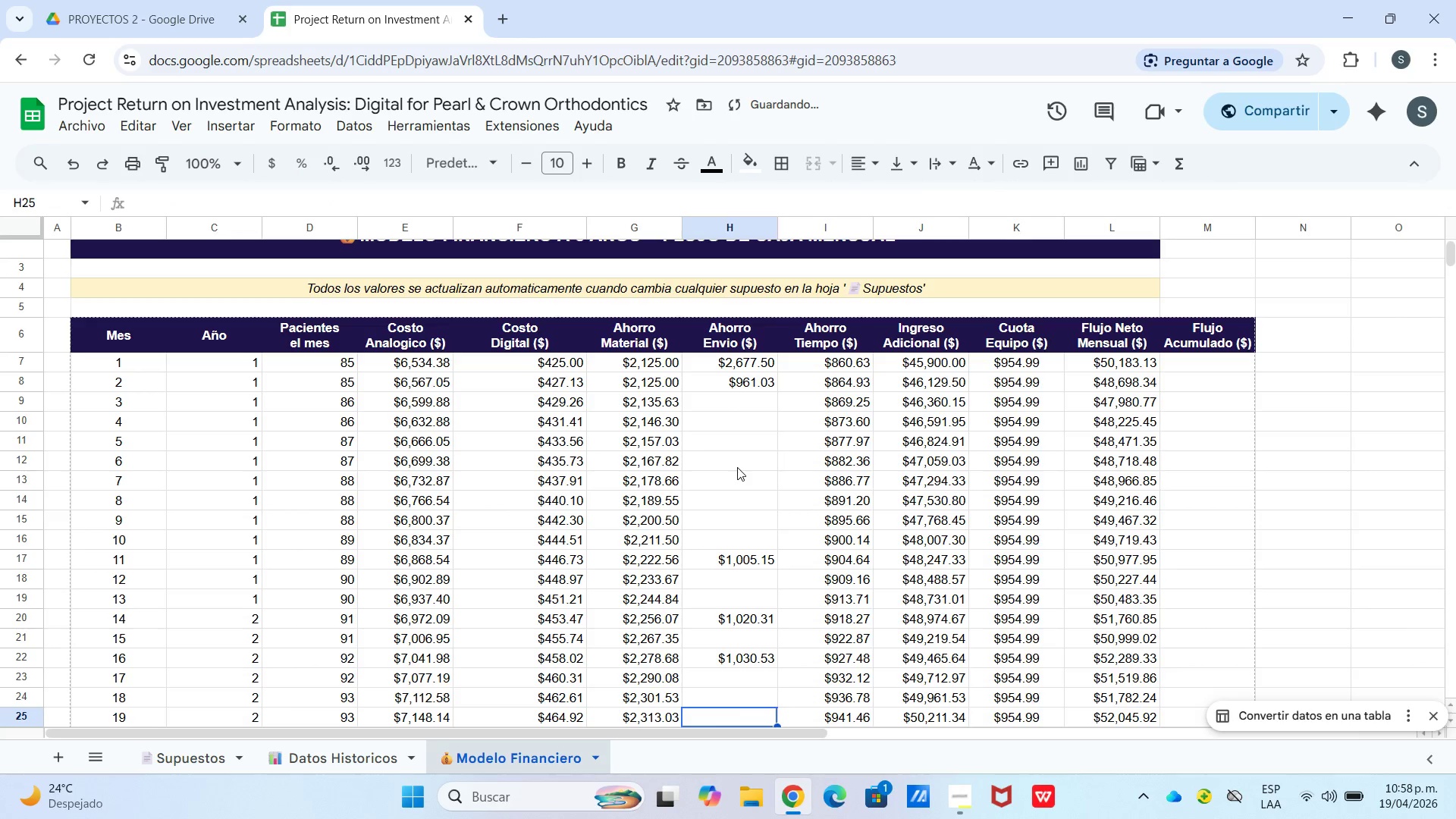 
key(Backspace)
 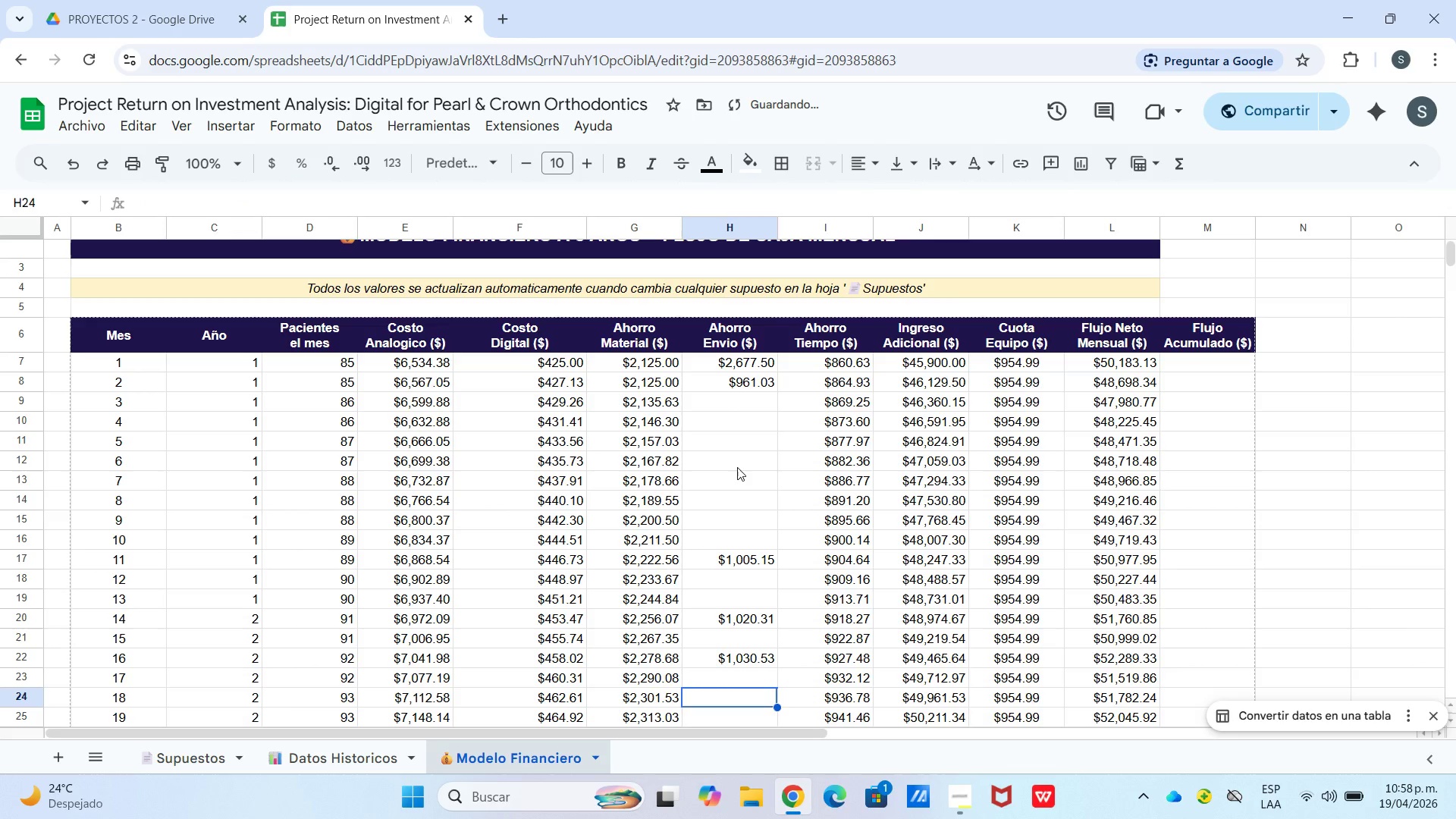 
key(ArrowUp)
 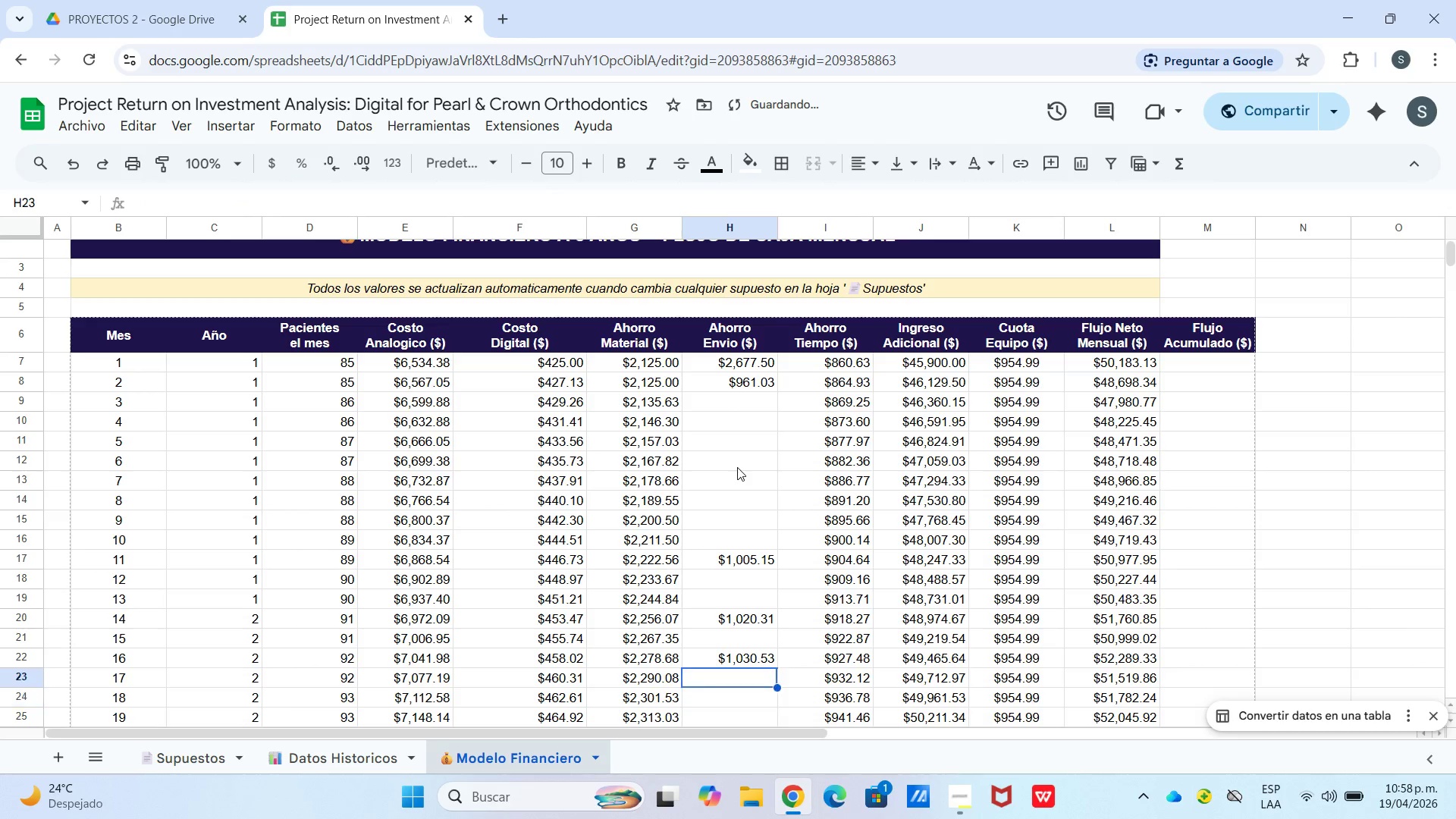 
key(ArrowUp)
 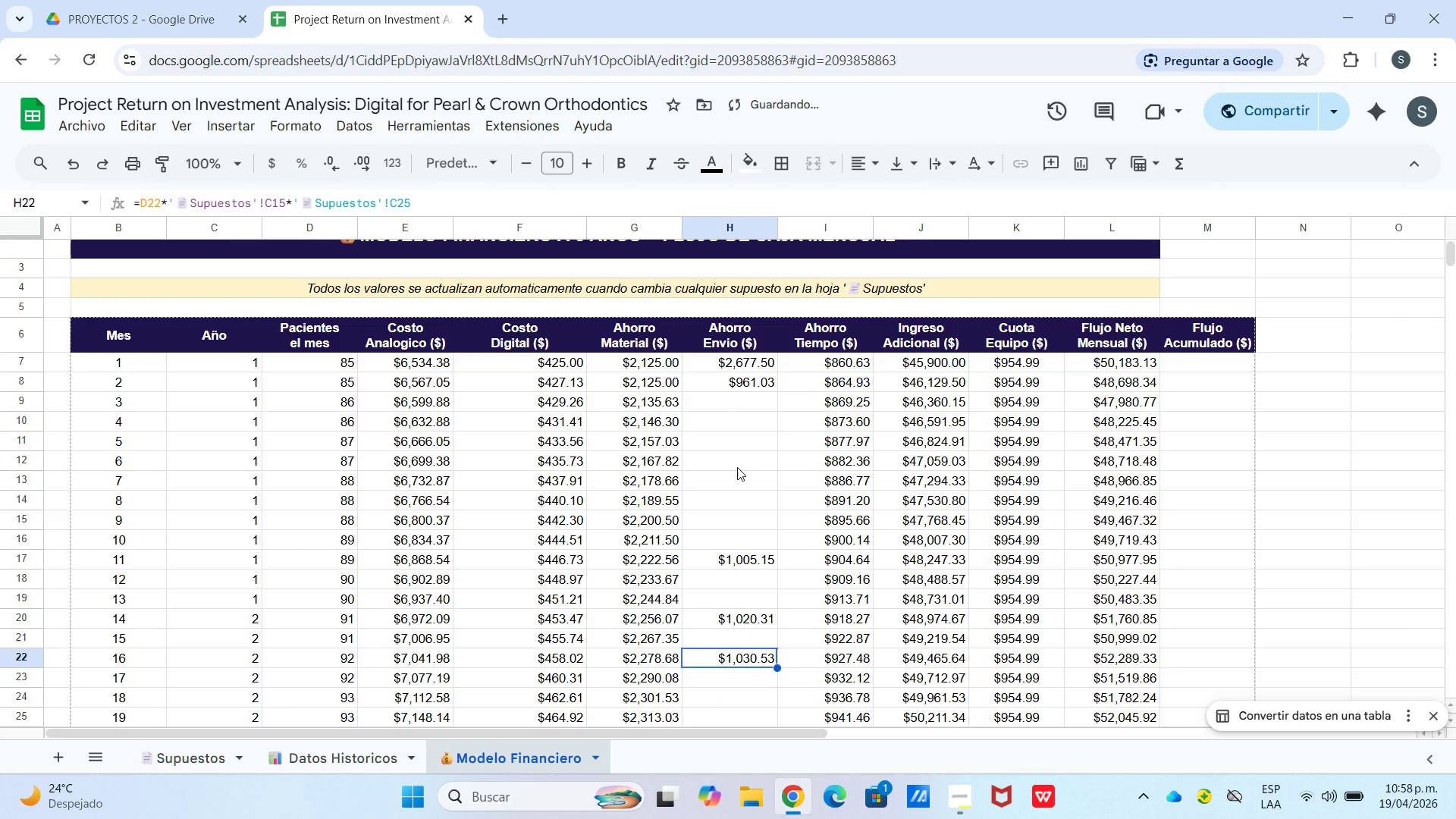 
key(ArrowUp)
 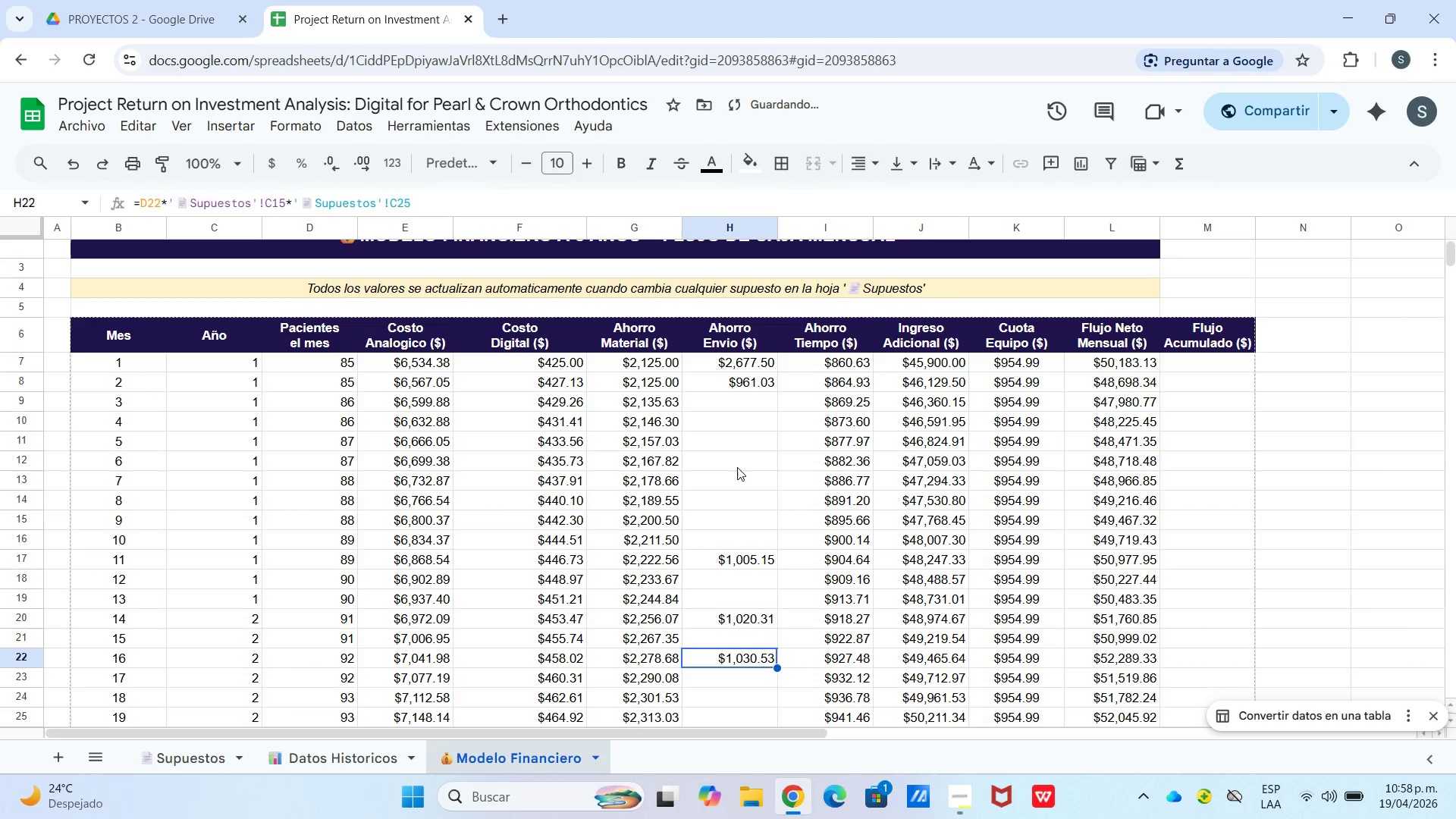 
key(Backspace)
 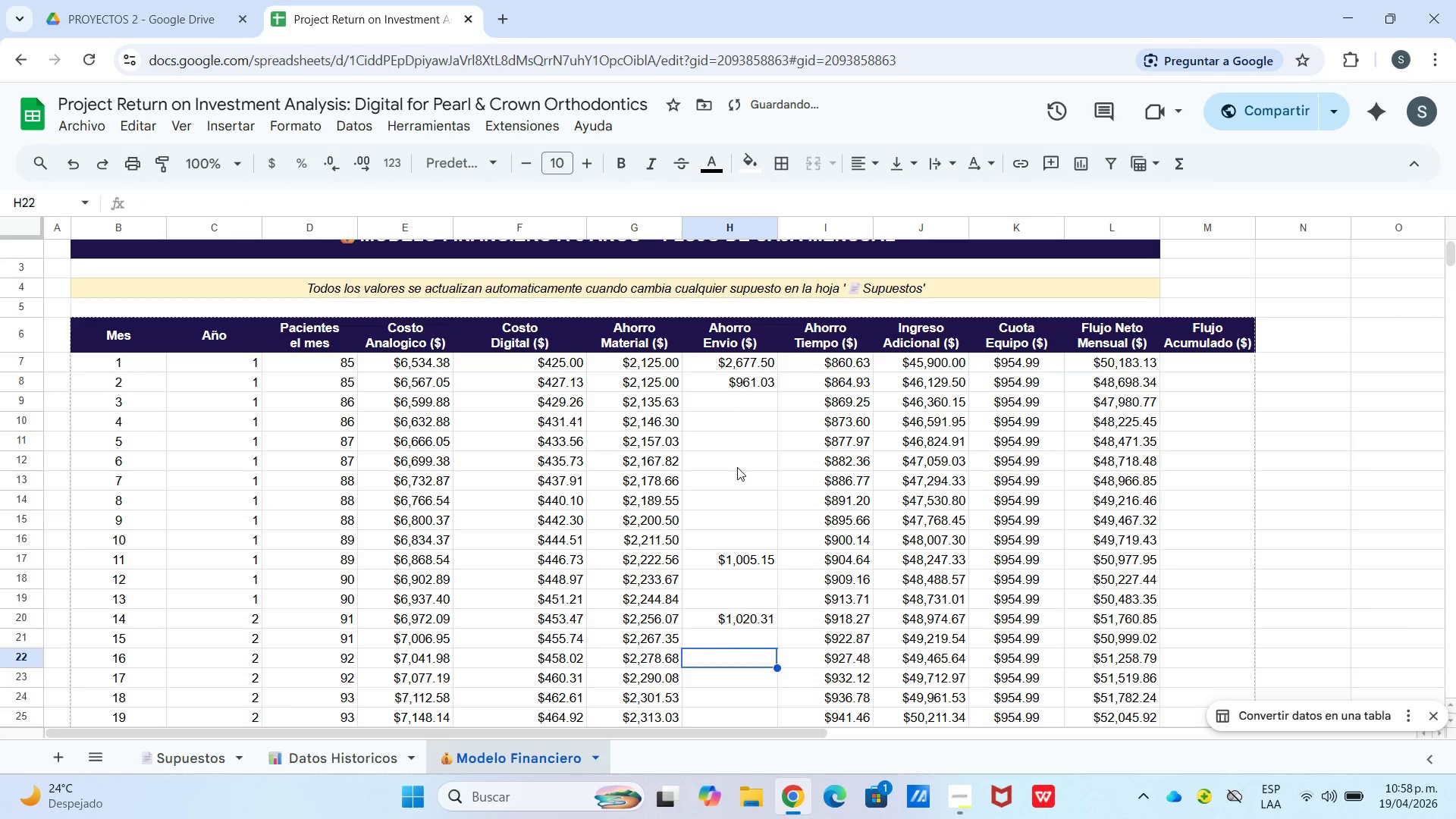 
key(ArrowUp)
 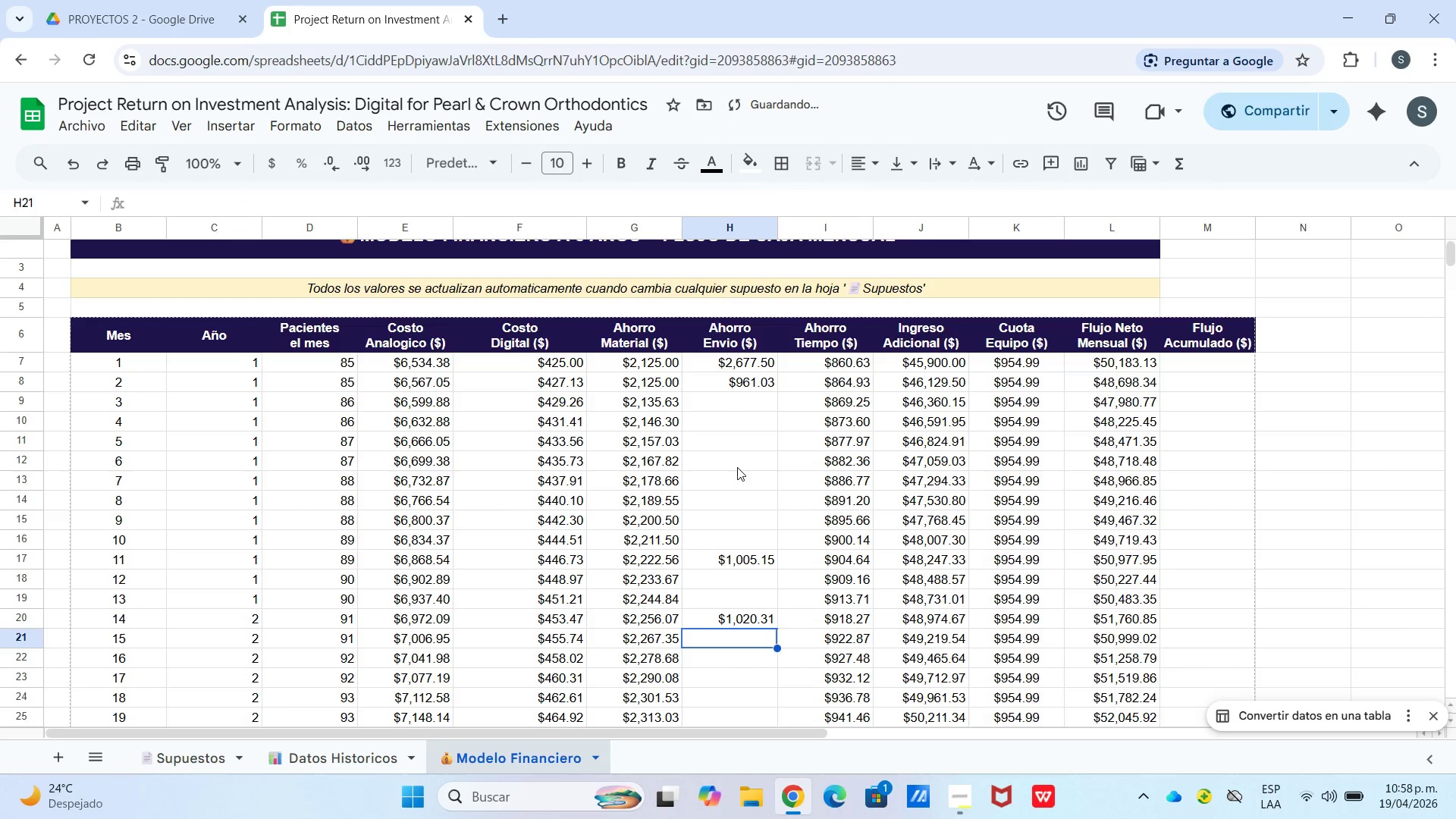 
key(Backspace)
 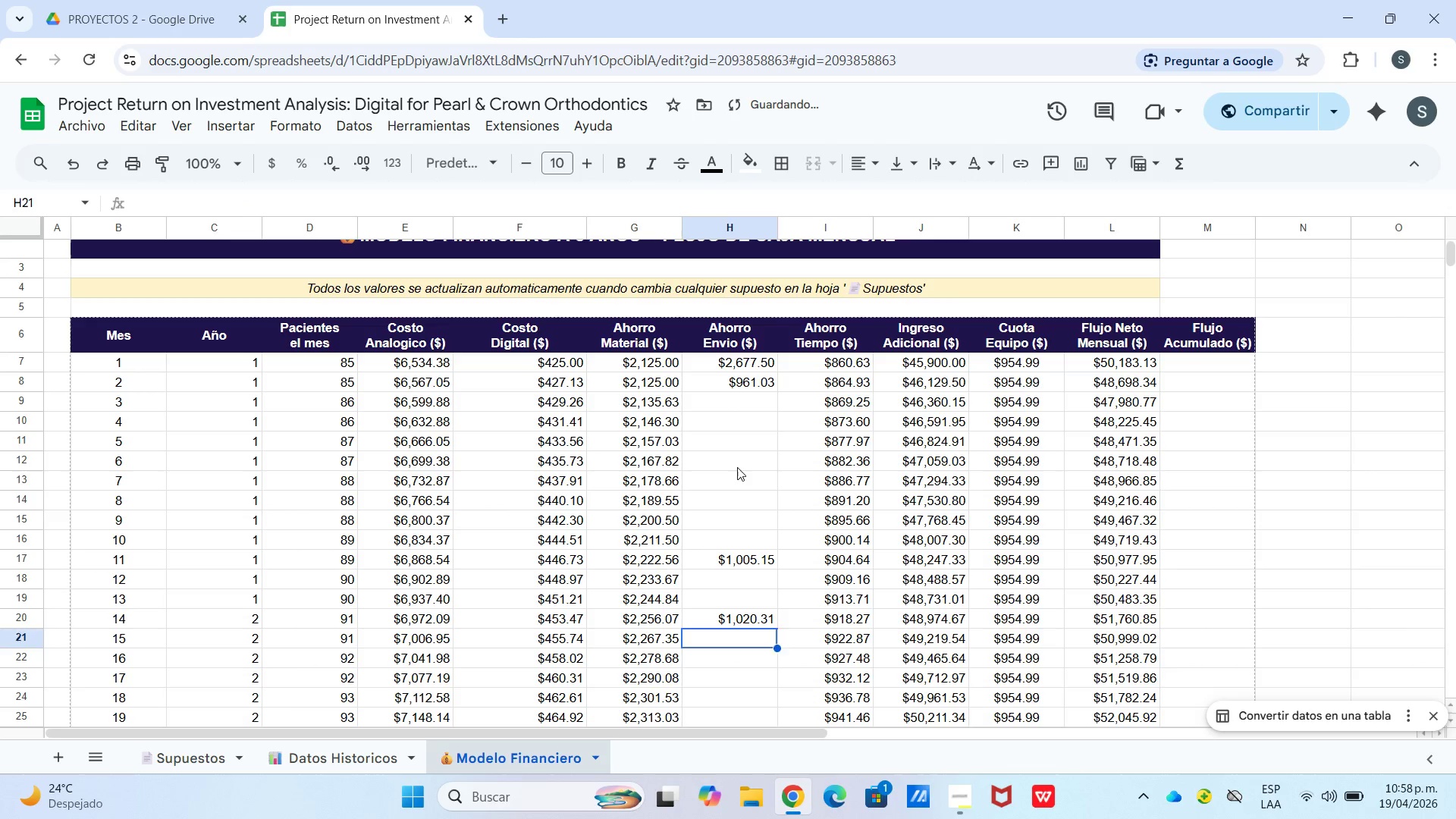 
key(ArrowUp)
 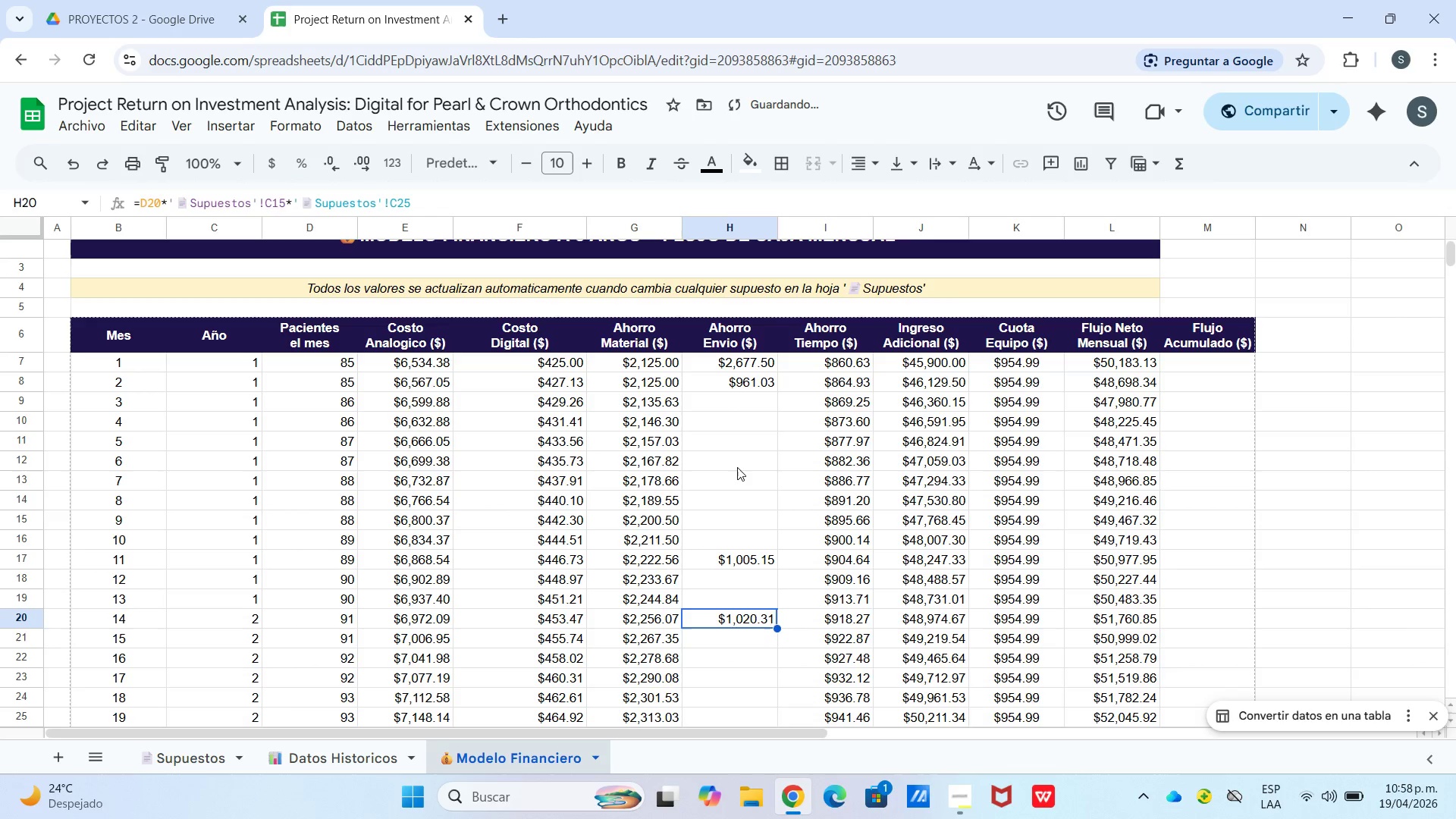 
key(Backspace)
 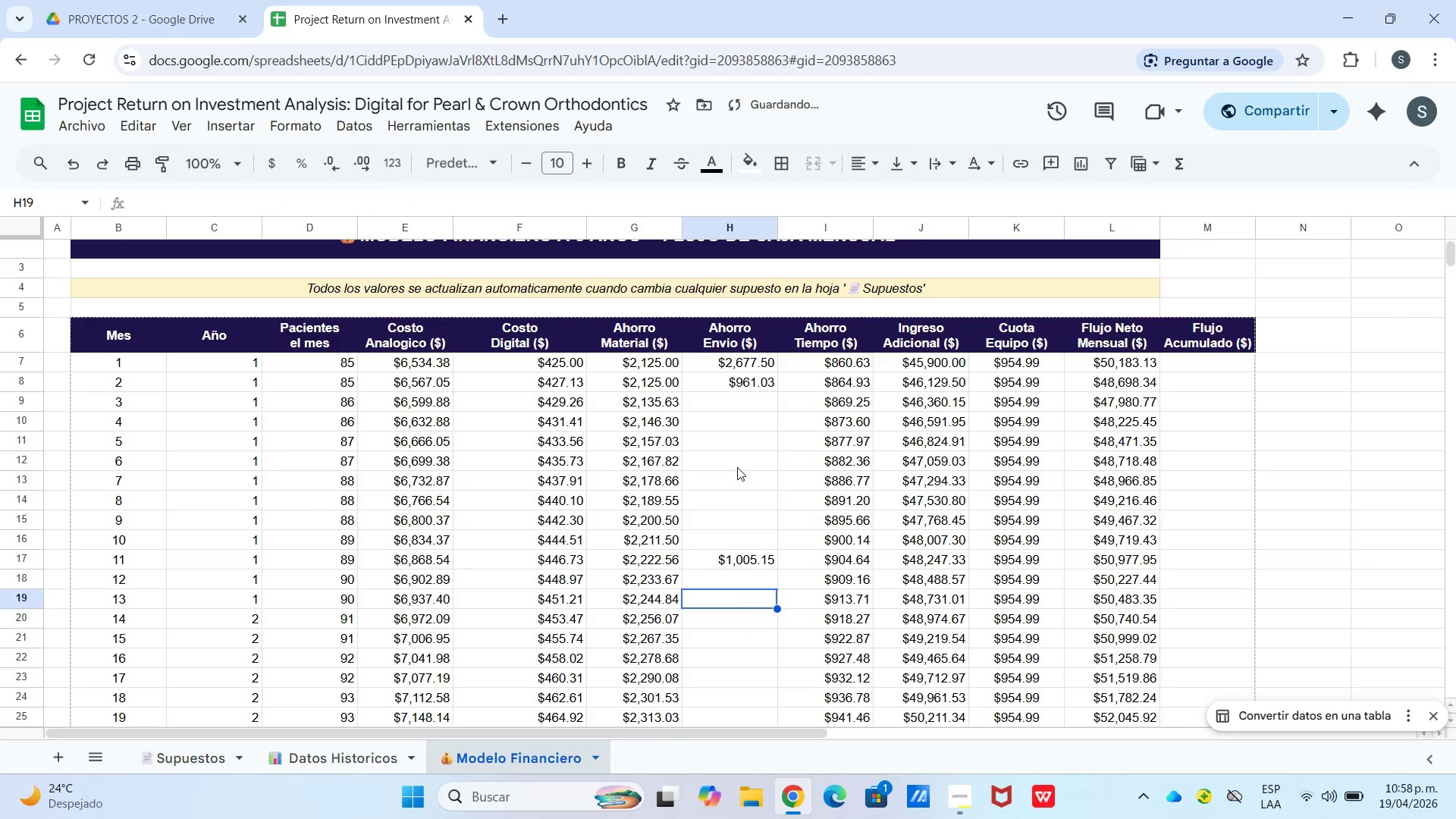 
key(ArrowUp)
 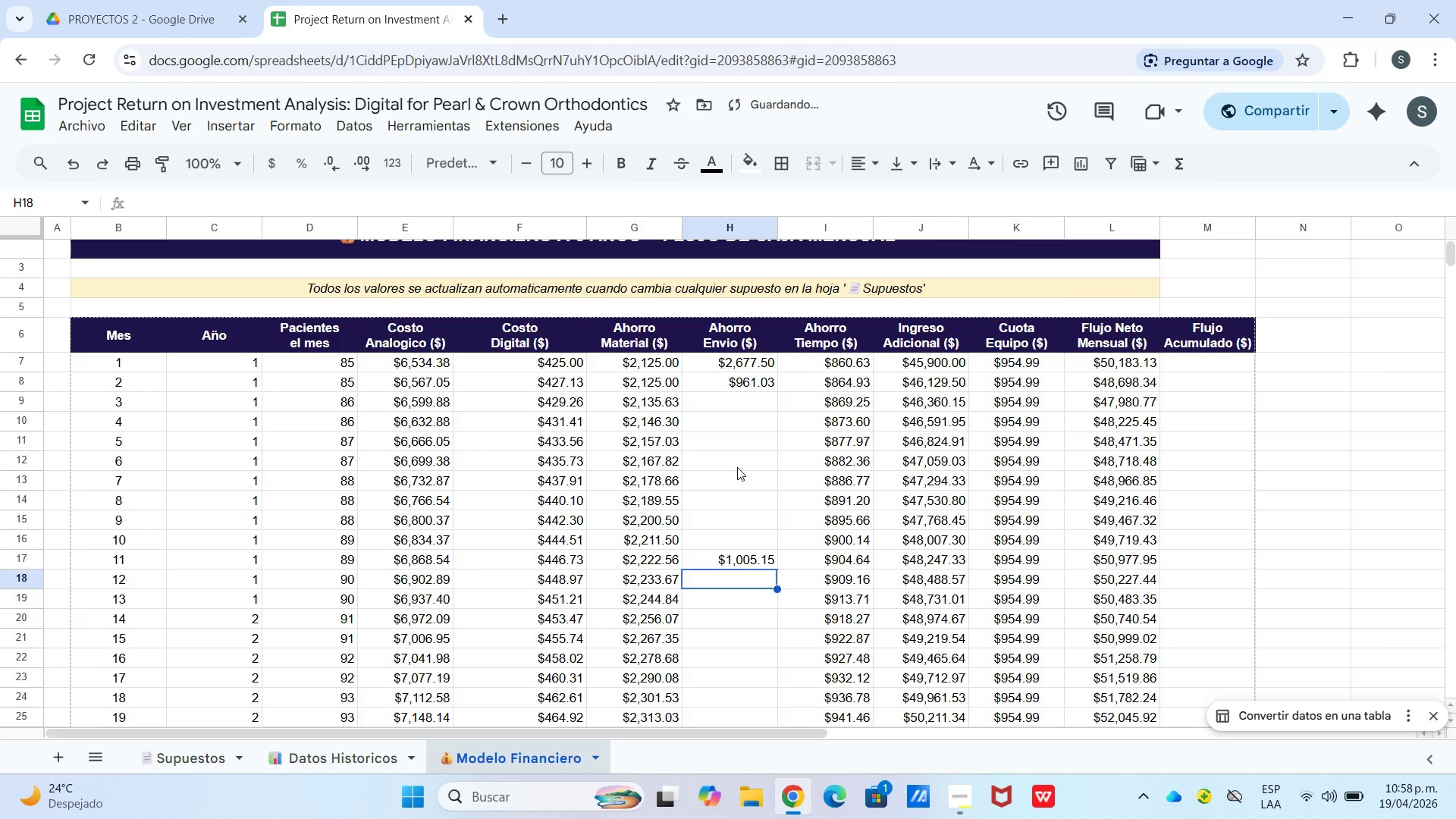 
key(ArrowUp)
 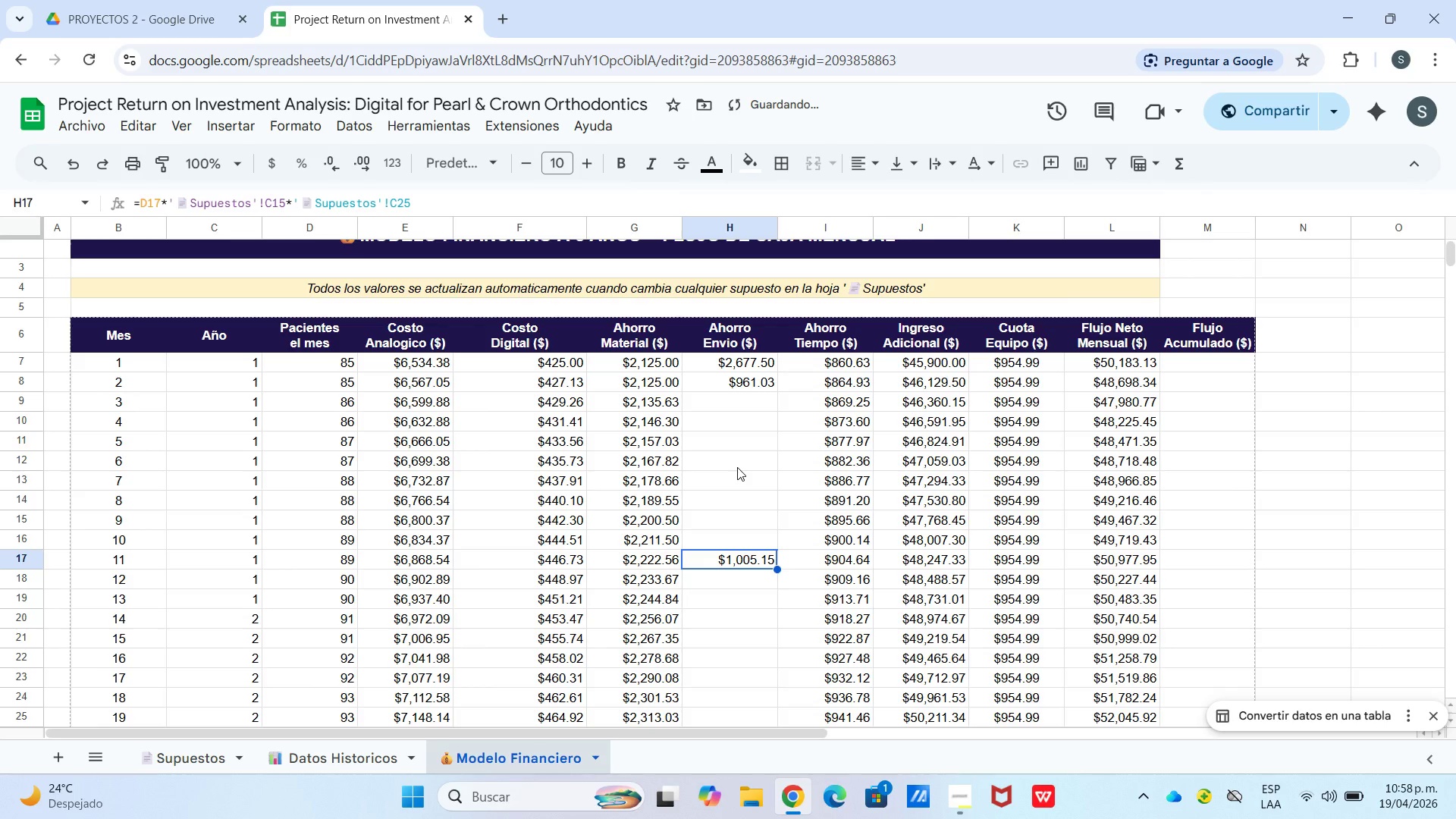 
key(ArrowUp)
 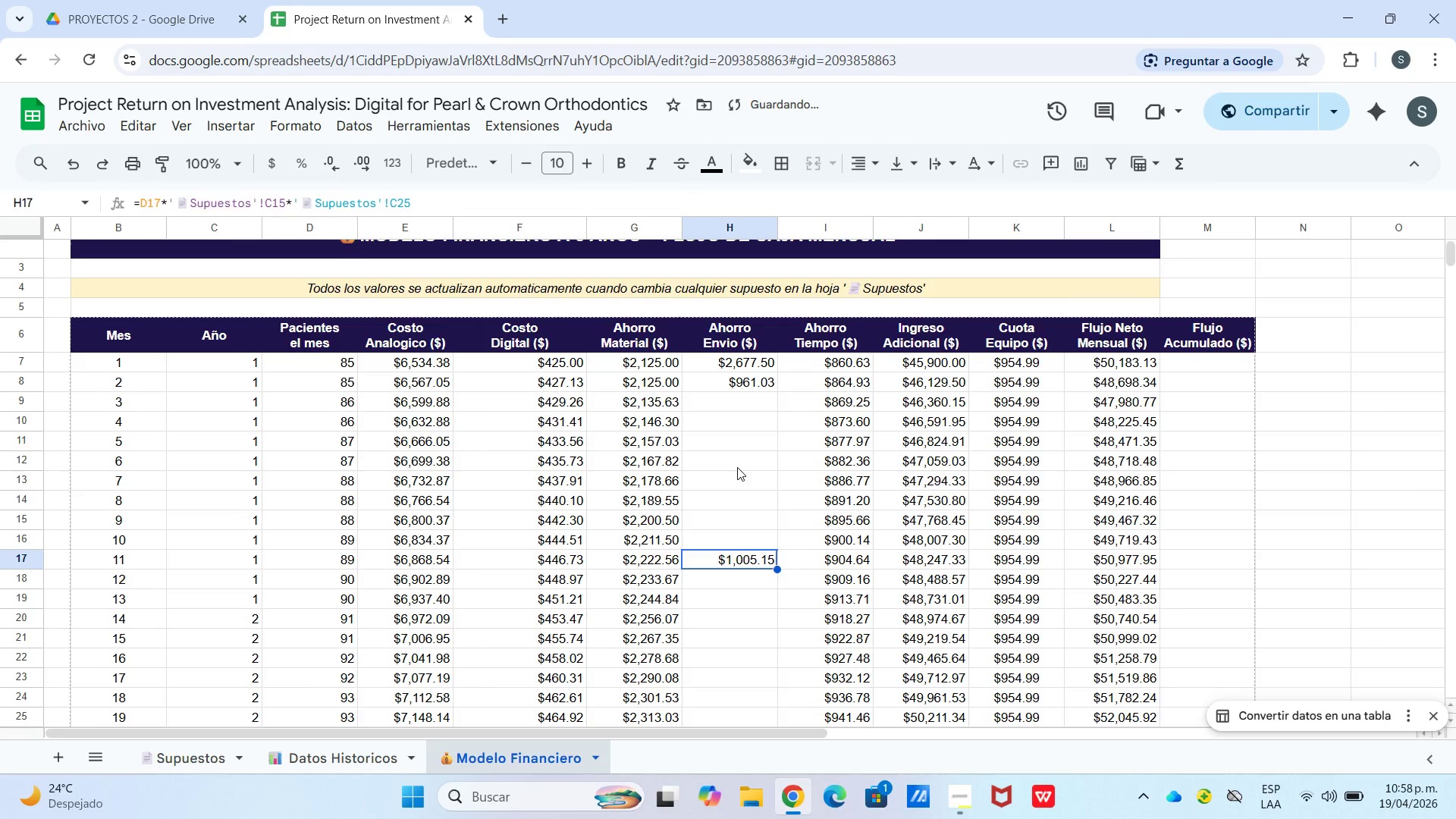 
key(Backspace)
 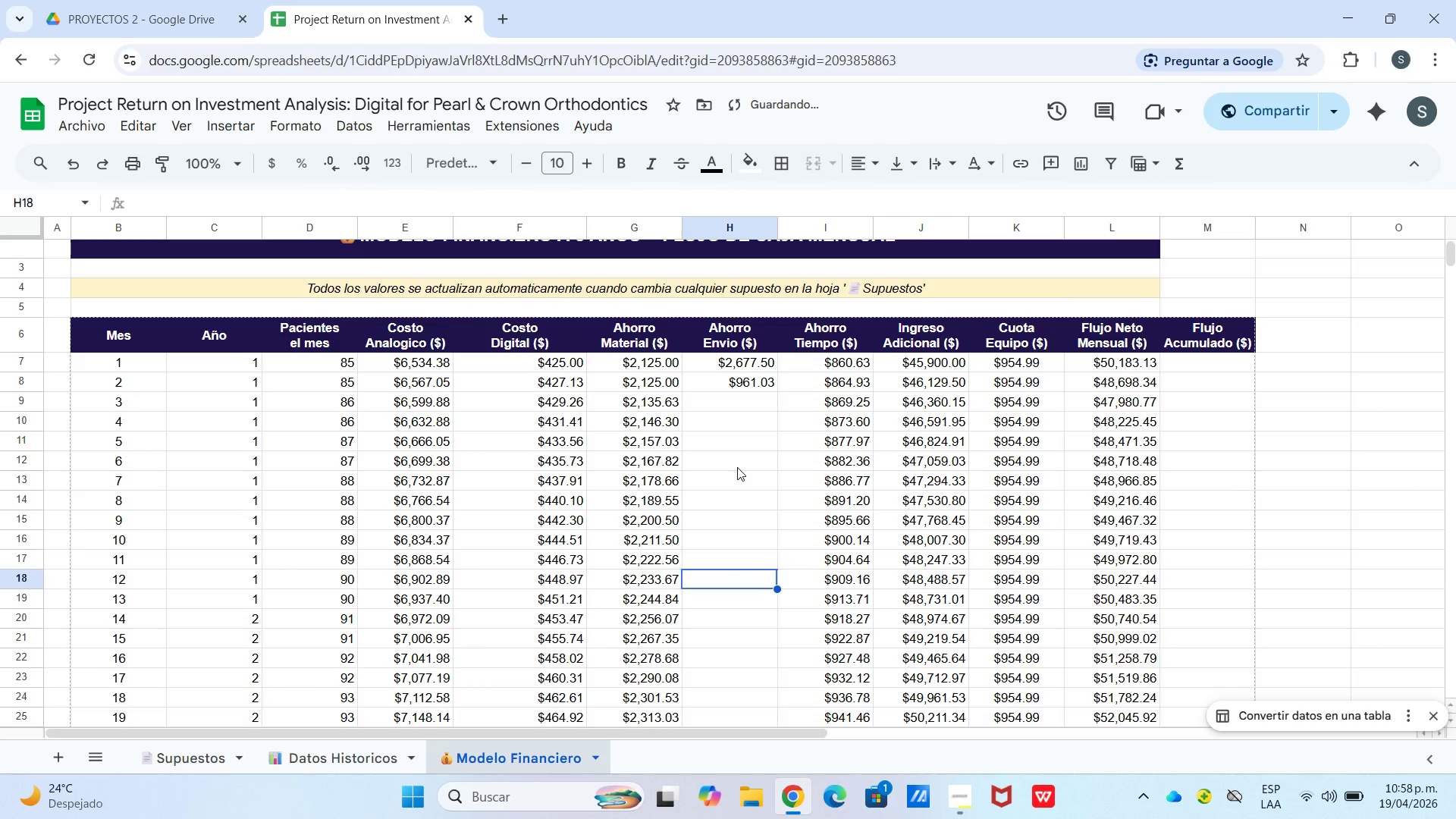 
key(ArrowDown)
 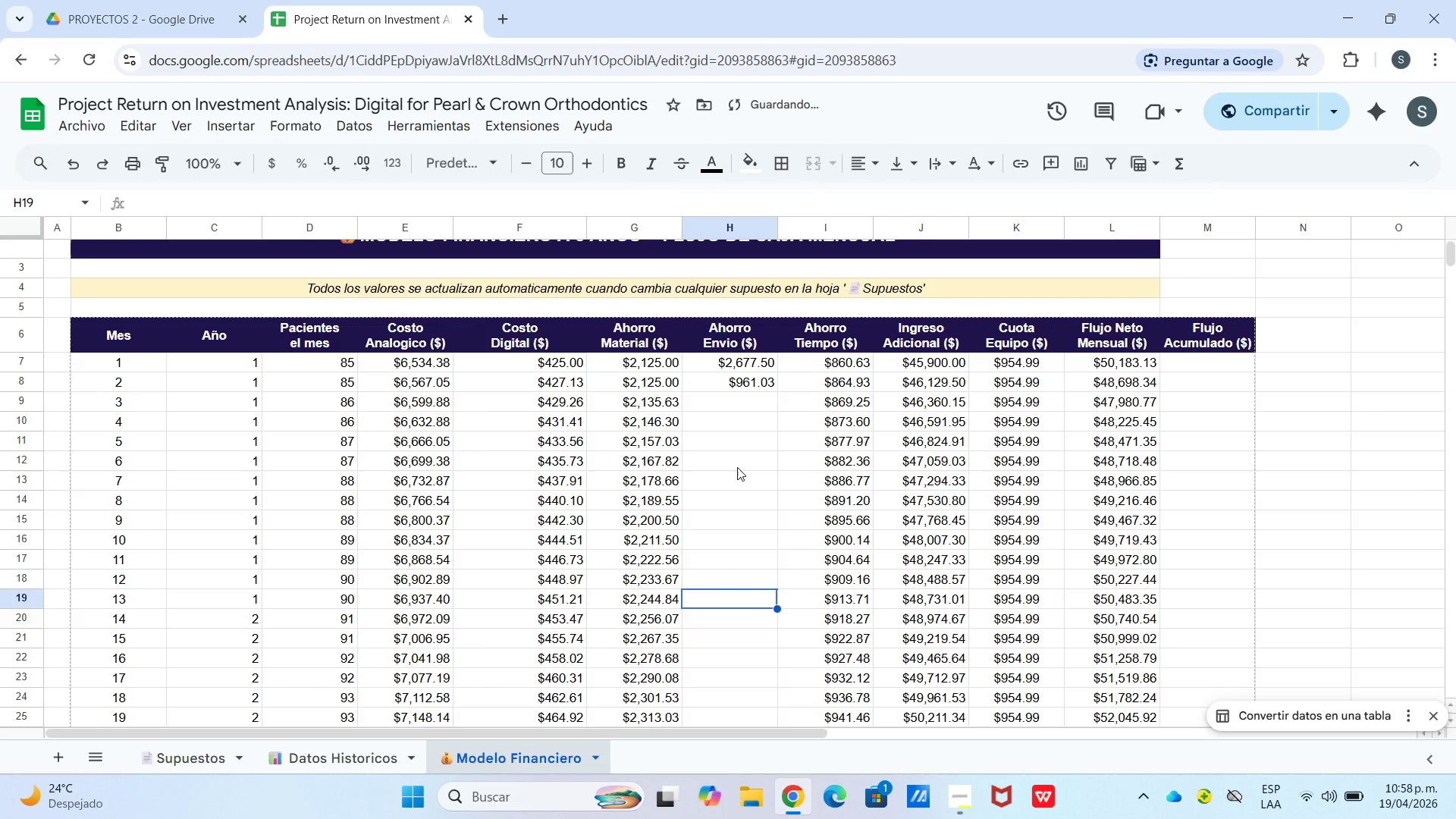 
key(ArrowDown)
 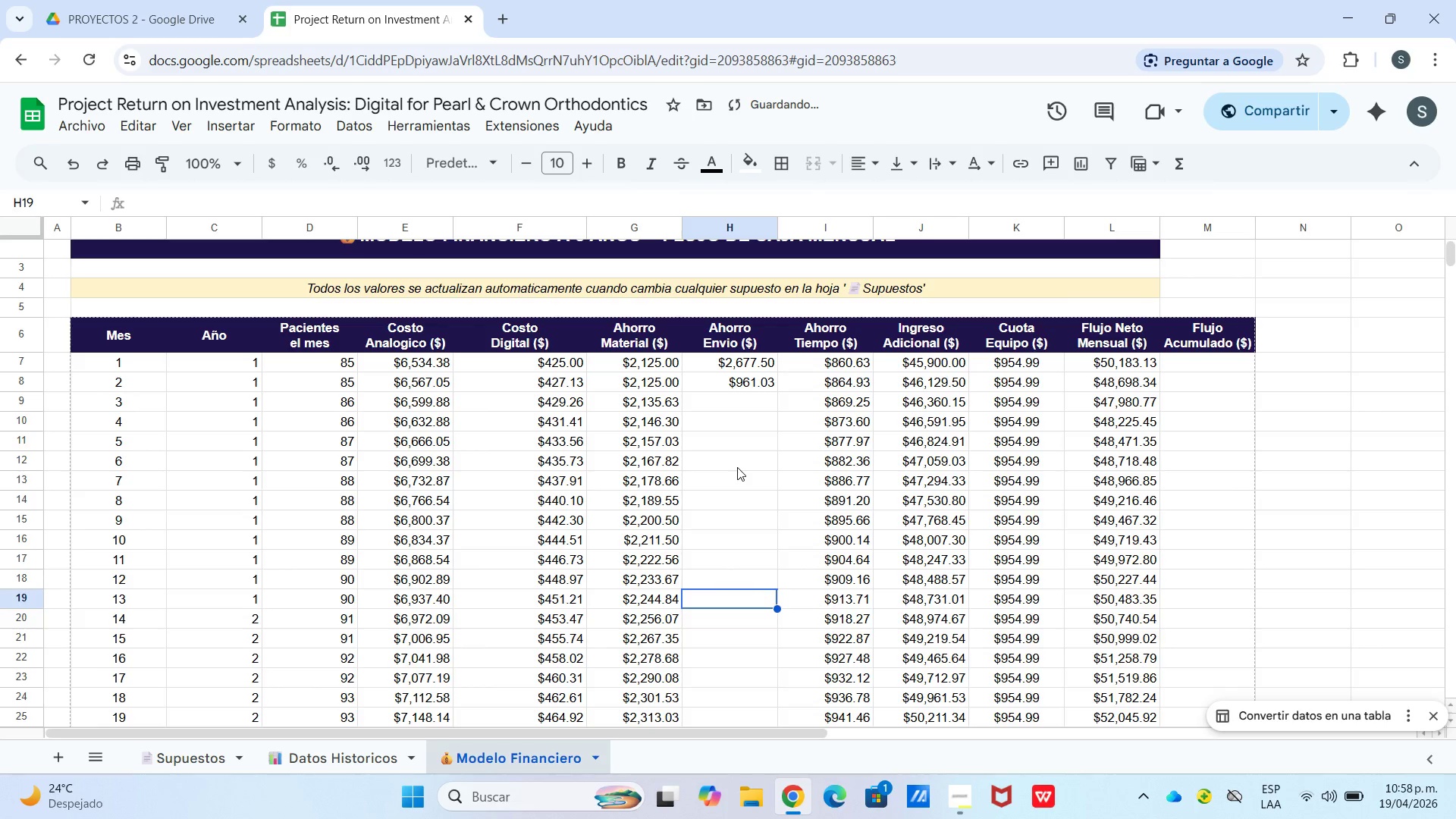 
key(ArrowDown)
 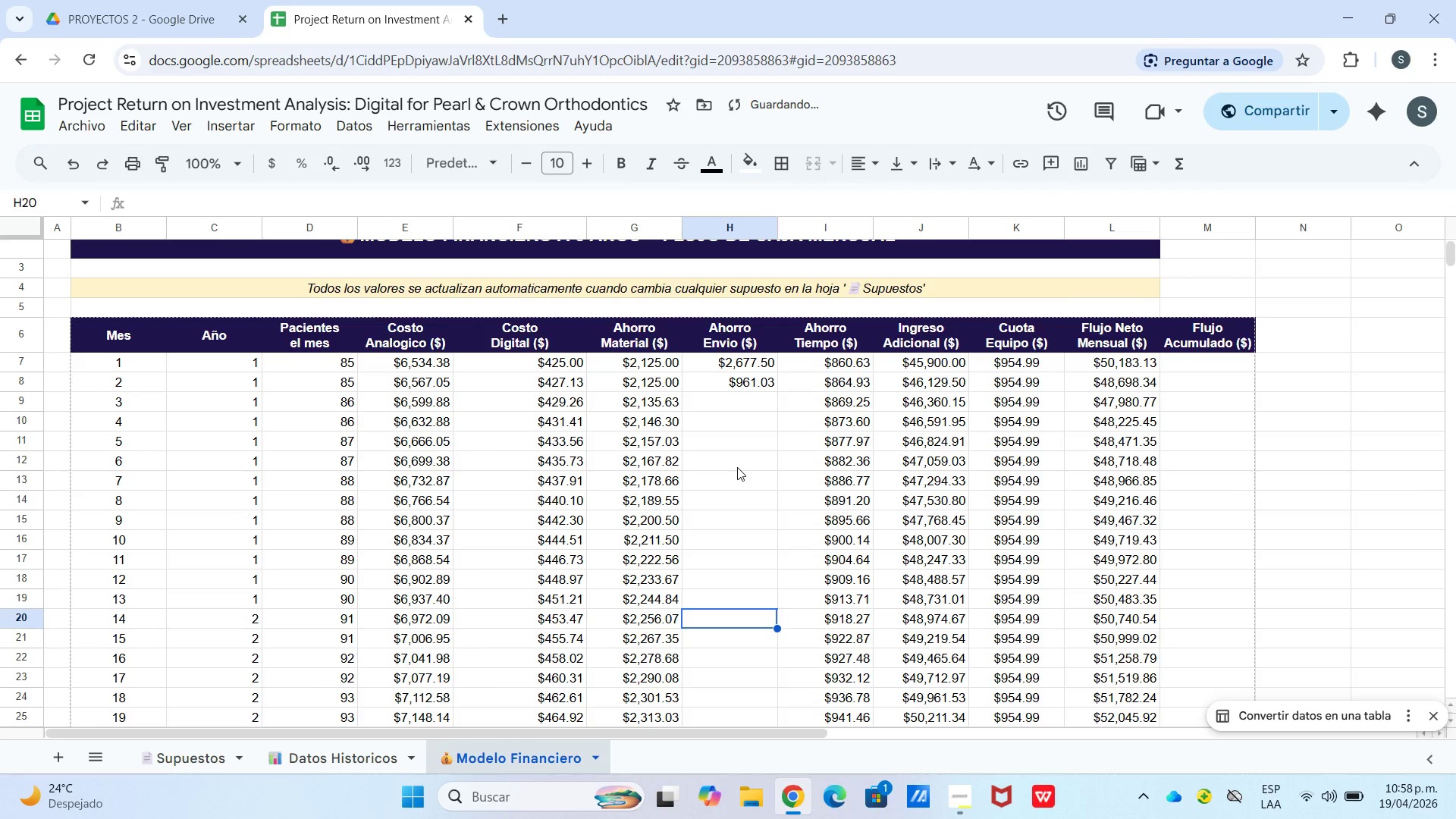 
hold_key(key=ArrowDown, duration=0.73)
 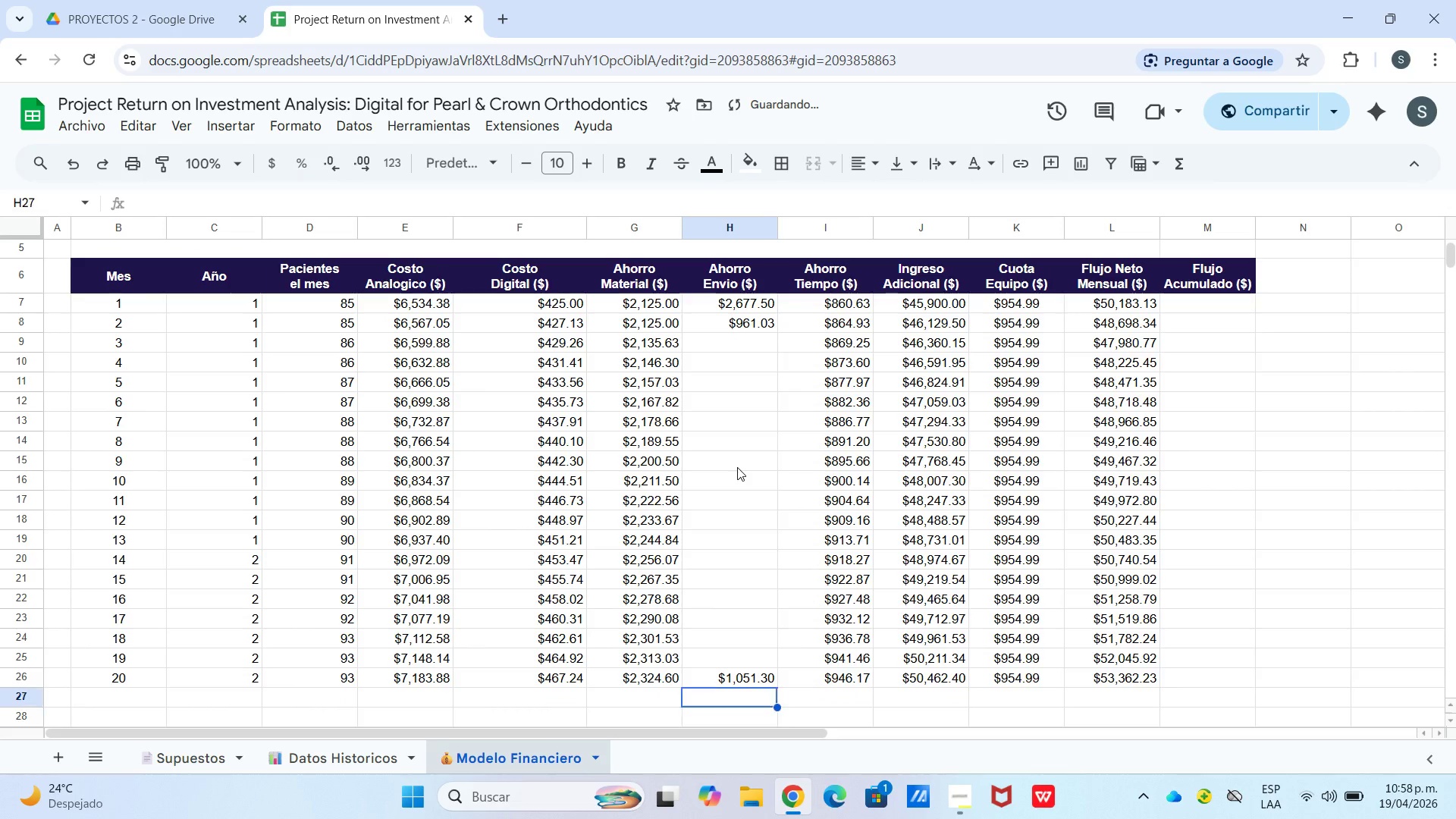 
key(ArrowUp)
 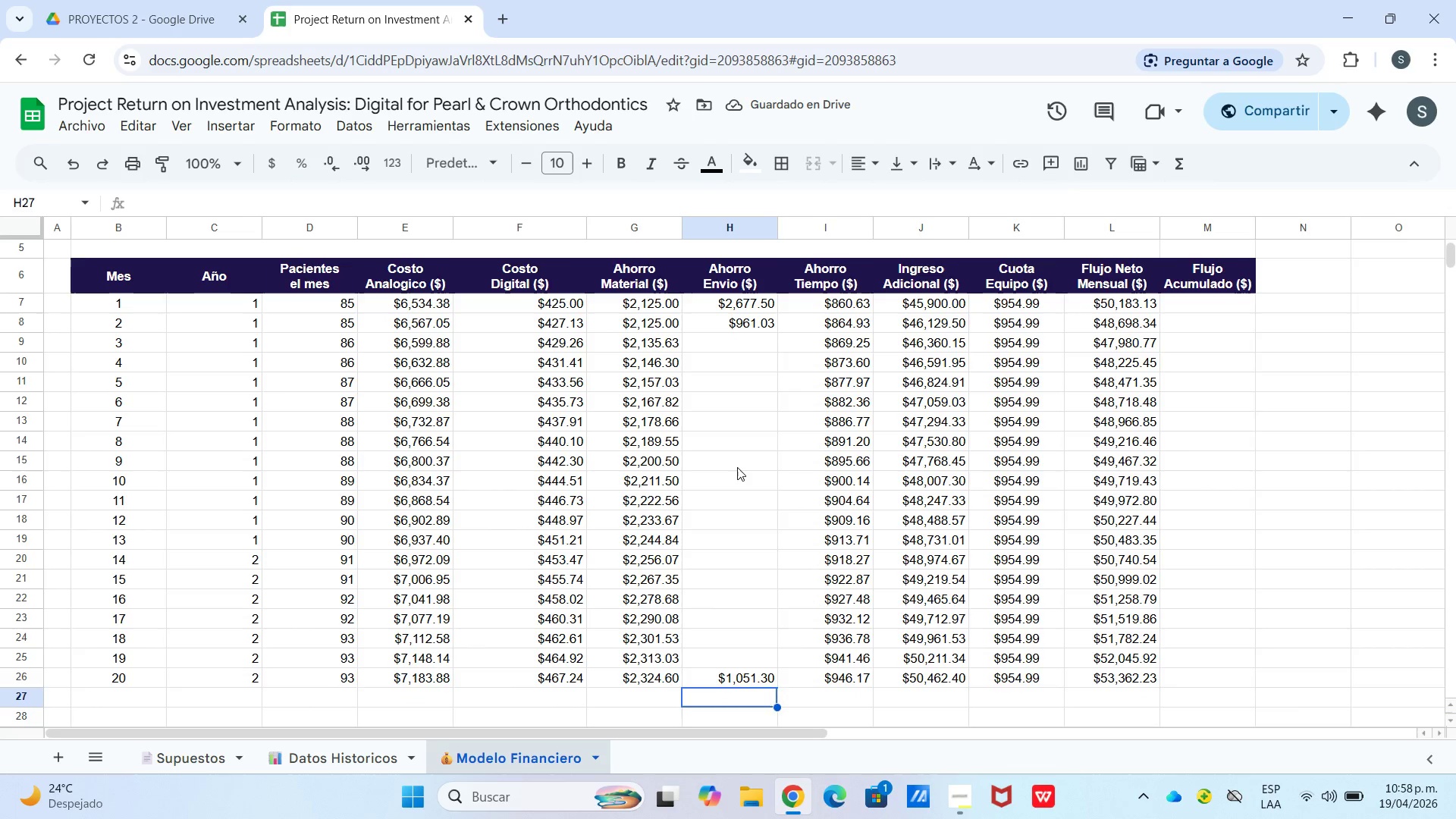 
key(ArrowUp)
 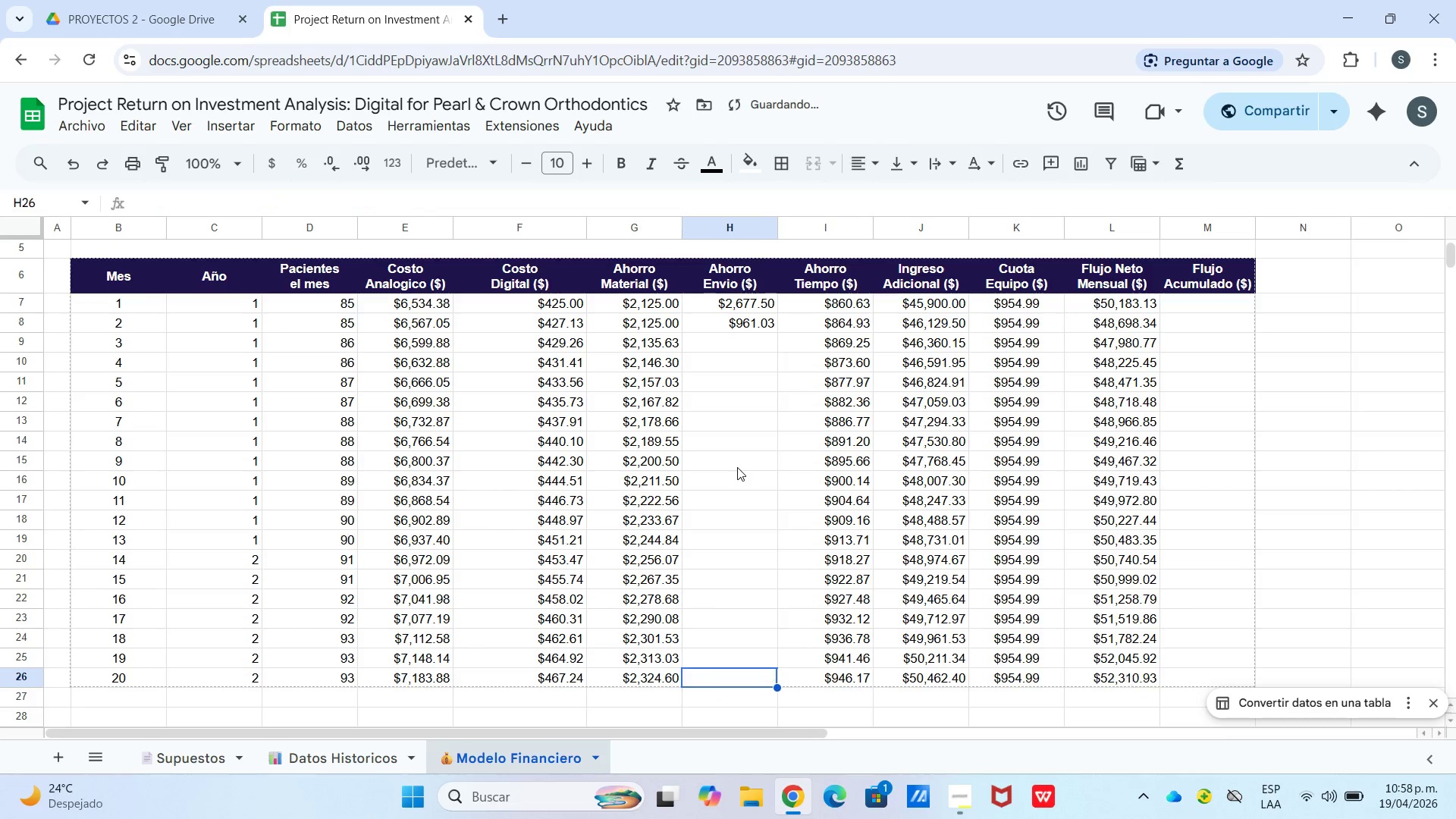 
key(Backspace)
 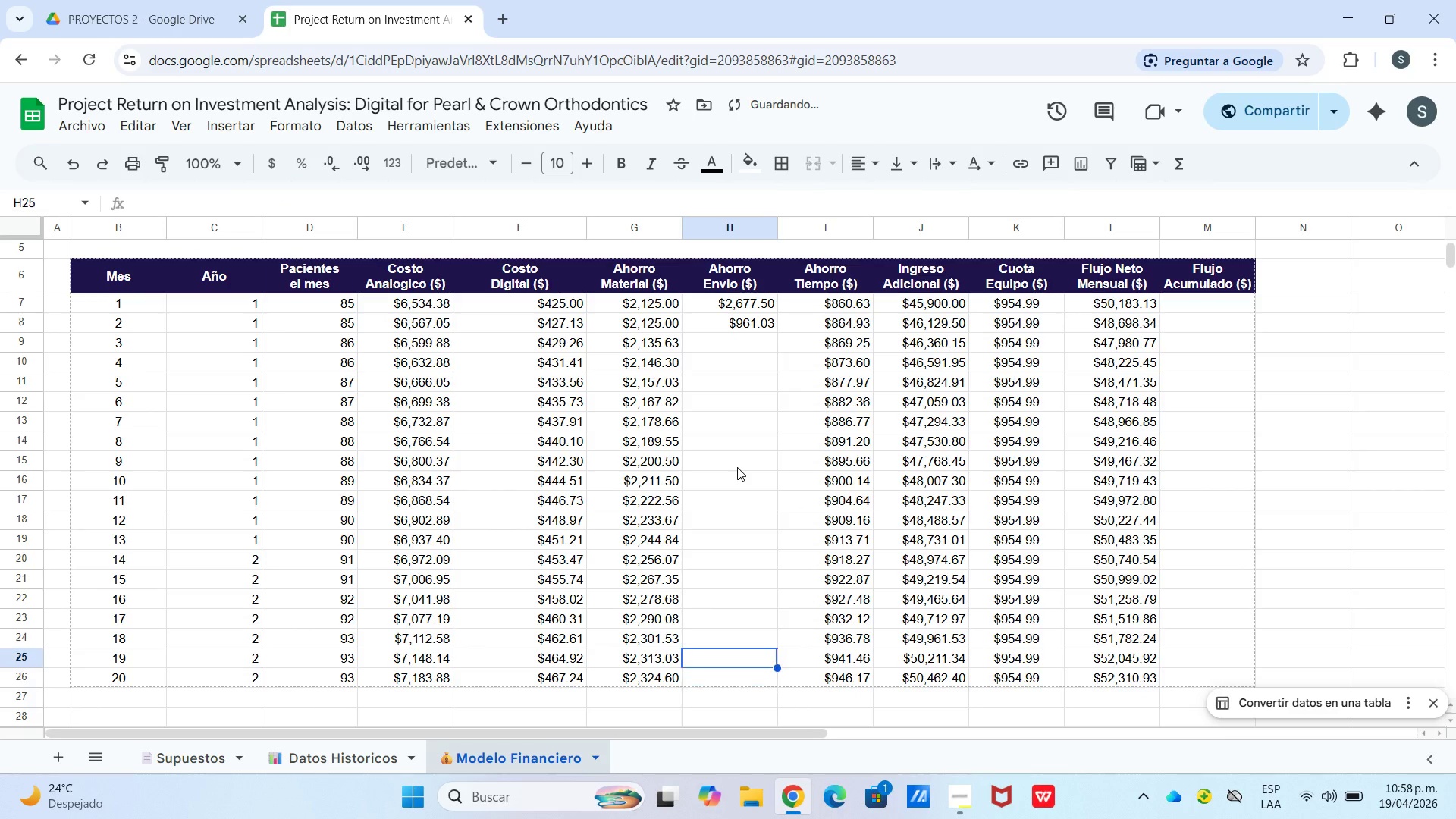 
hold_key(key=ArrowUp, duration=1.01)
 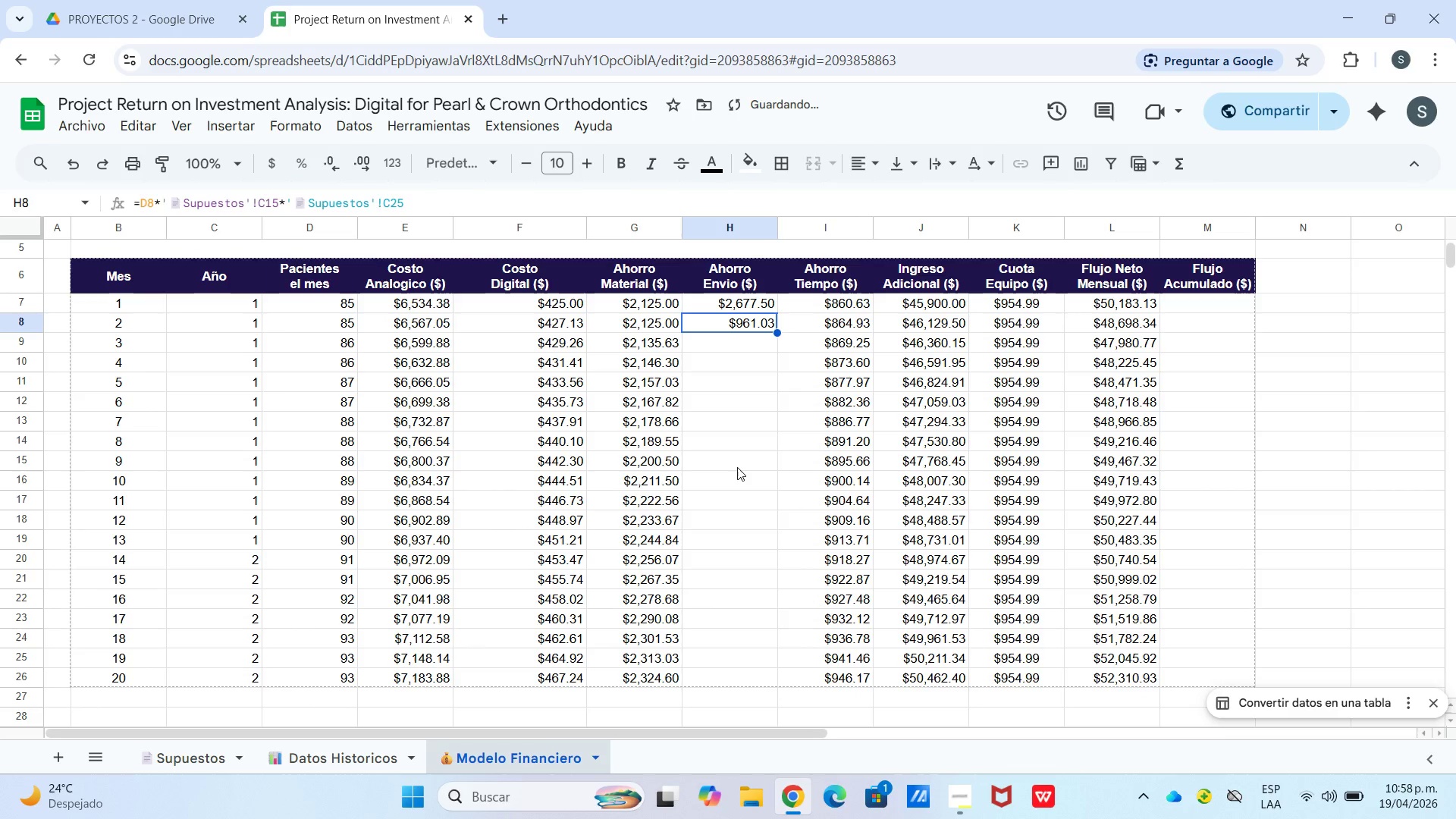 
key(ArrowUp)
 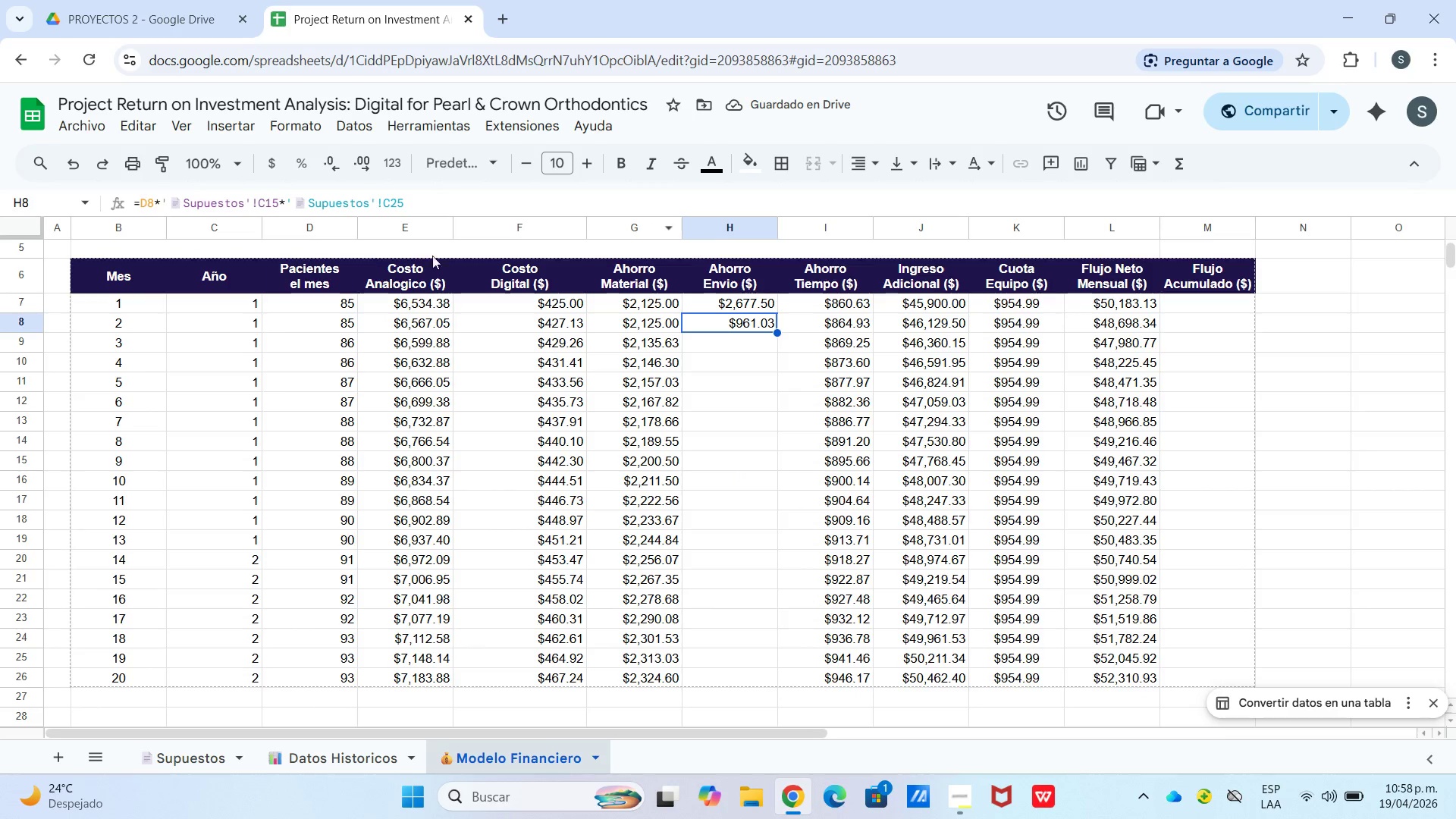 
left_click([279, 205])
 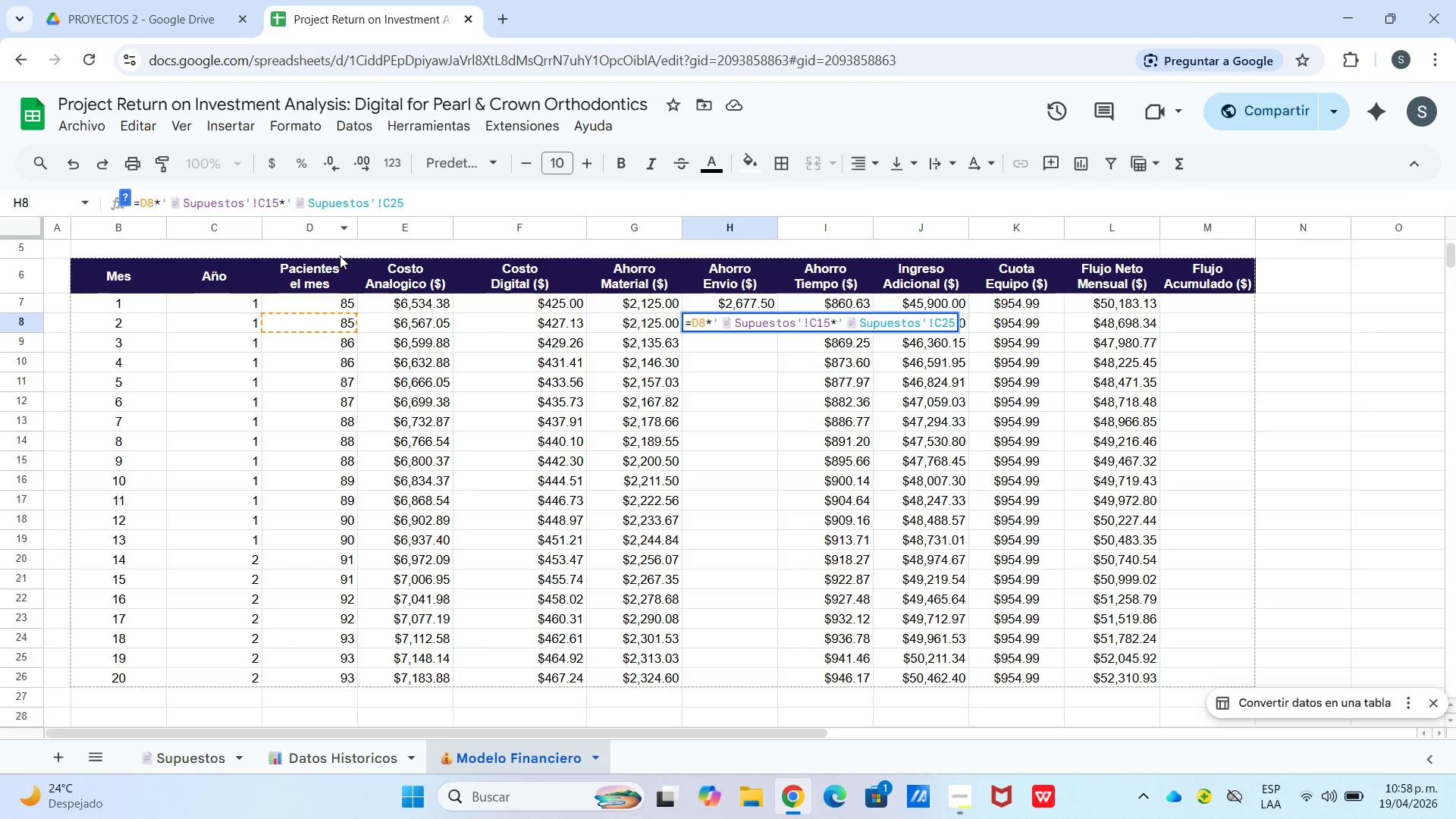 
key(Backspace)
 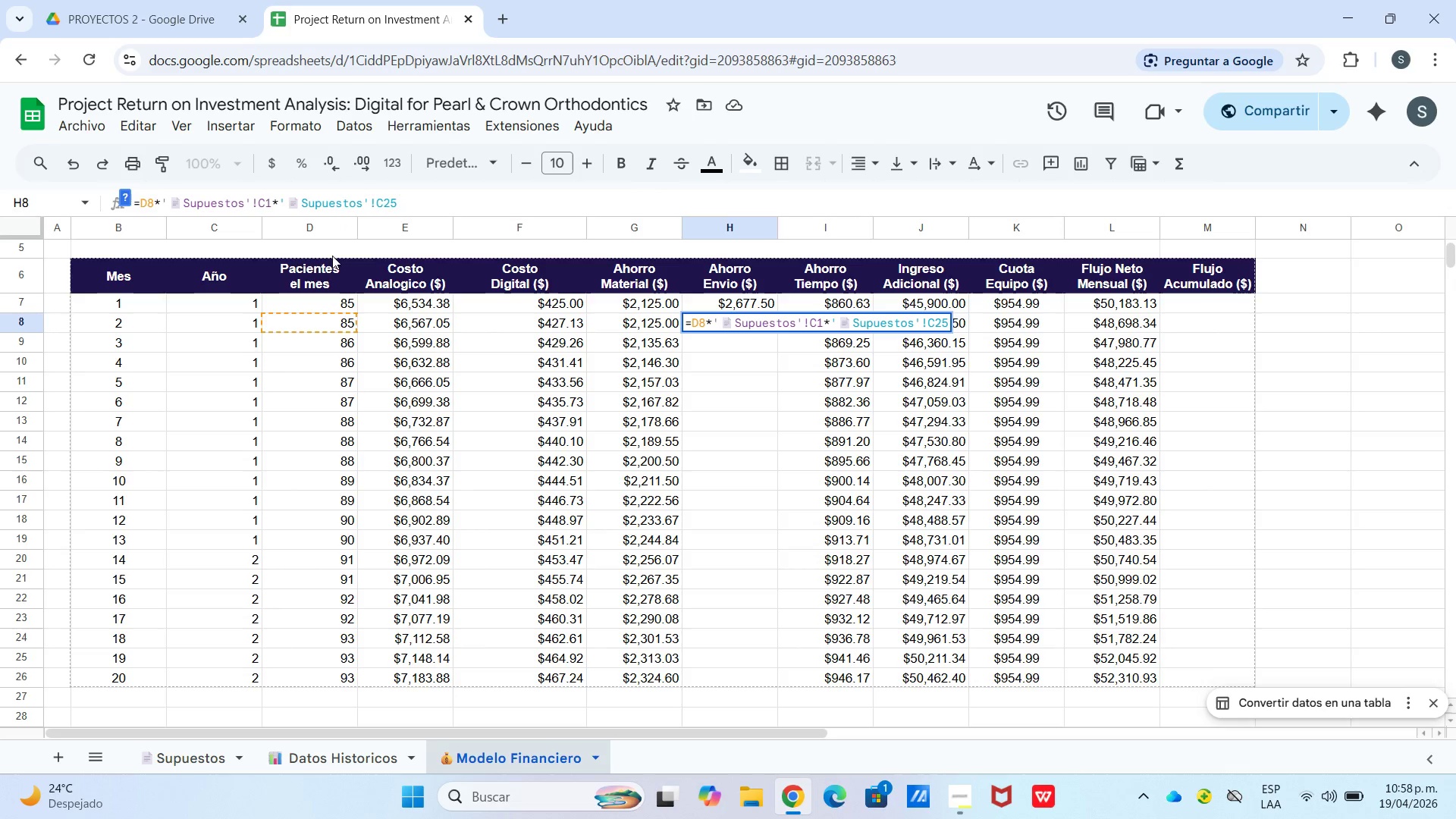 
key(Numpad7)
 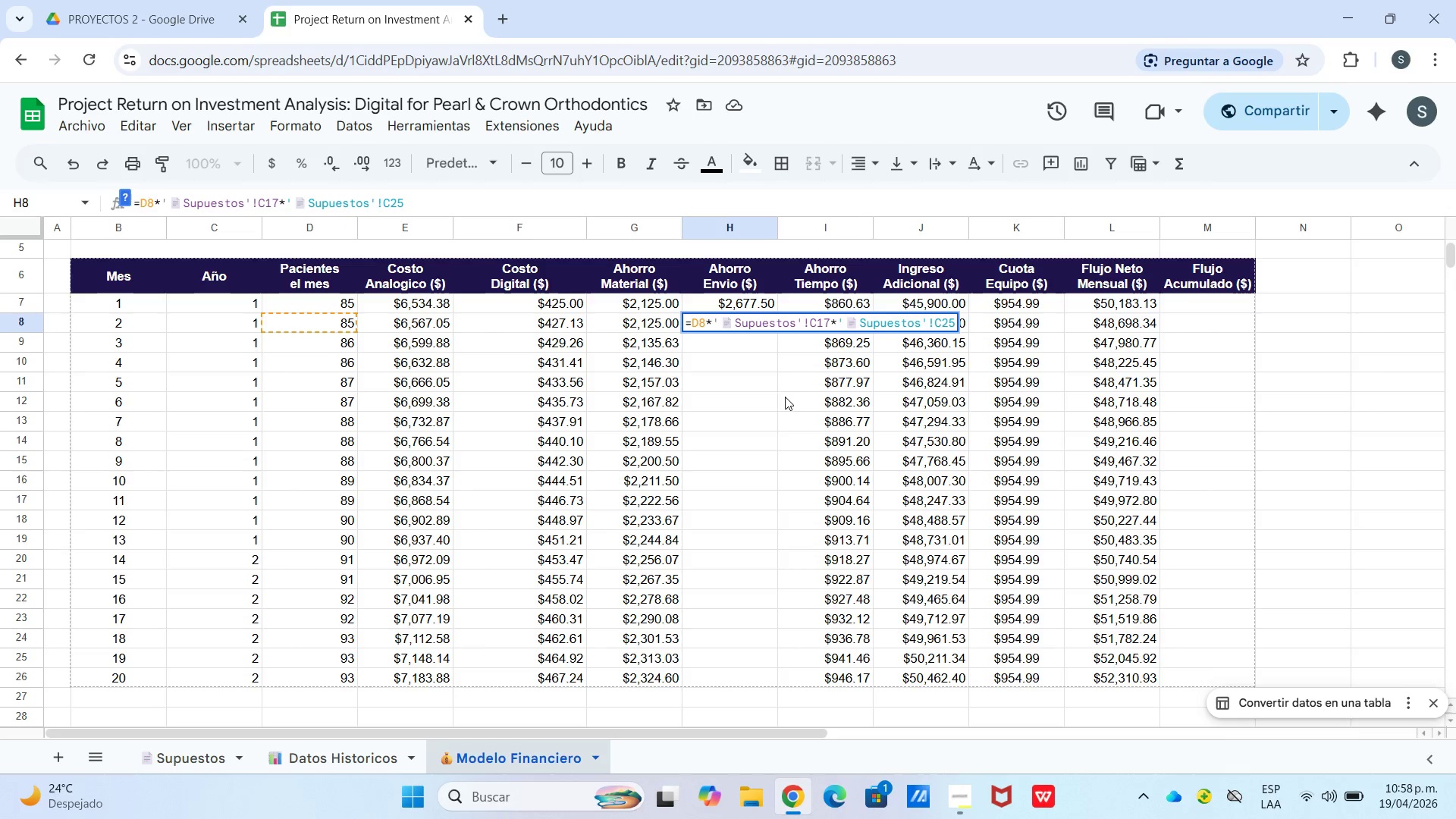 
left_click([766, 372])
 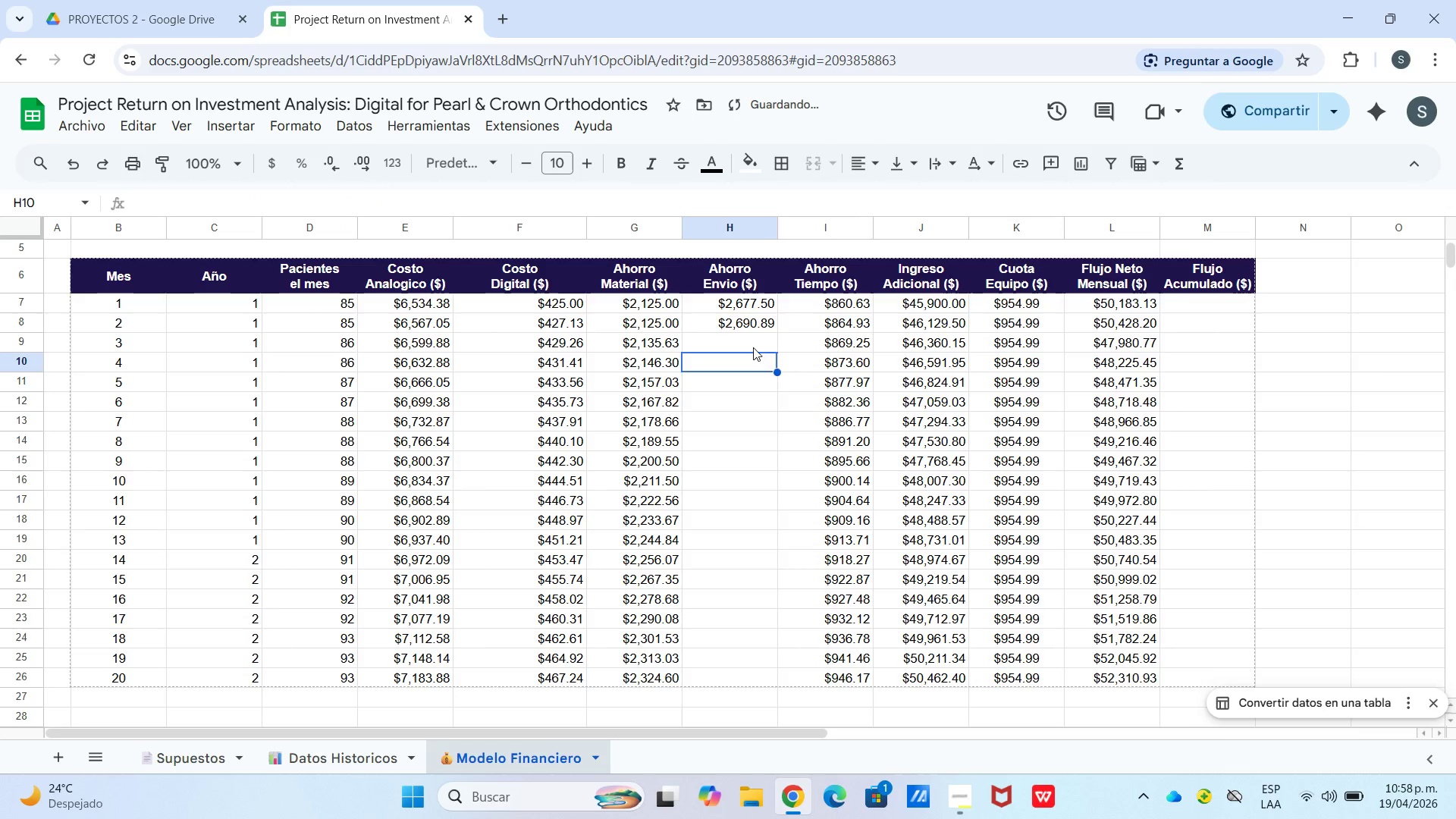 
left_click([753, 347])
 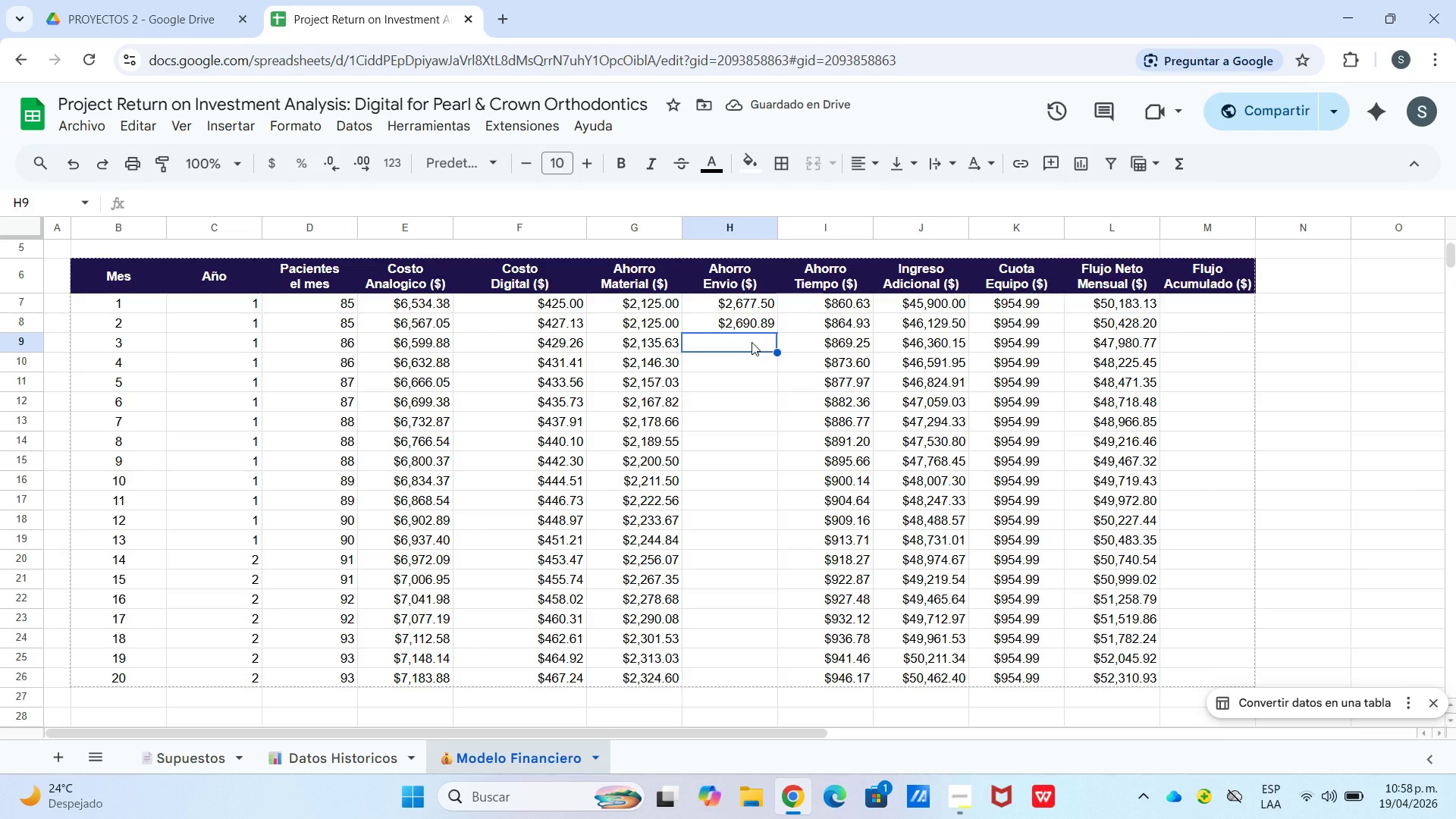 
key(Shift+0)
 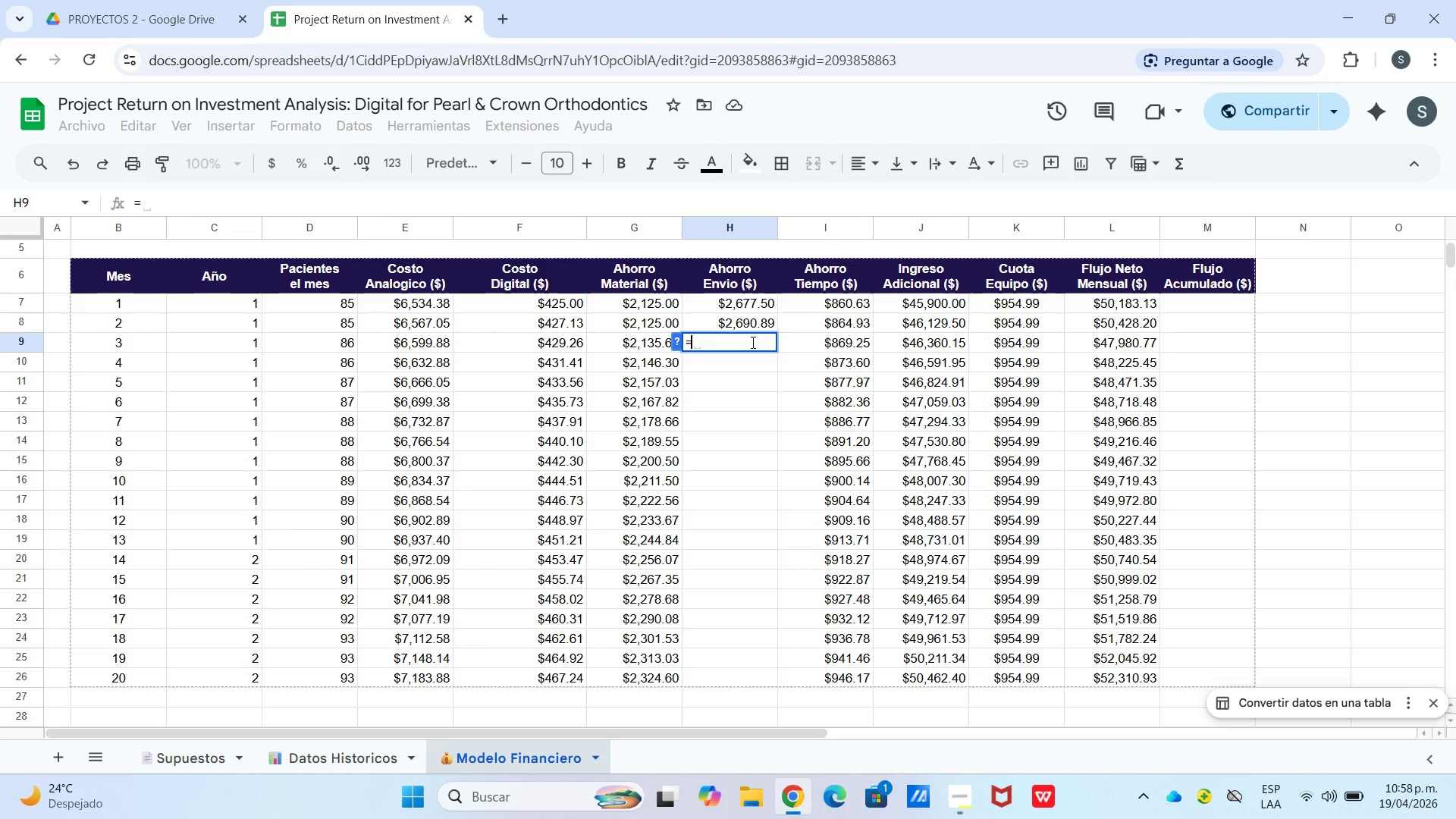 
type(d9)
 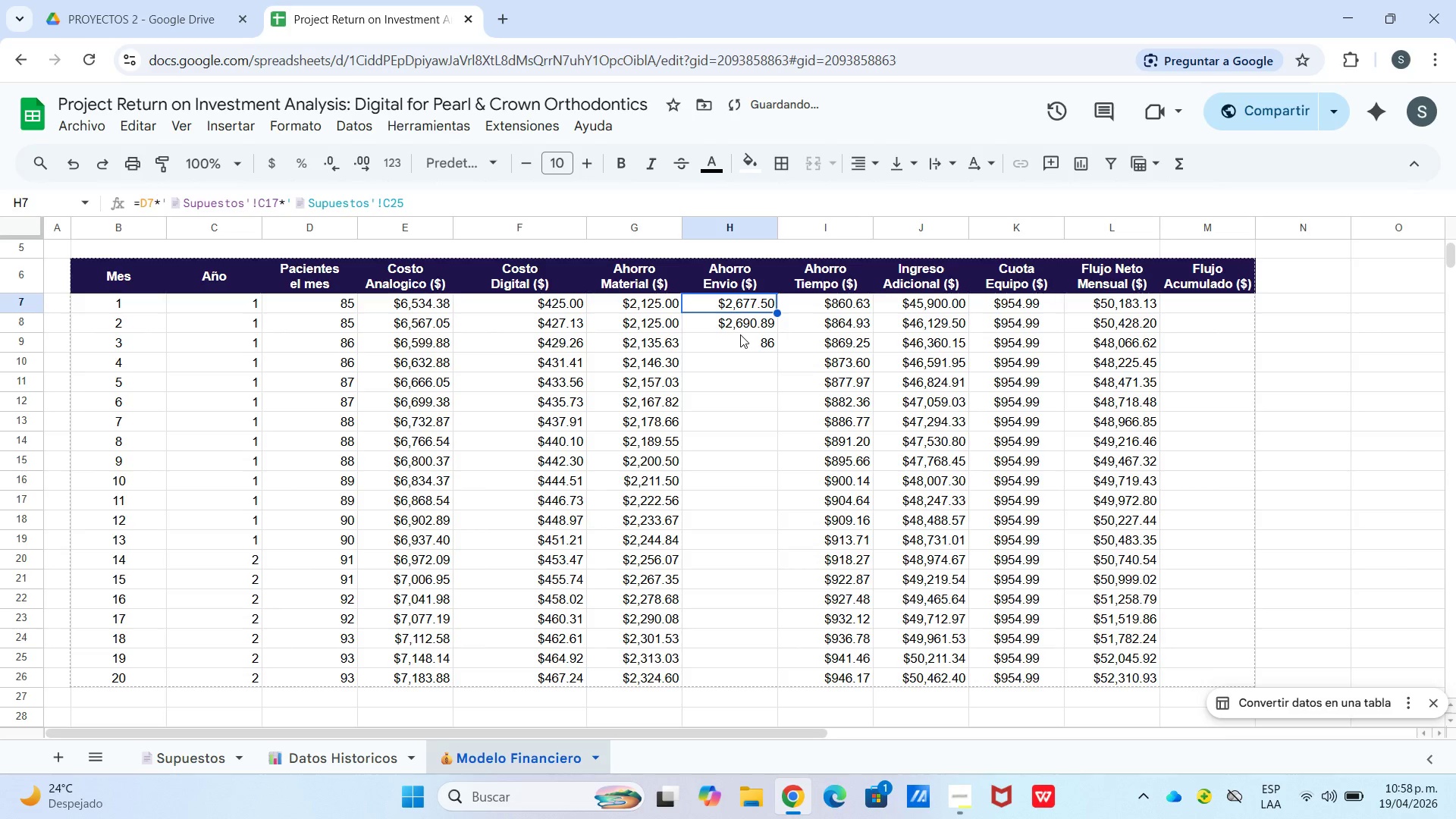 
left_click([742, 338])
 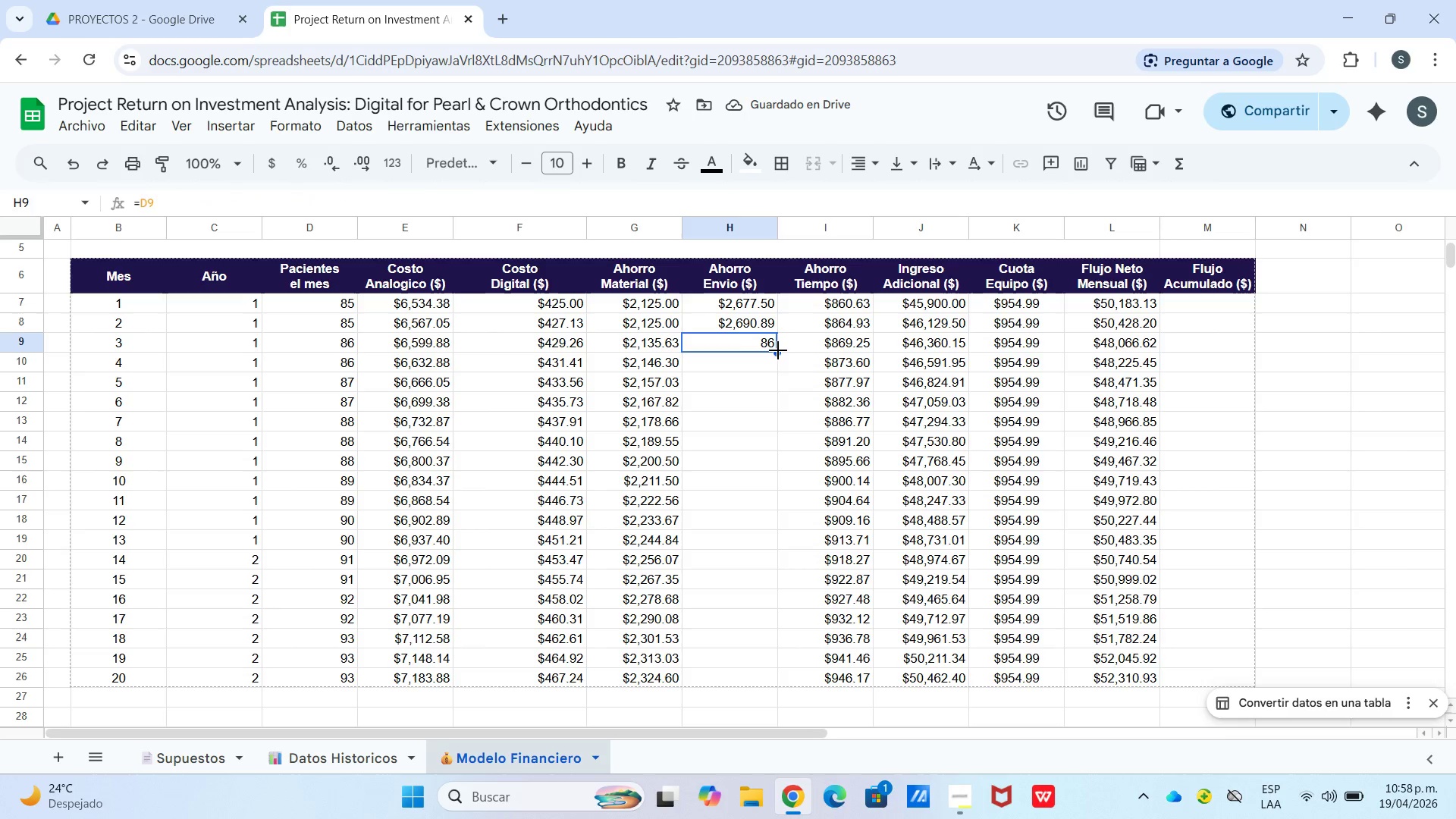 
left_click_drag(start_coordinate=[778, 351], to_coordinate=[752, 583])
 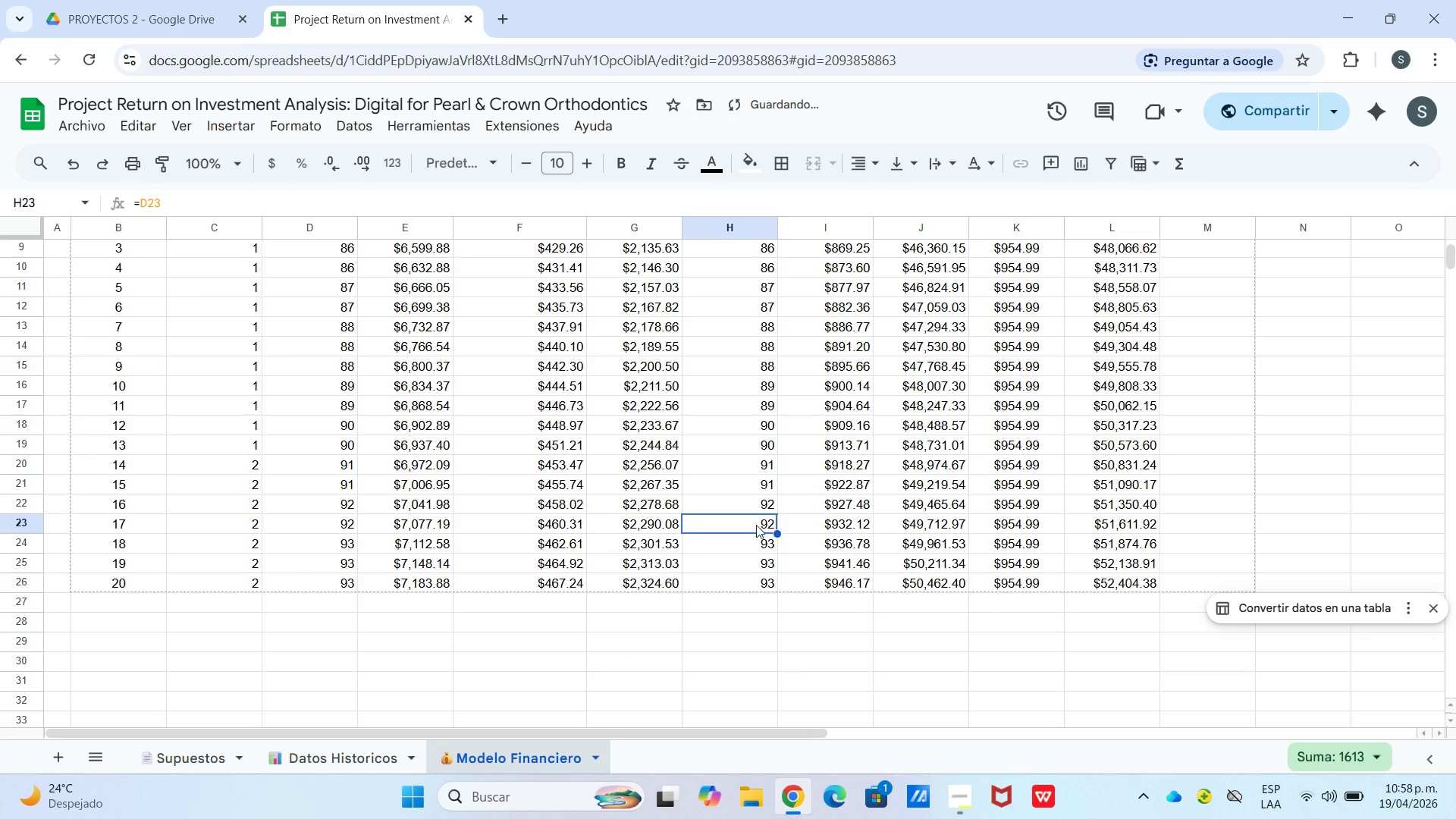 
scroll: coordinate [748, 504], scroll_direction: down, amount: 1.0
 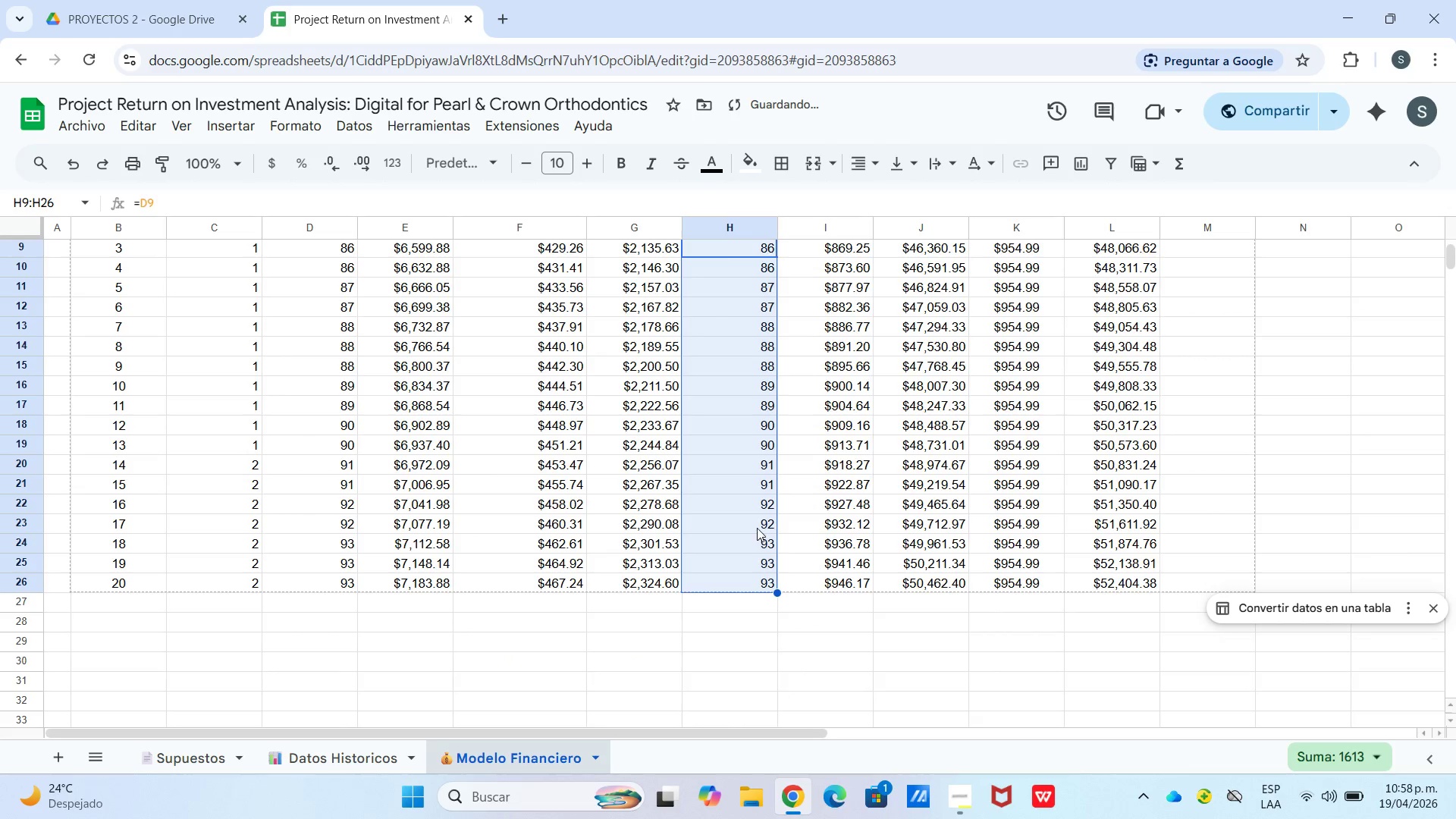 
scroll: coordinate [767, 500], scroll_direction: up, amount: 4.0
 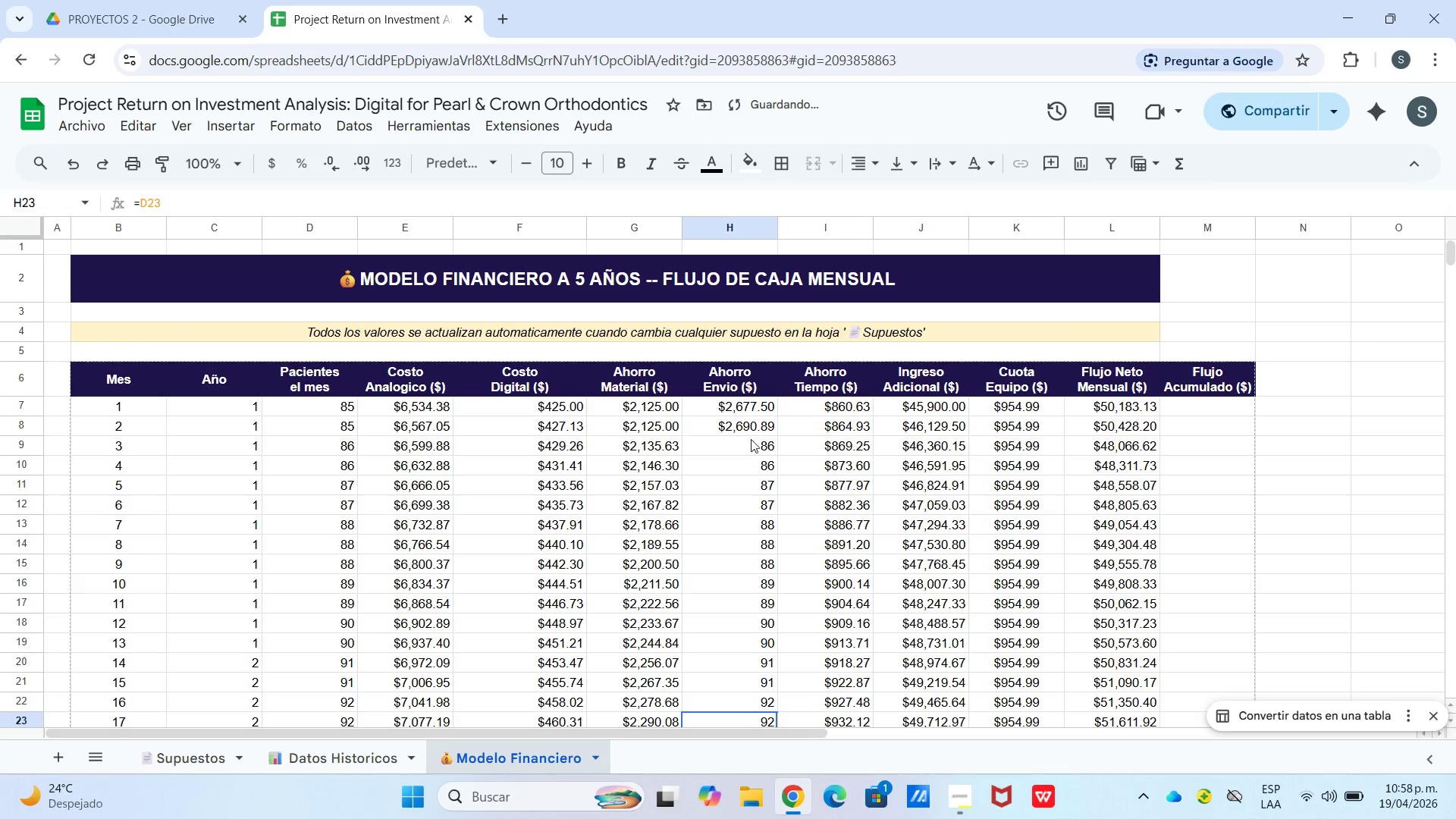 
left_click([750, 438])
 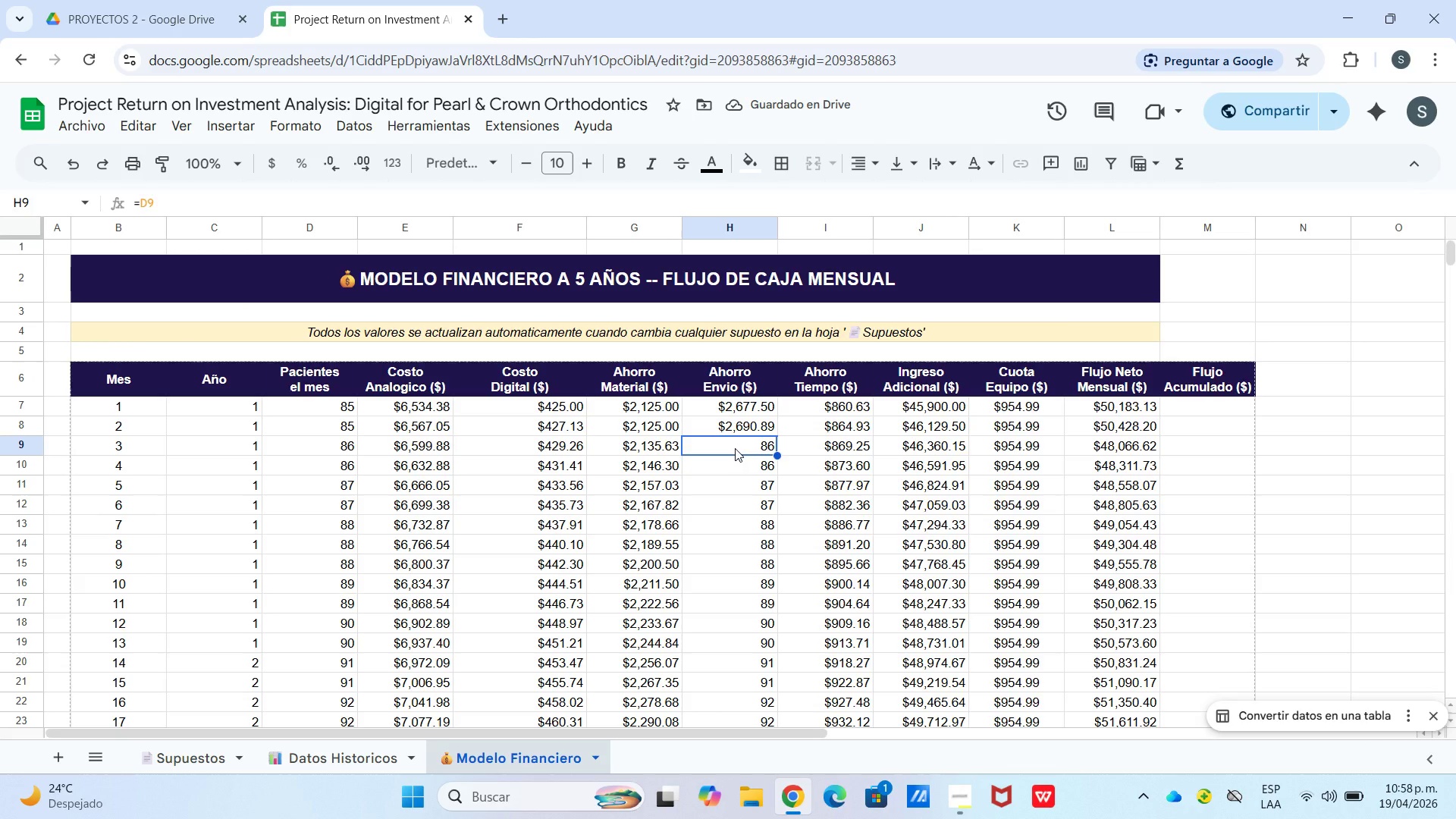 
key(Enter)
 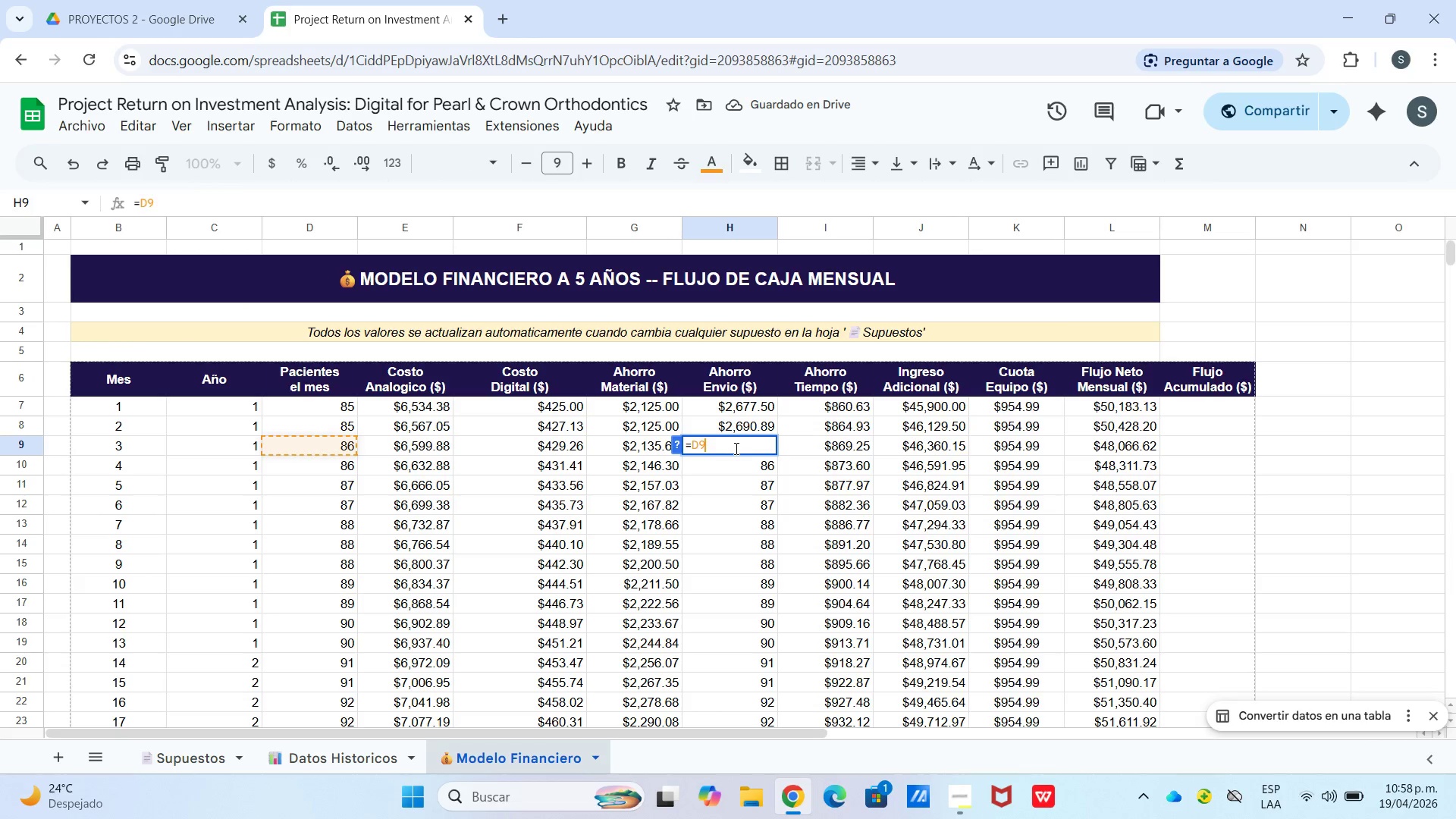 
hold_key(key=ControlLeft, duration=0.44)
 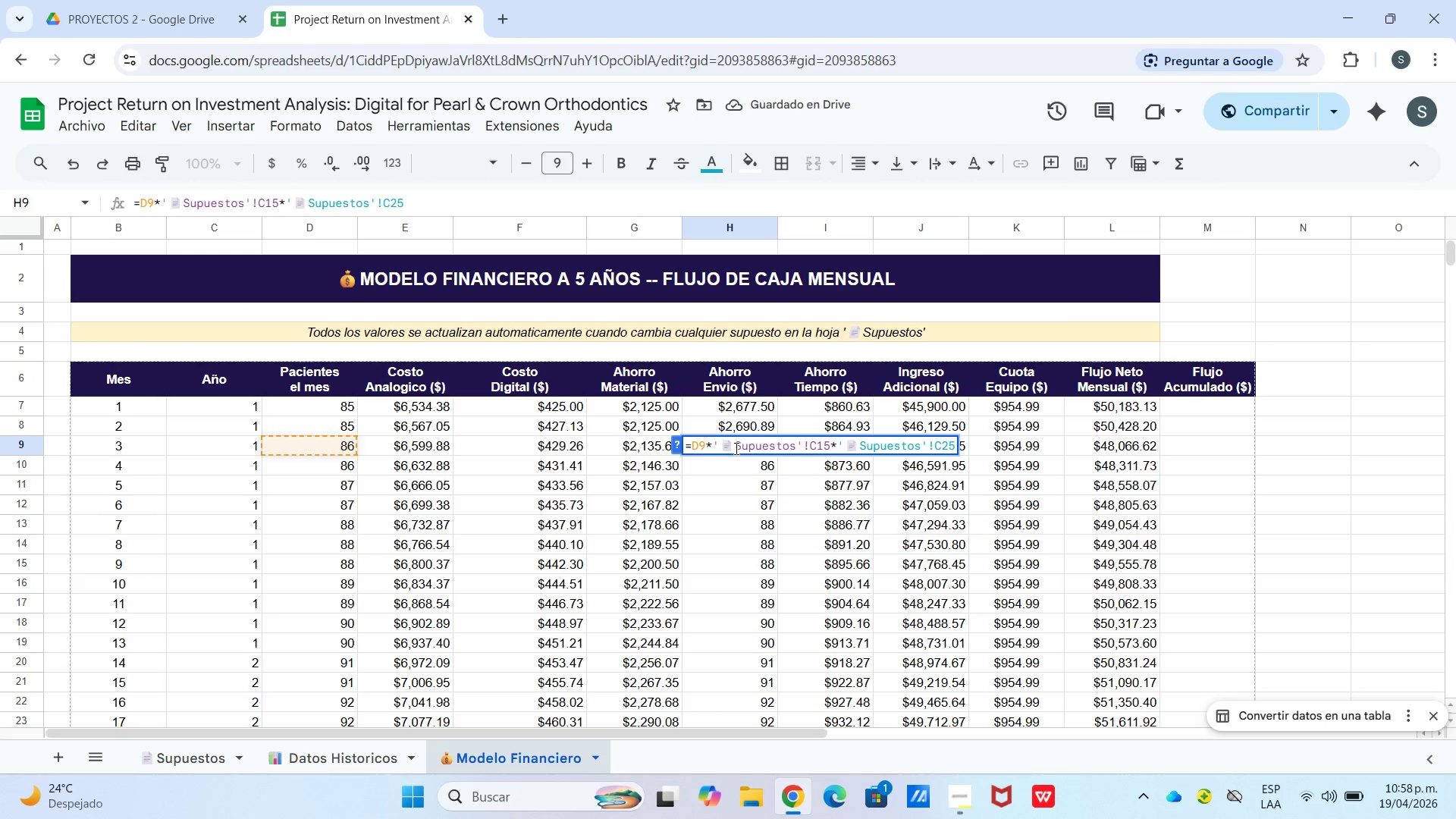 
key(V)
 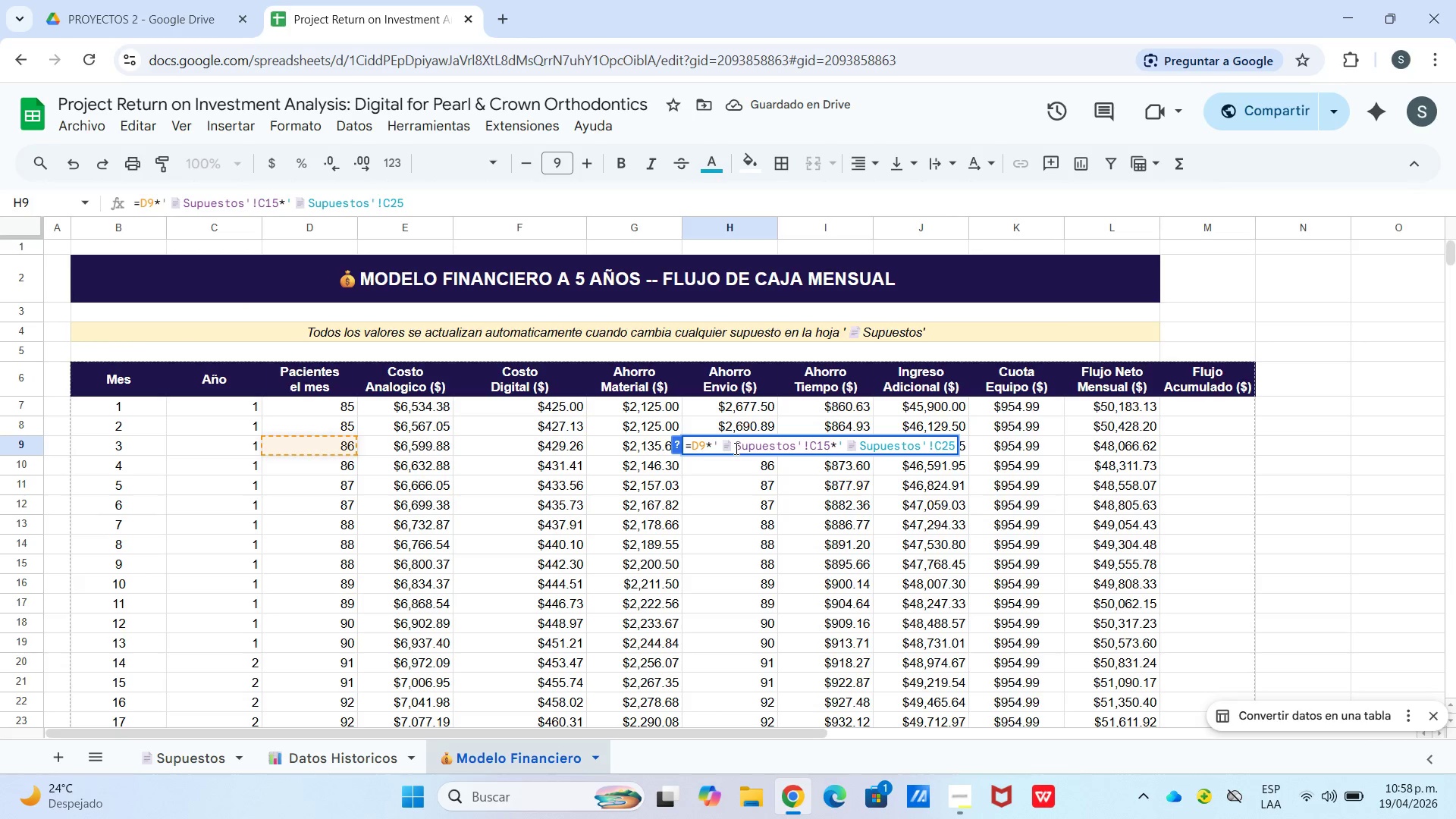 
key(Enter)
 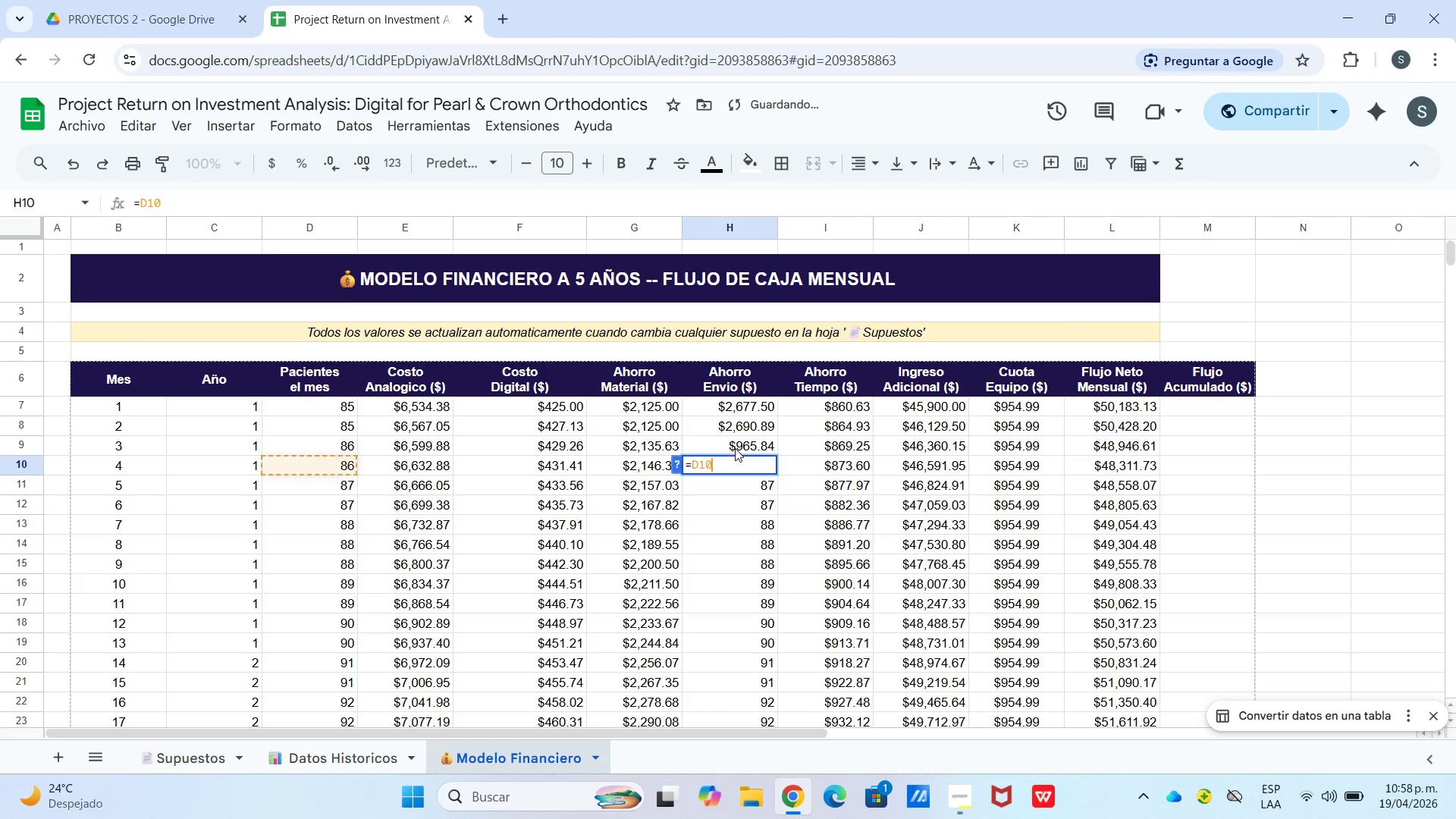 
key(Enter)
 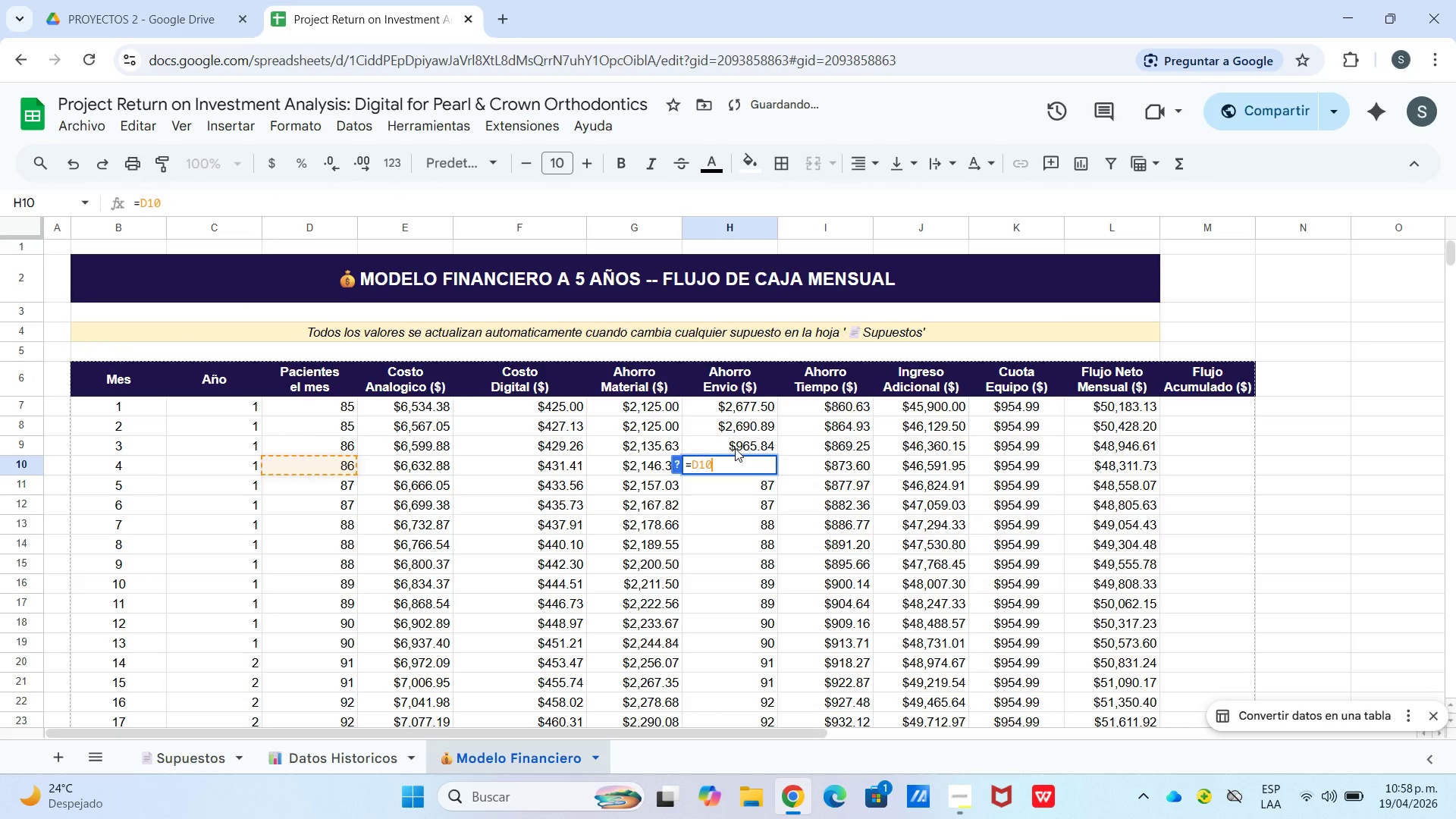 
key(Control+V)
 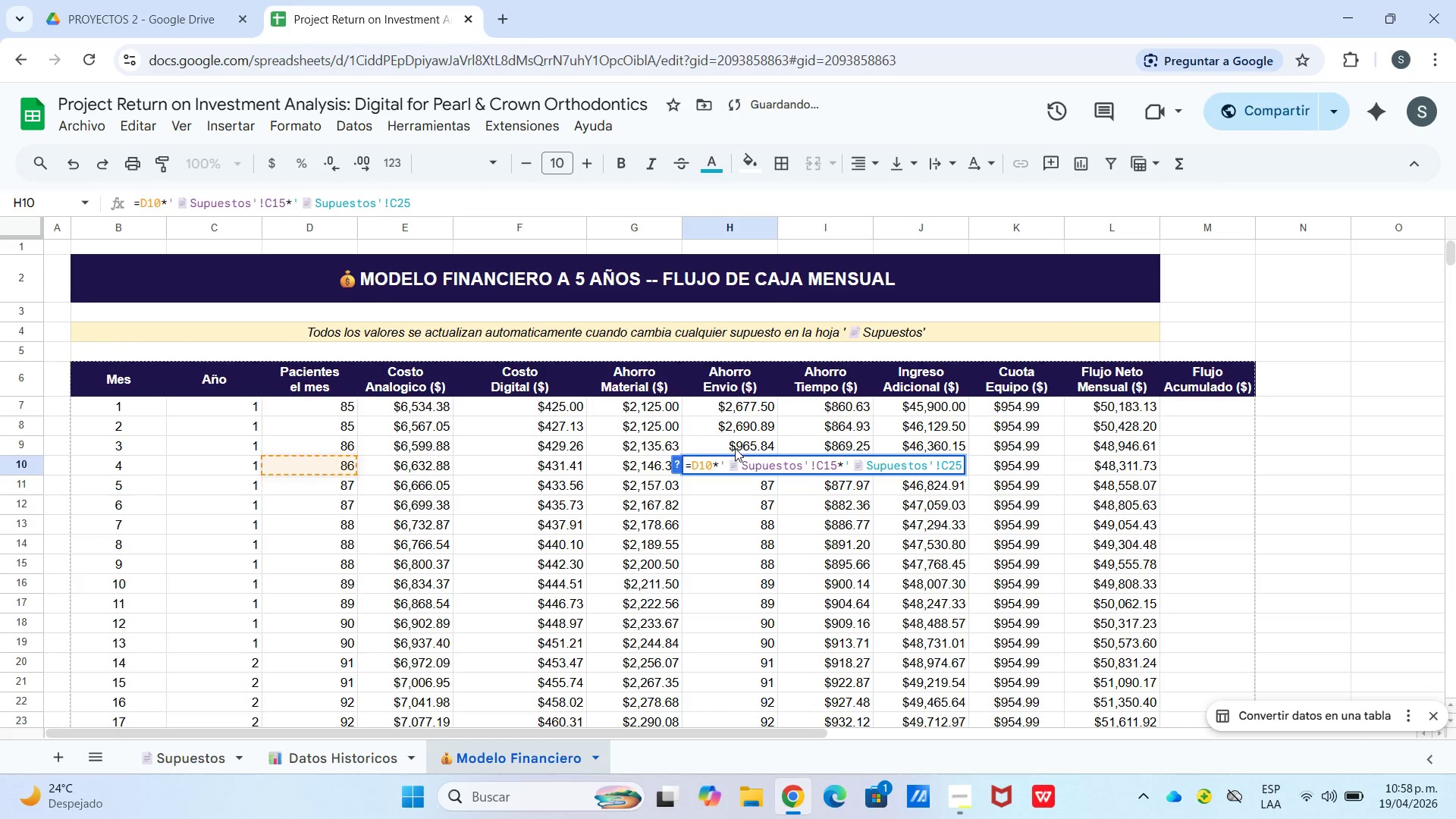 
key(Enter)
 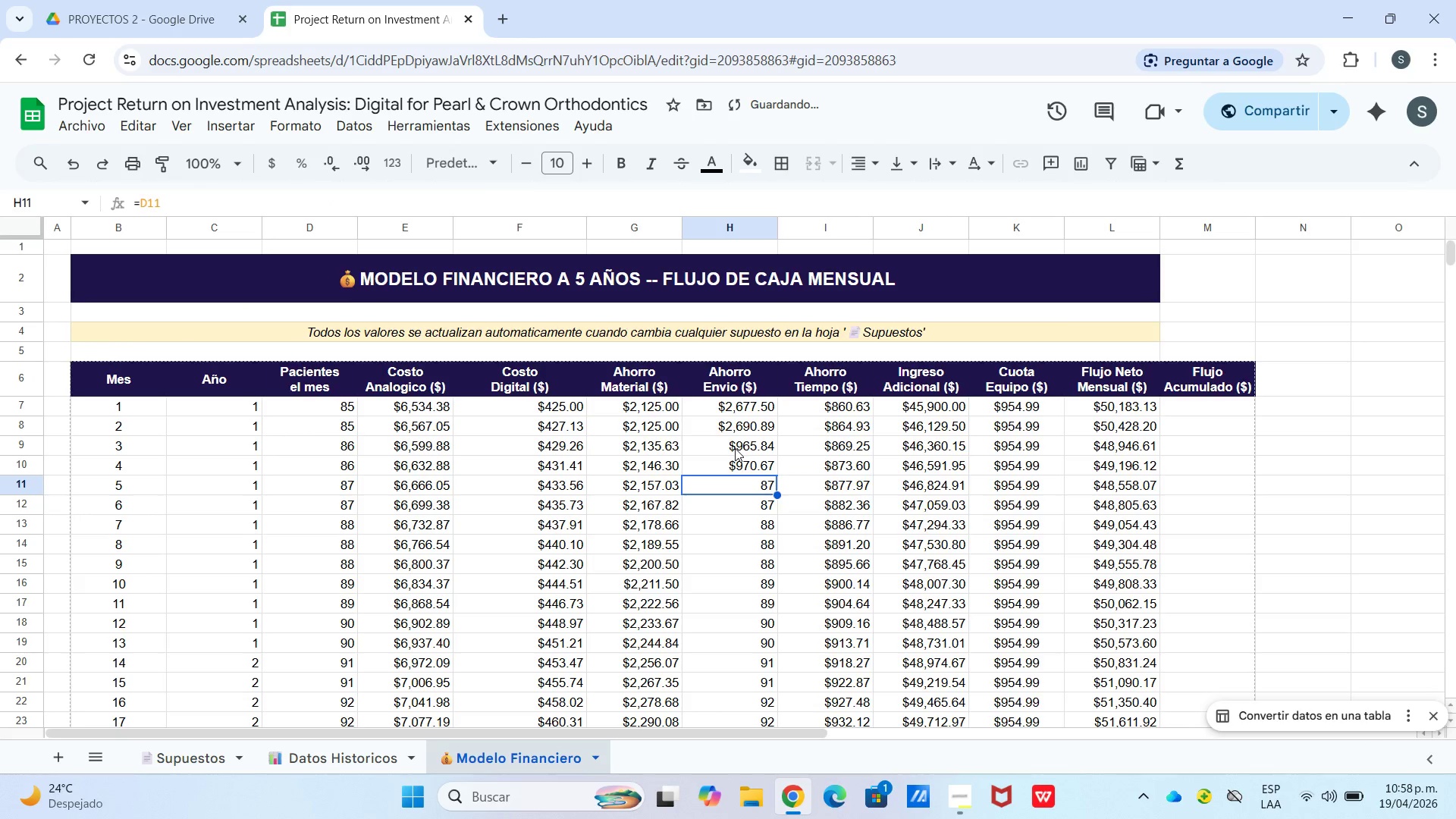 
key(Enter)
 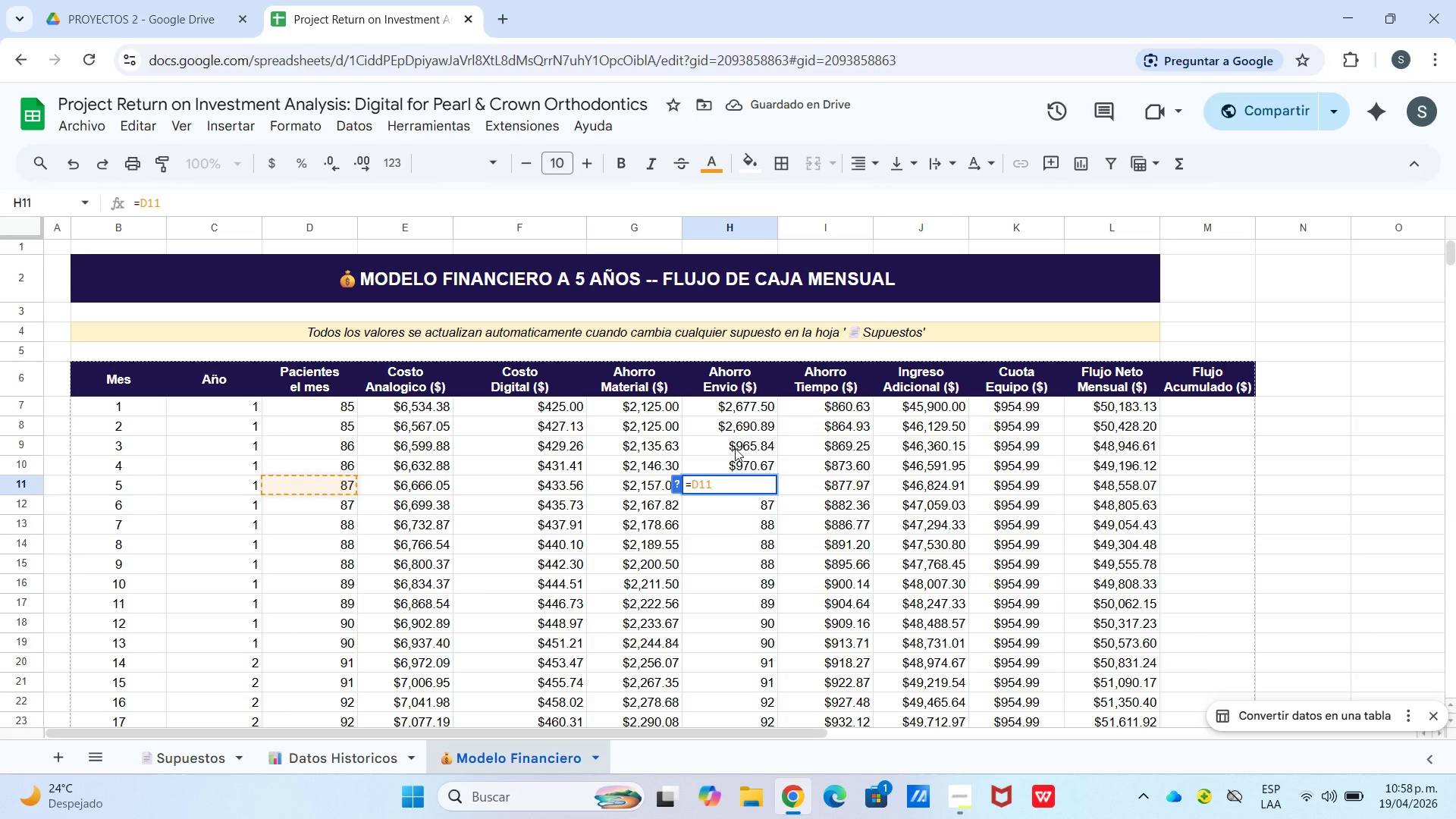 
wait(5.36)
 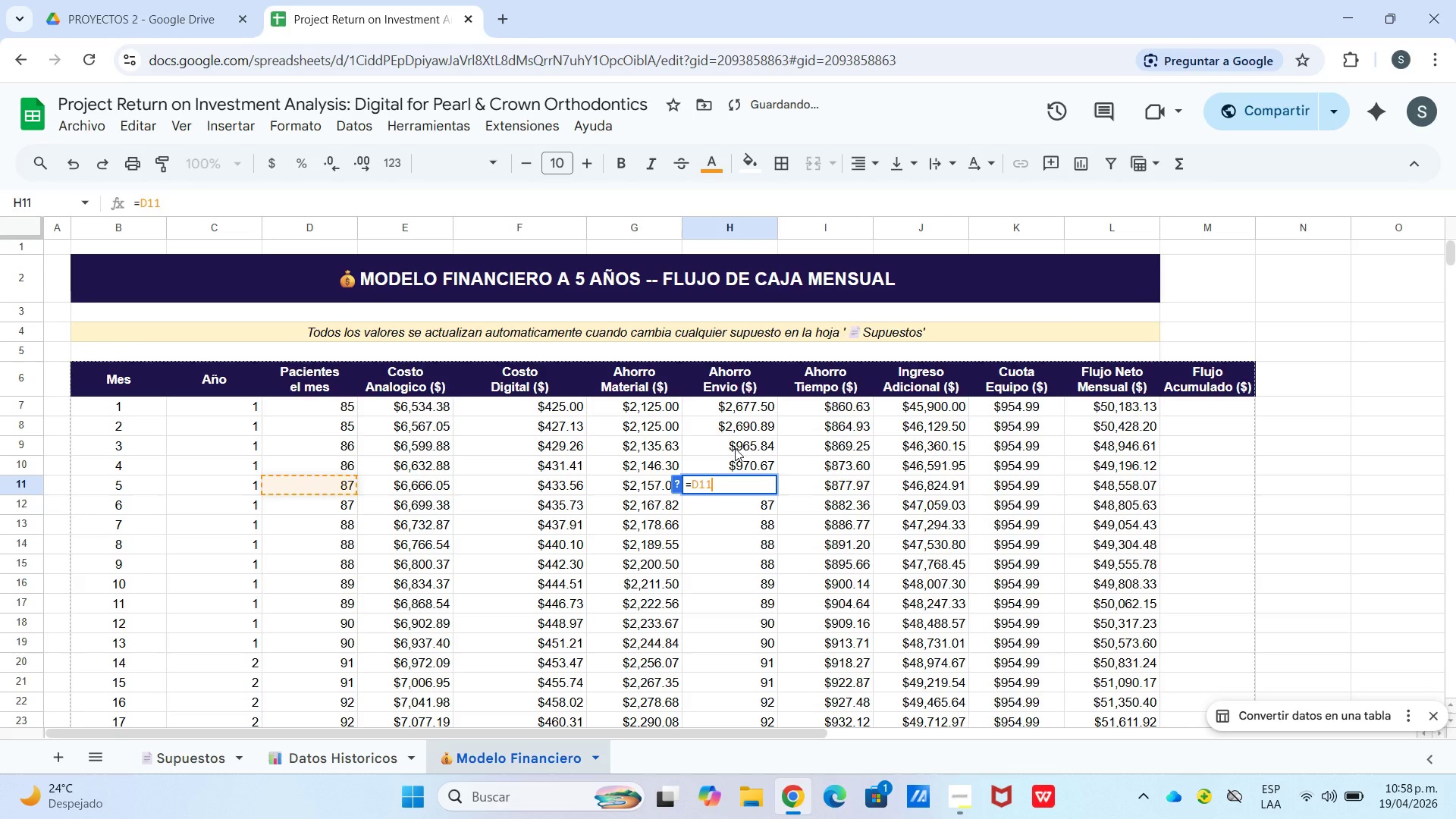 
left_click([766, 461])
 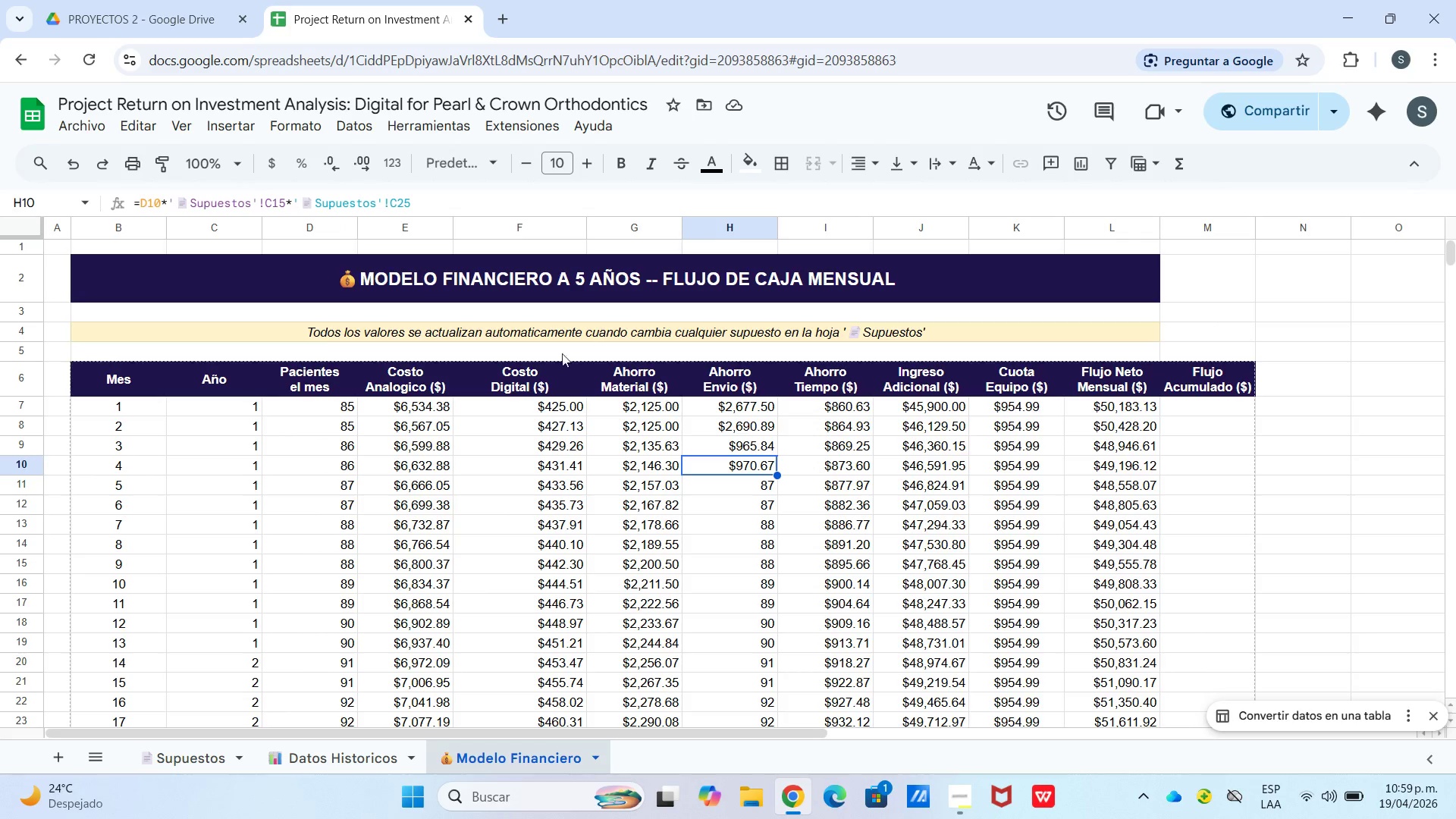 
left_click([763, 446])
 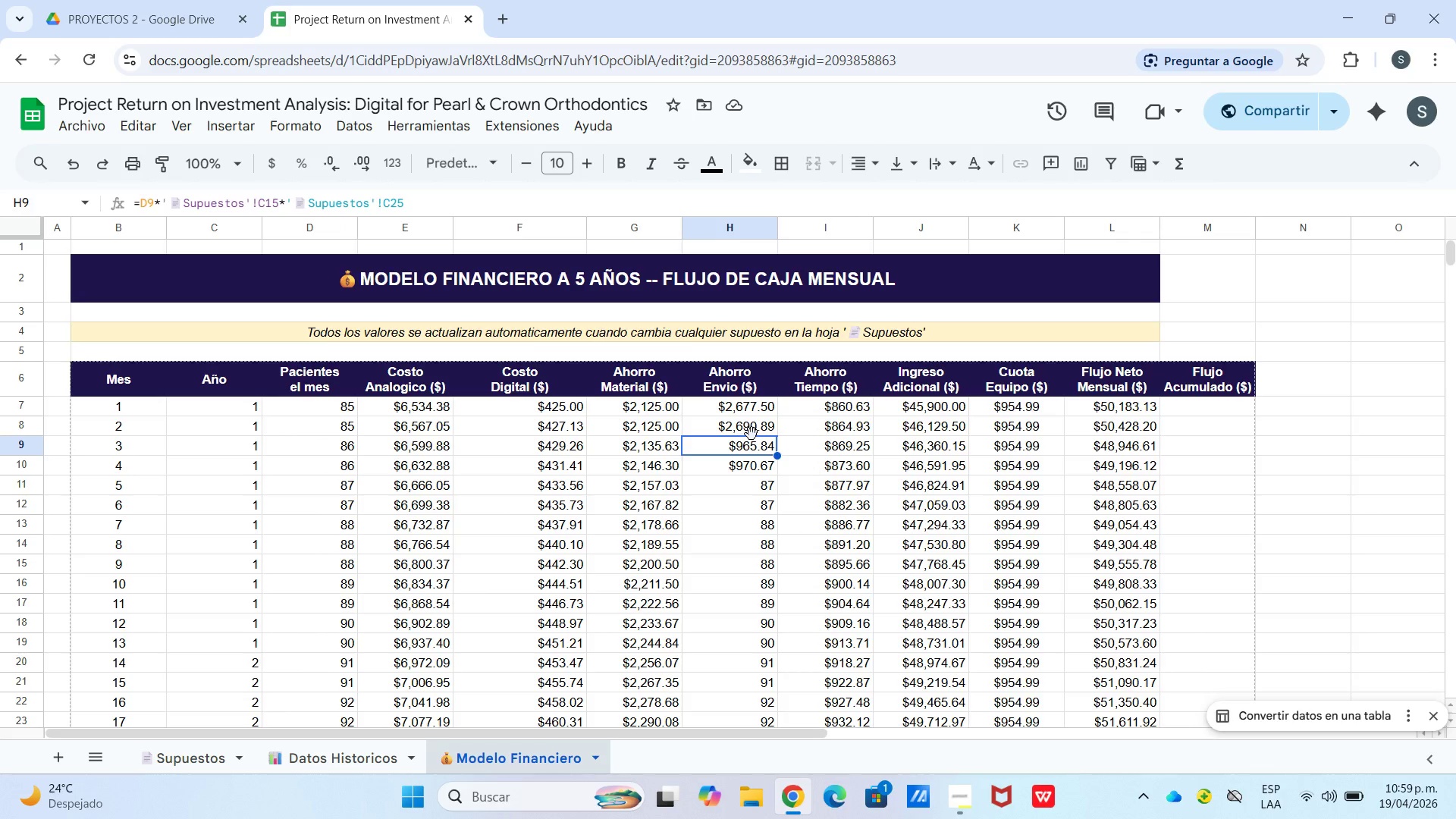 
left_click([752, 434])
 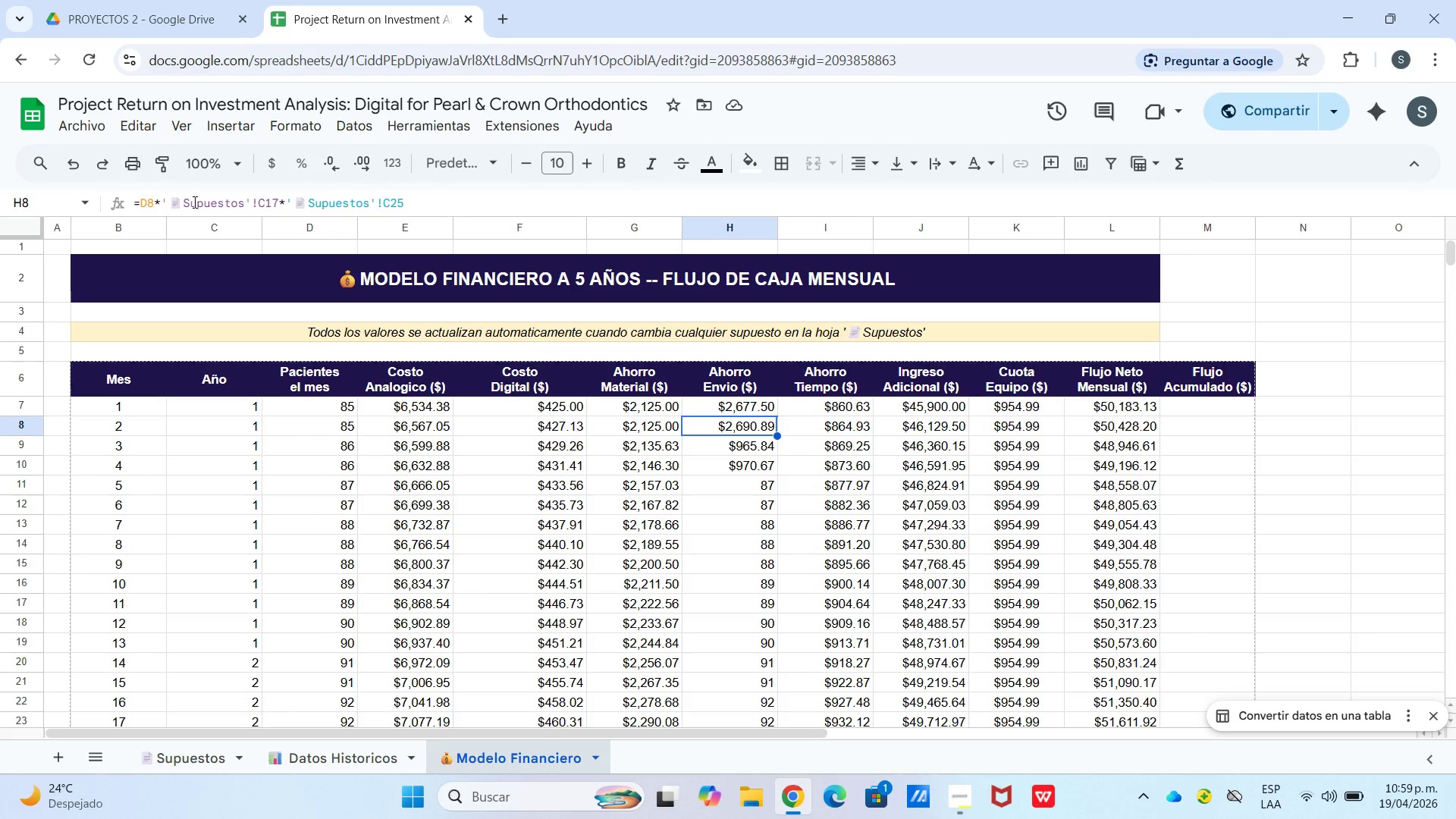 
left_click_drag(start_coordinate=[155, 202], to_coordinate=[428, 211])
 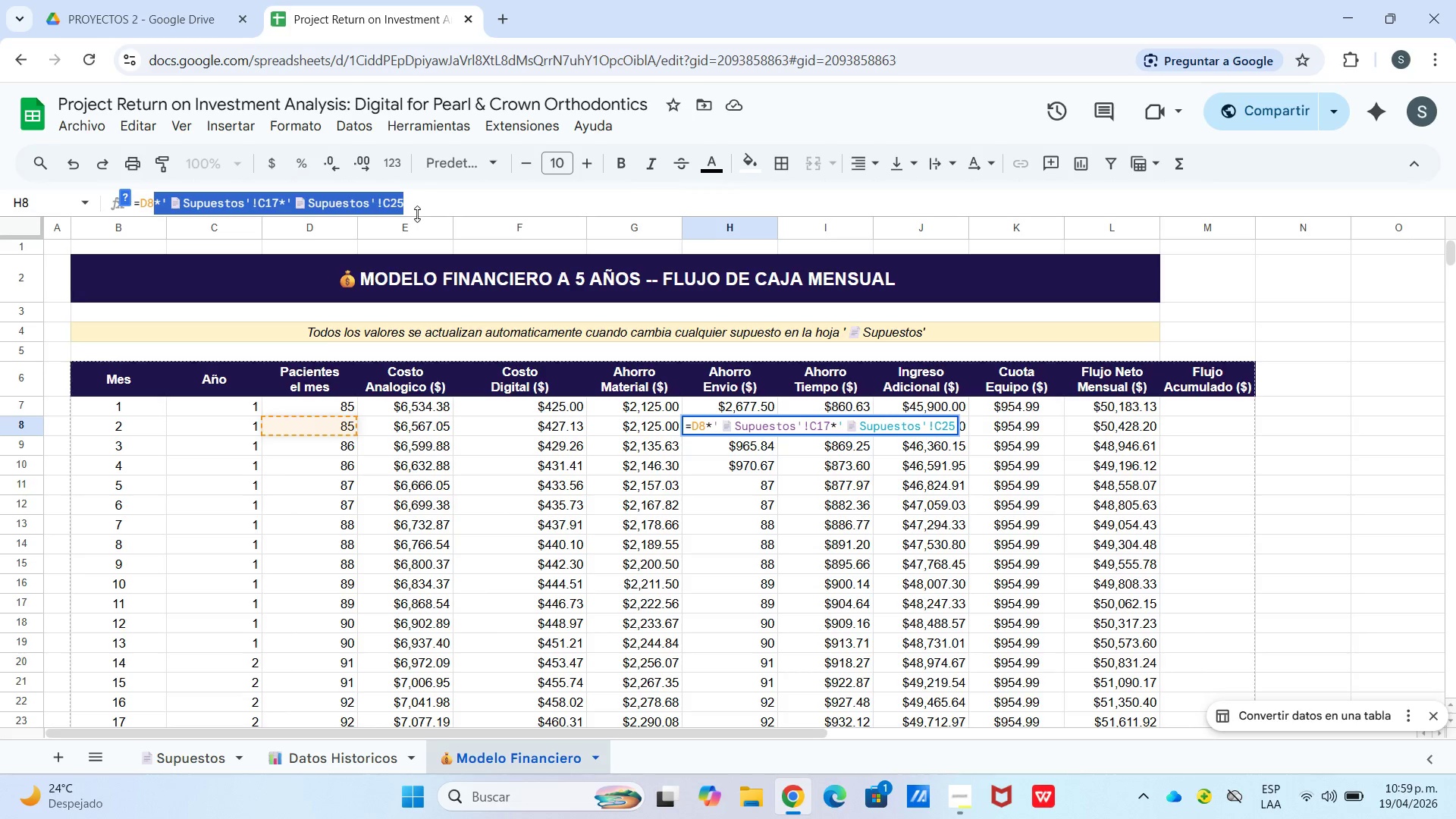 
key(Control+C)
 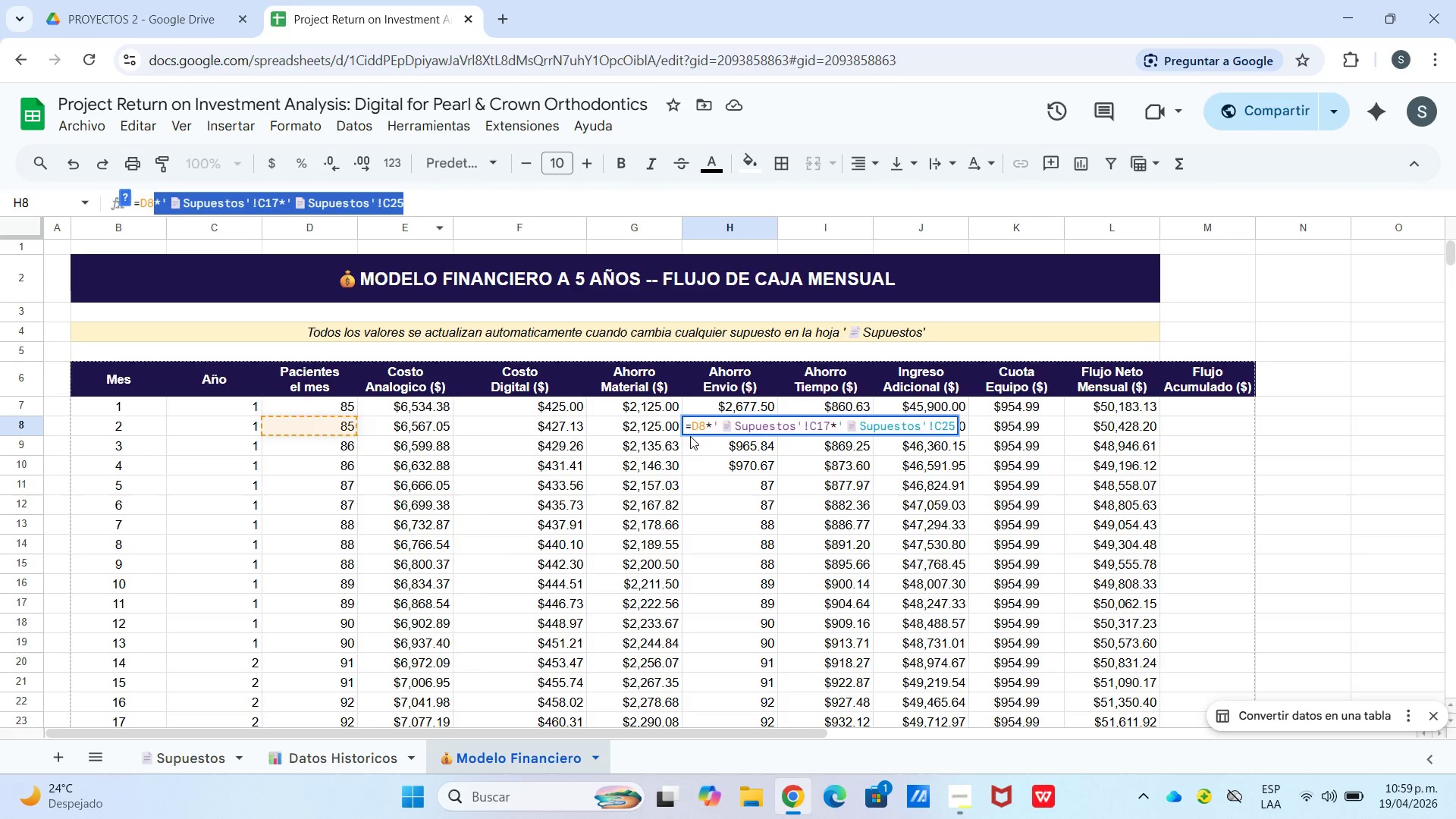 
left_click([710, 441])
 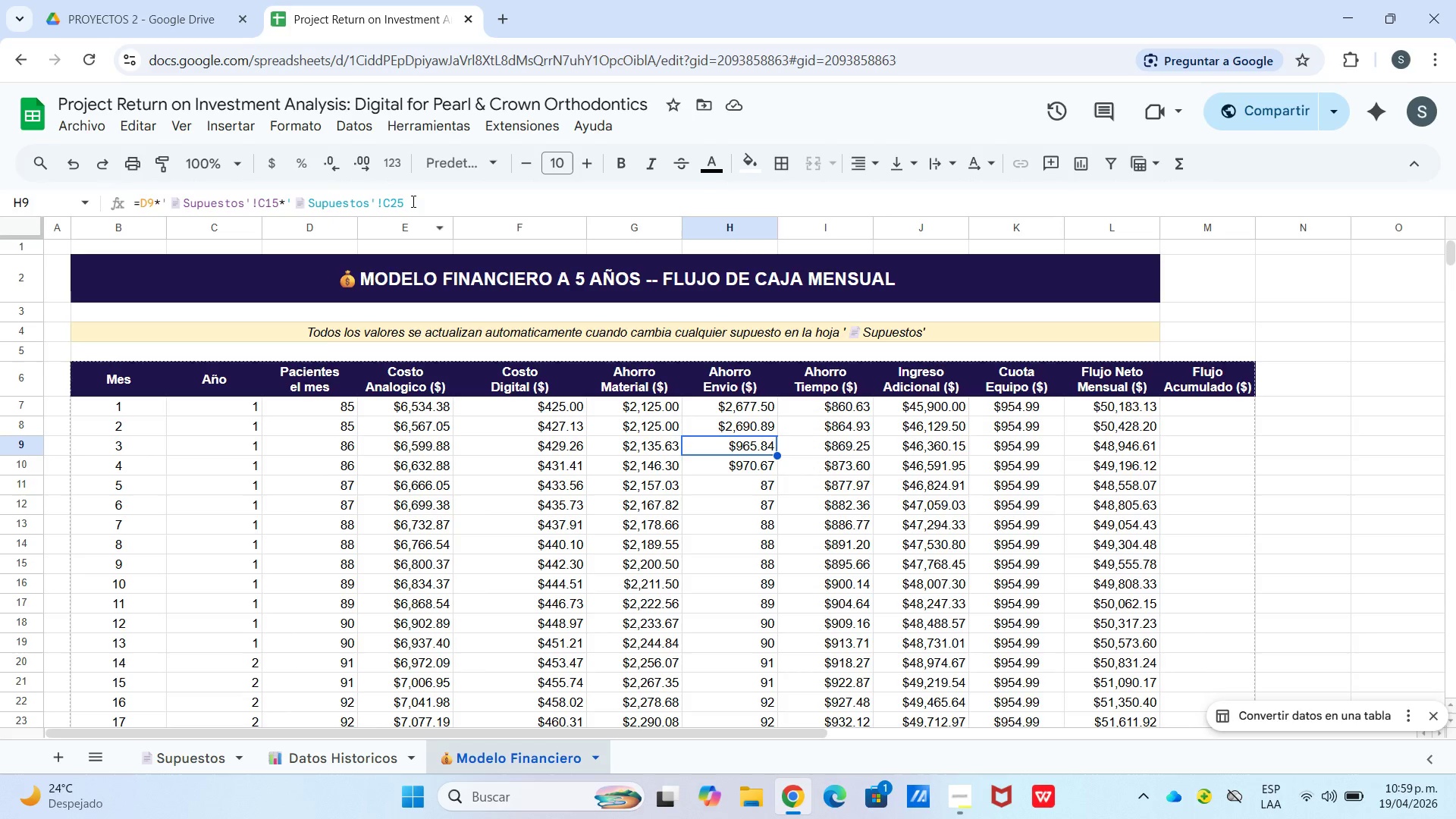 
left_click_drag(start_coordinate=[419, 203], to_coordinate=[156, 203])
 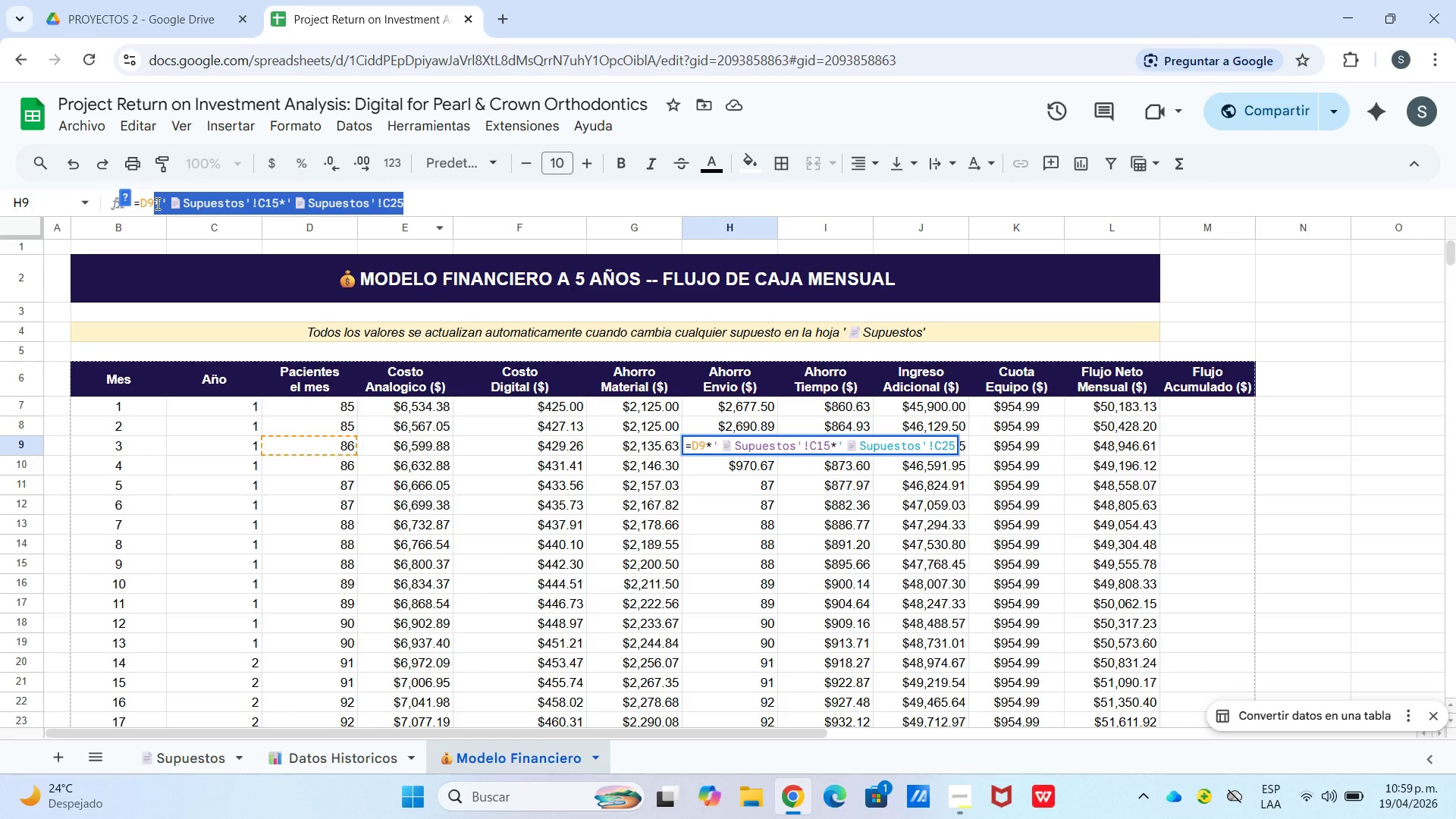 
key(Control+V)
 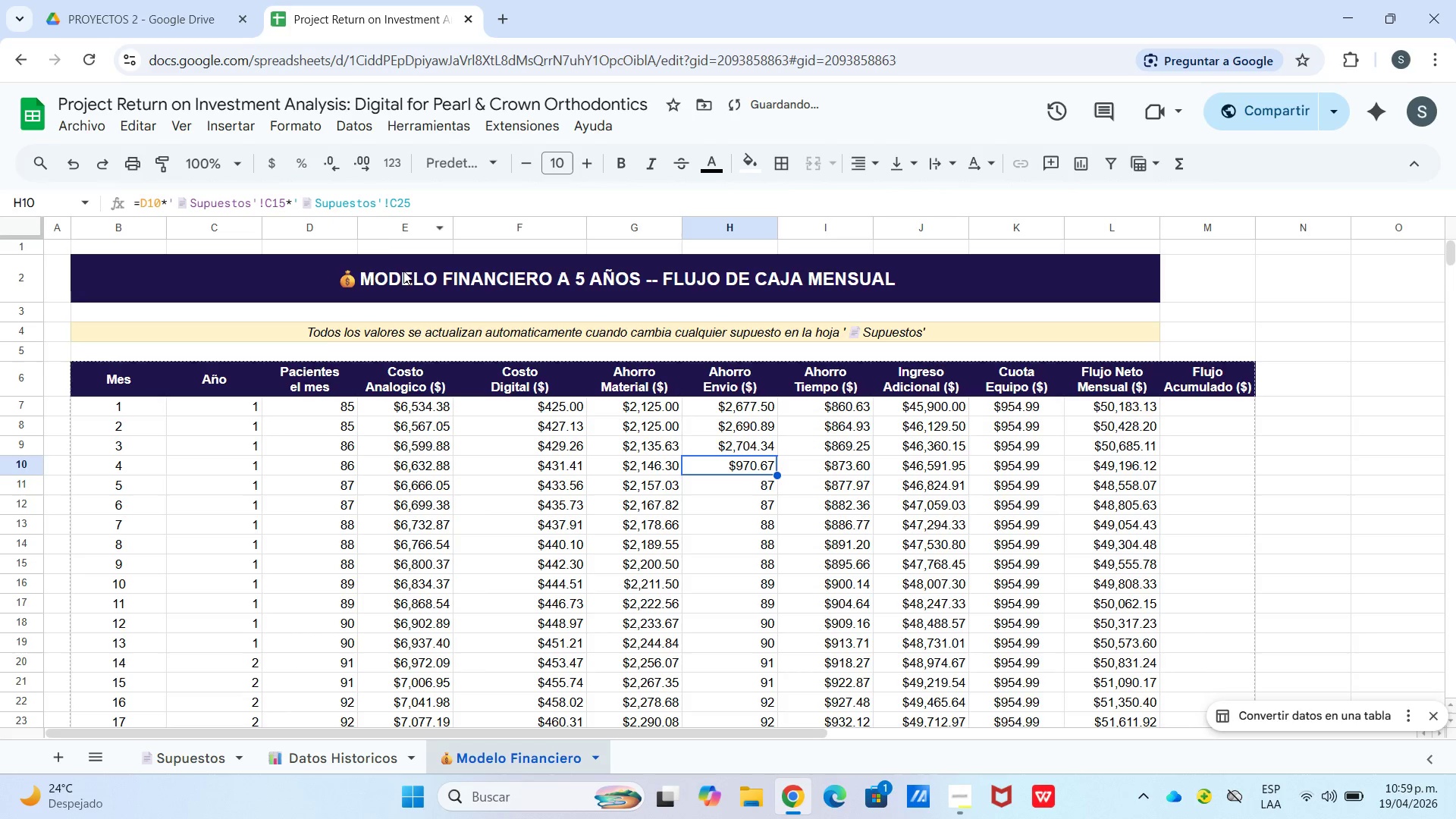 
left_click_drag(start_coordinate=[433, 203], to_coordinate=[163, 213])
 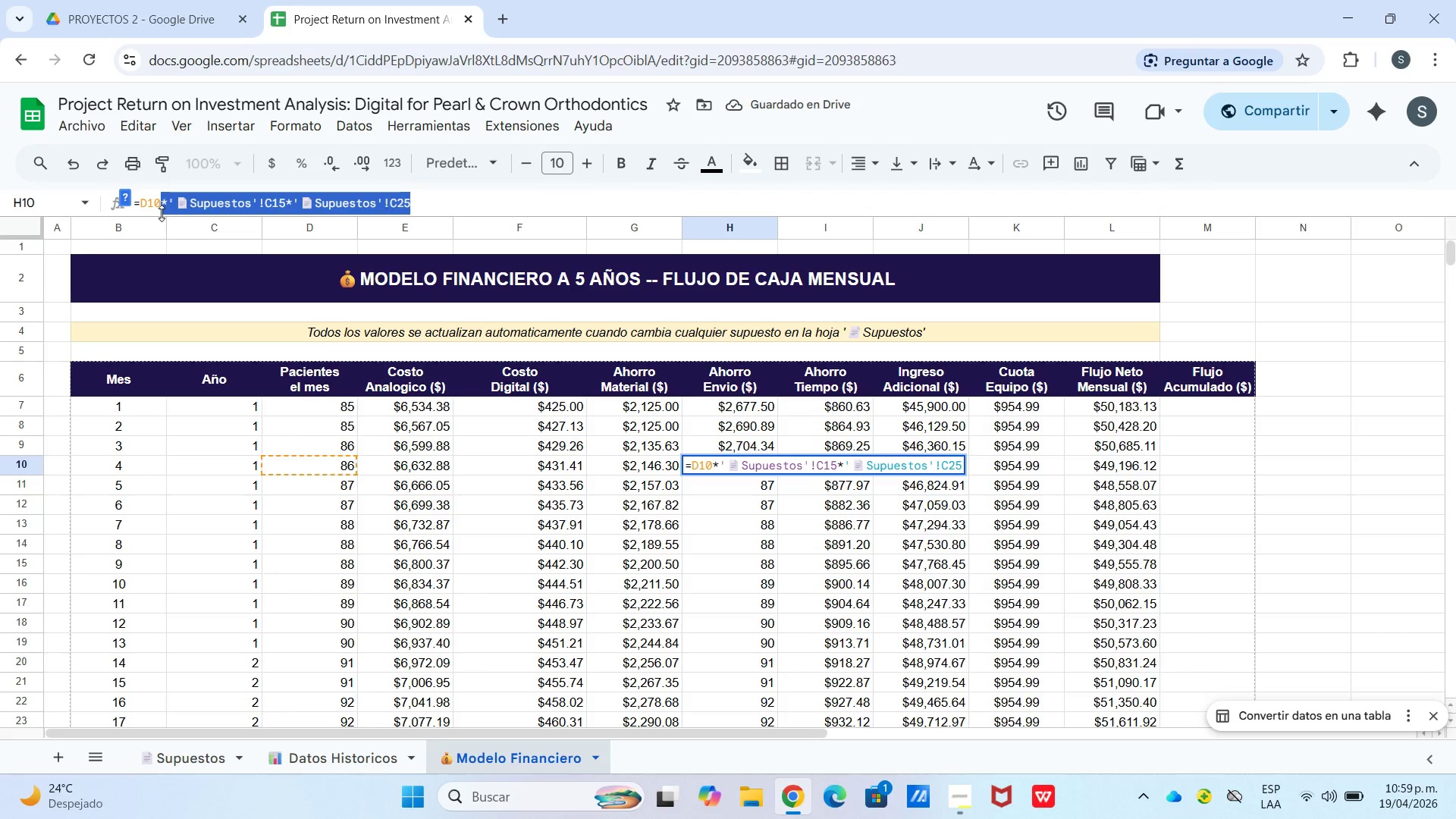 
key(Control+V)
 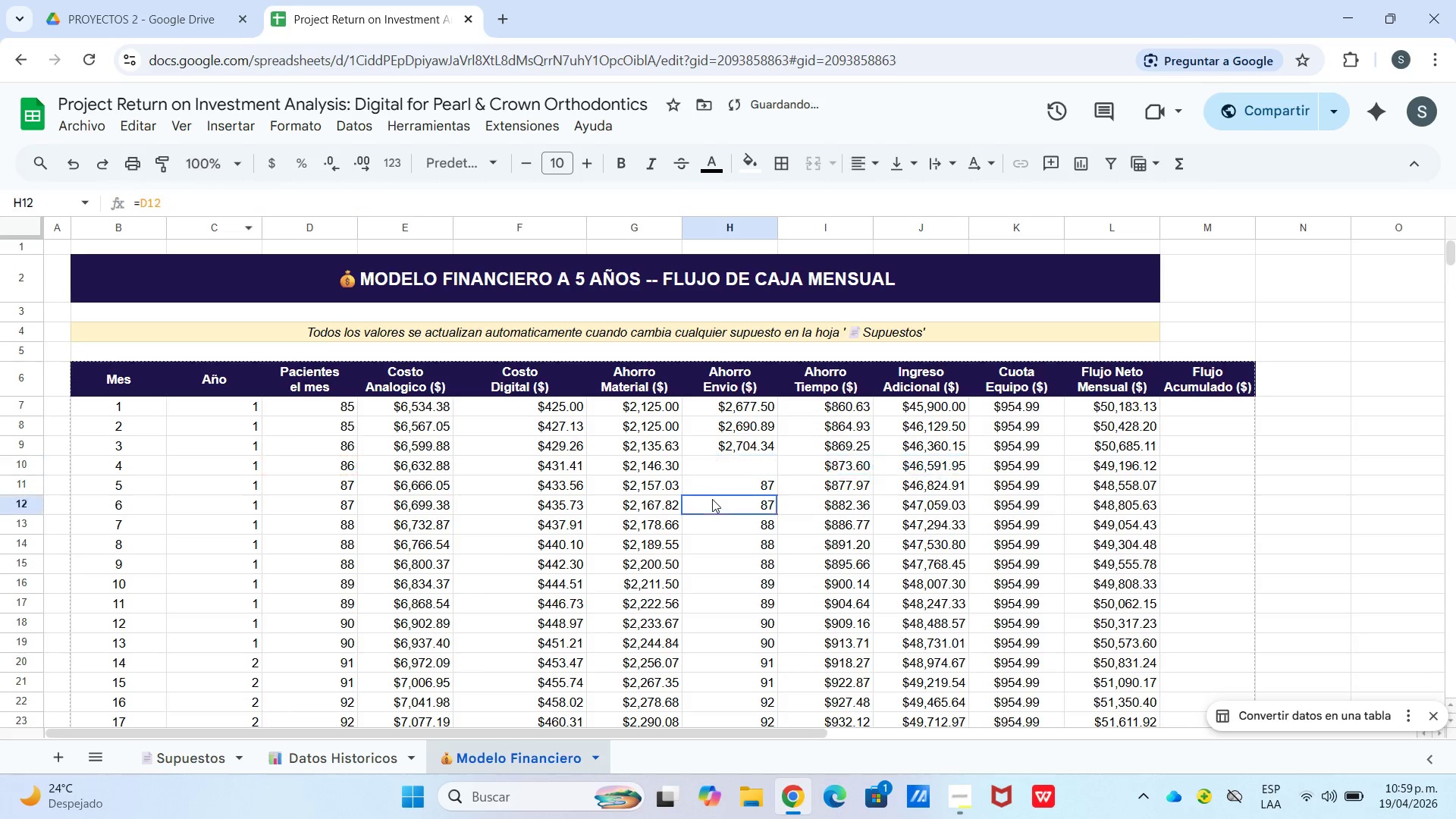 
double_click([711, 492])
 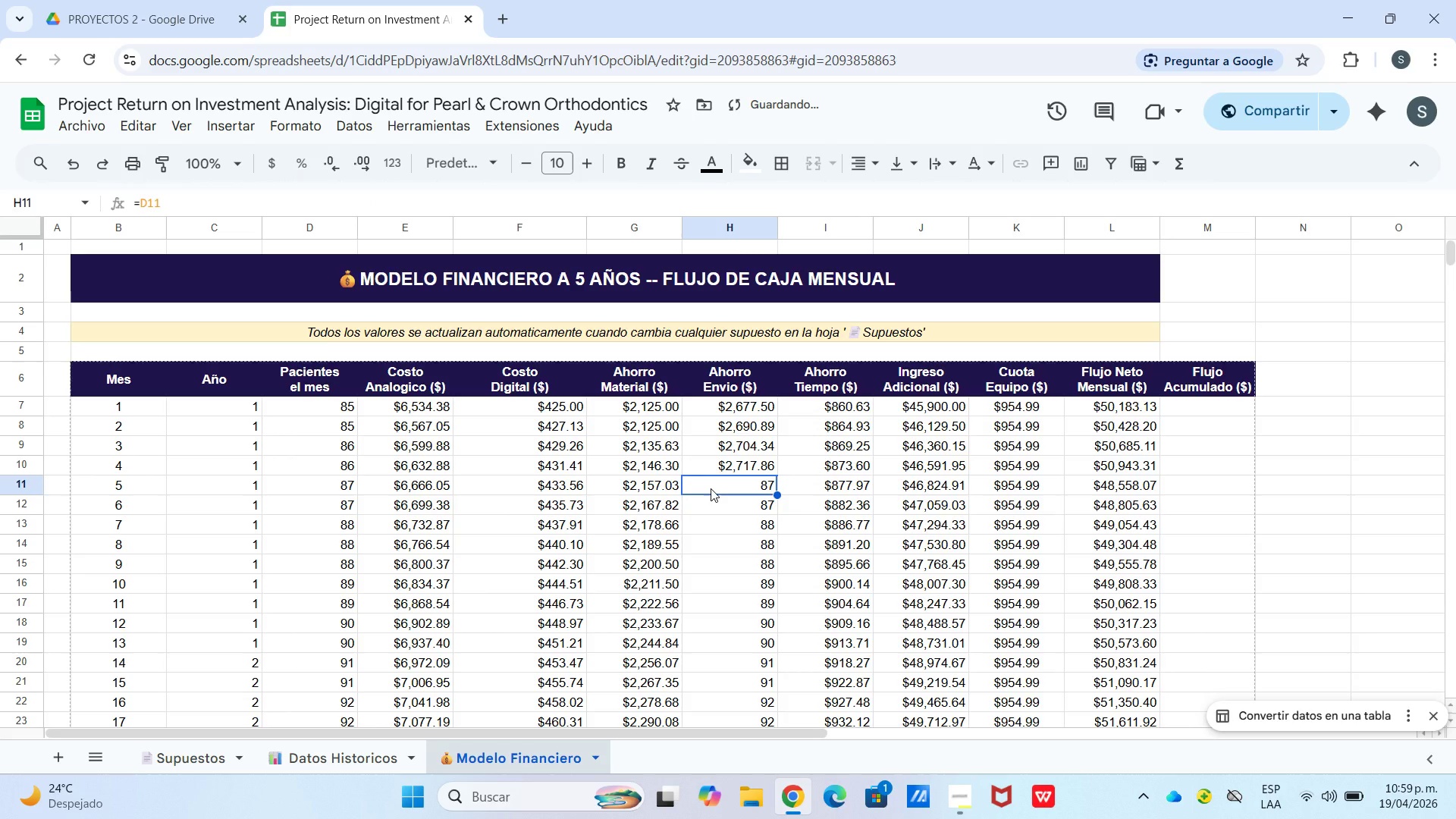 
key(Enter)
 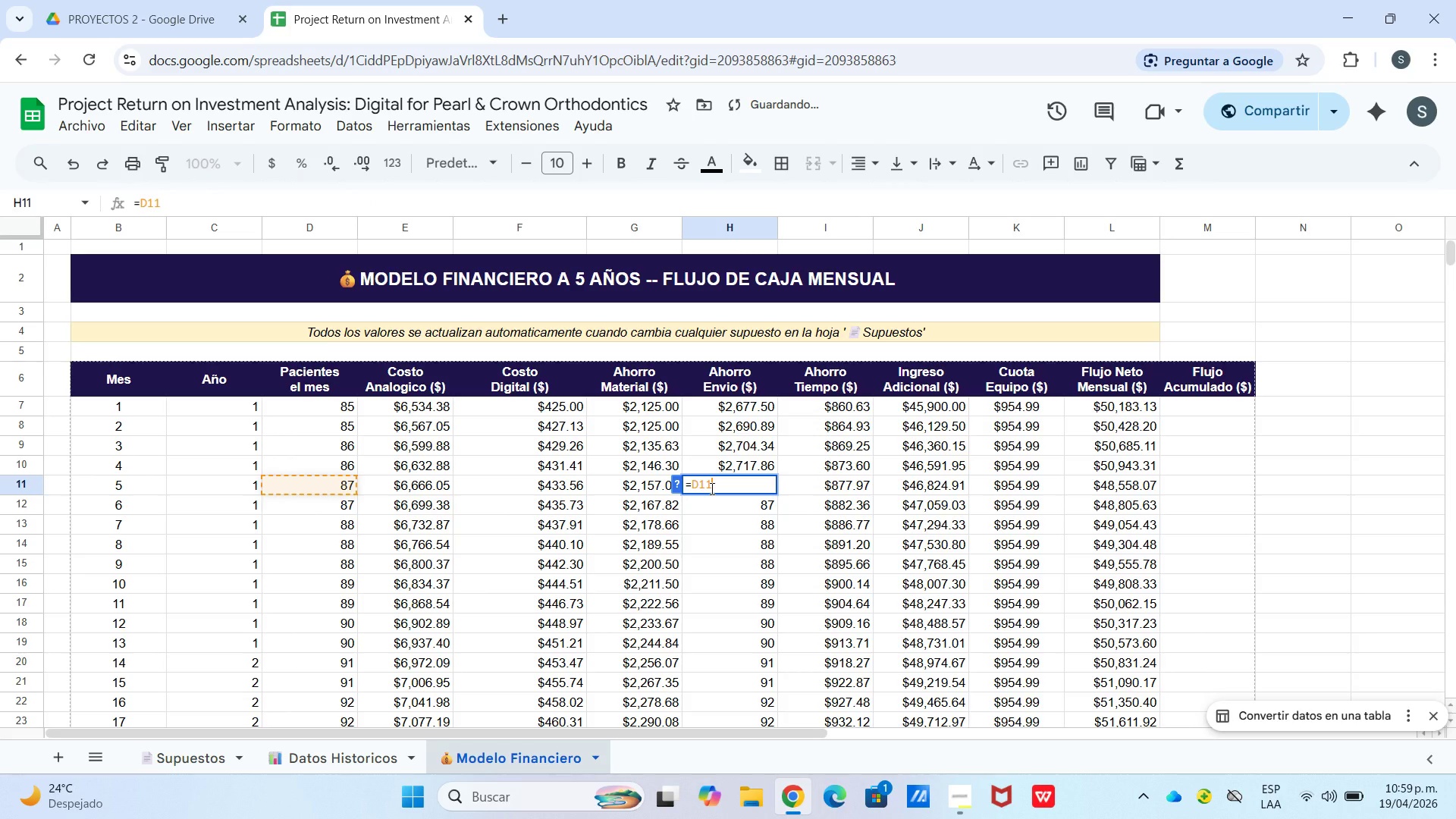 
key(Control+V)
 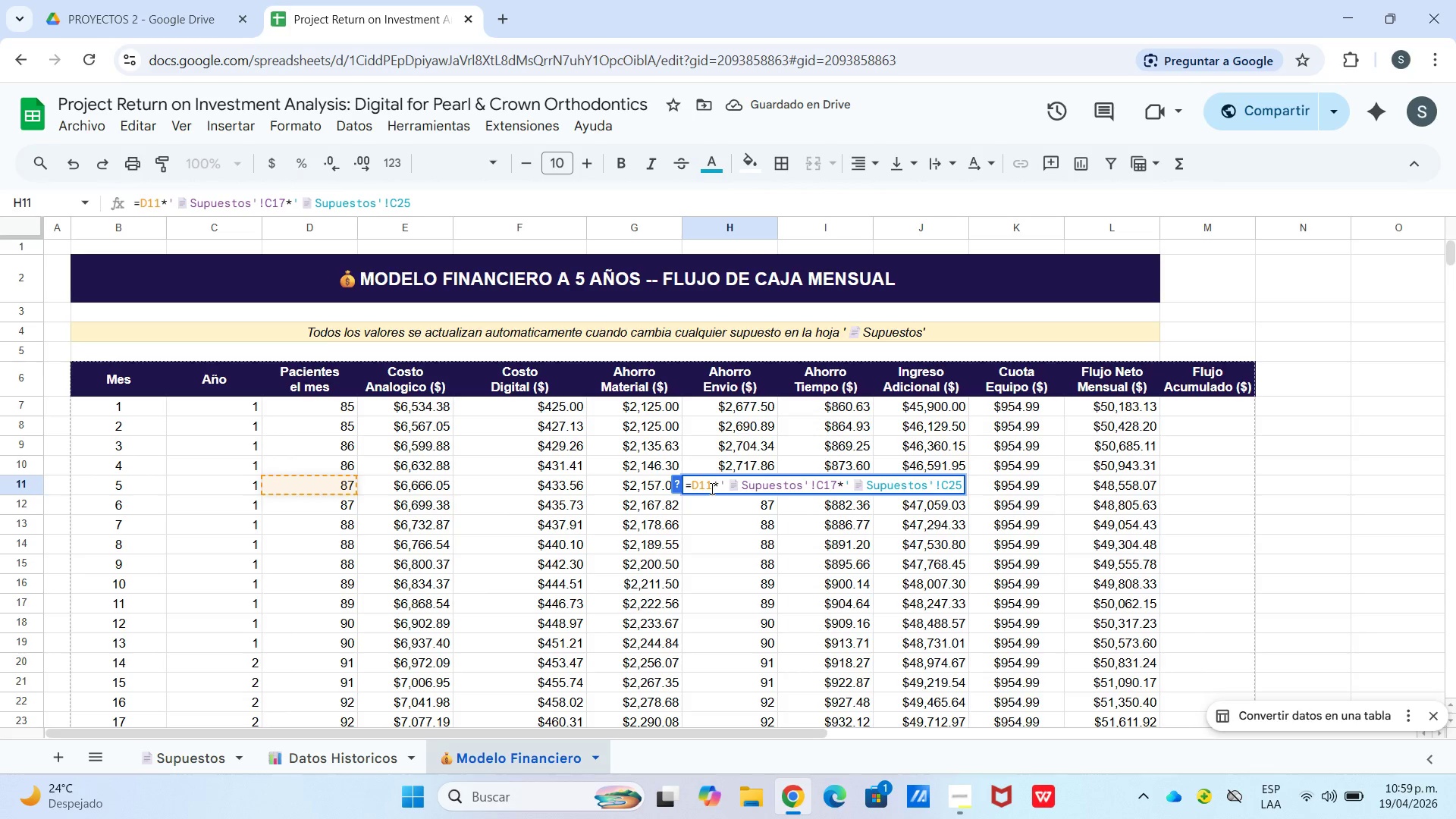 
key(Enter)
 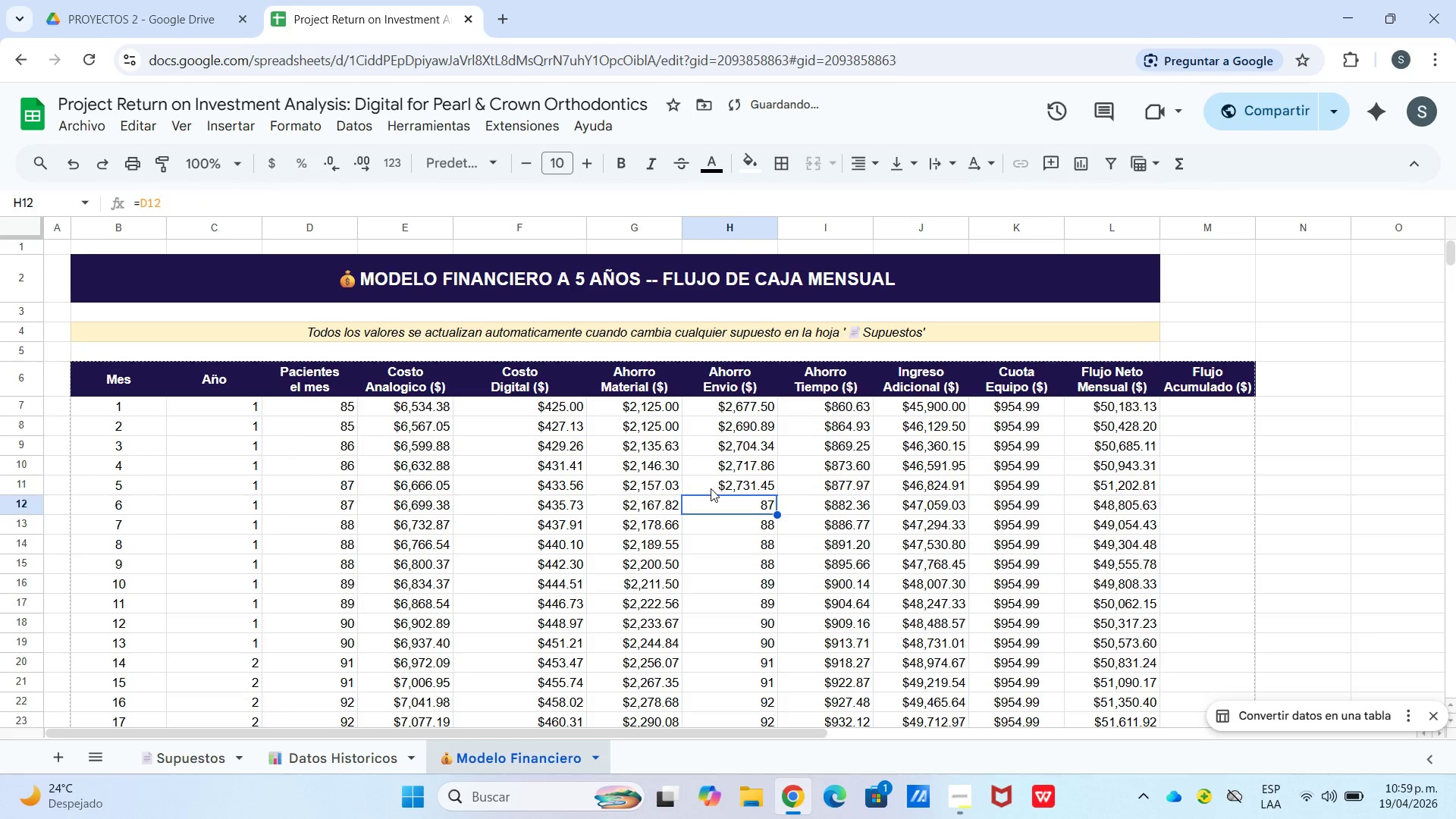 
key(Enter)
 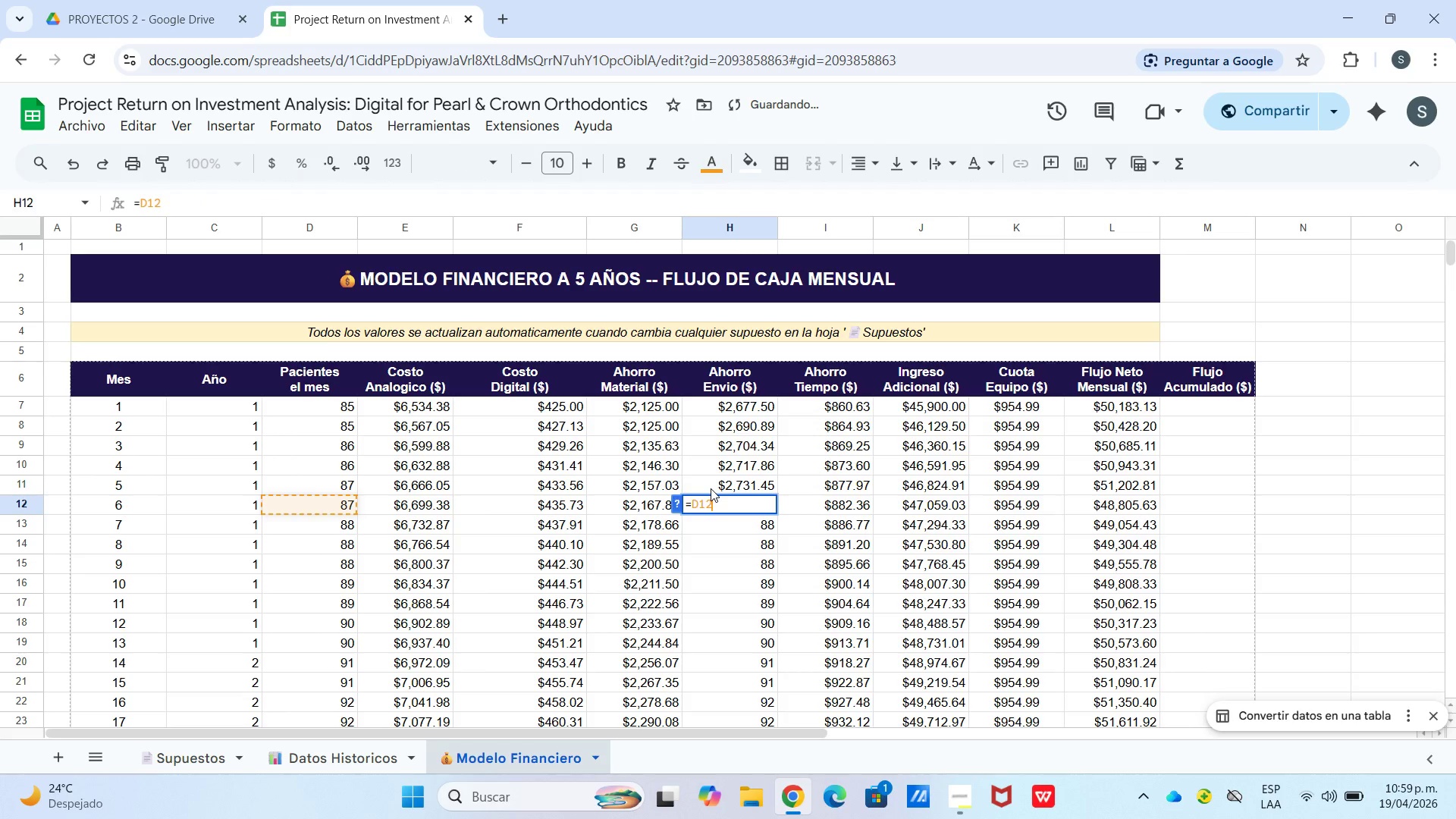 
key(Control+V)
 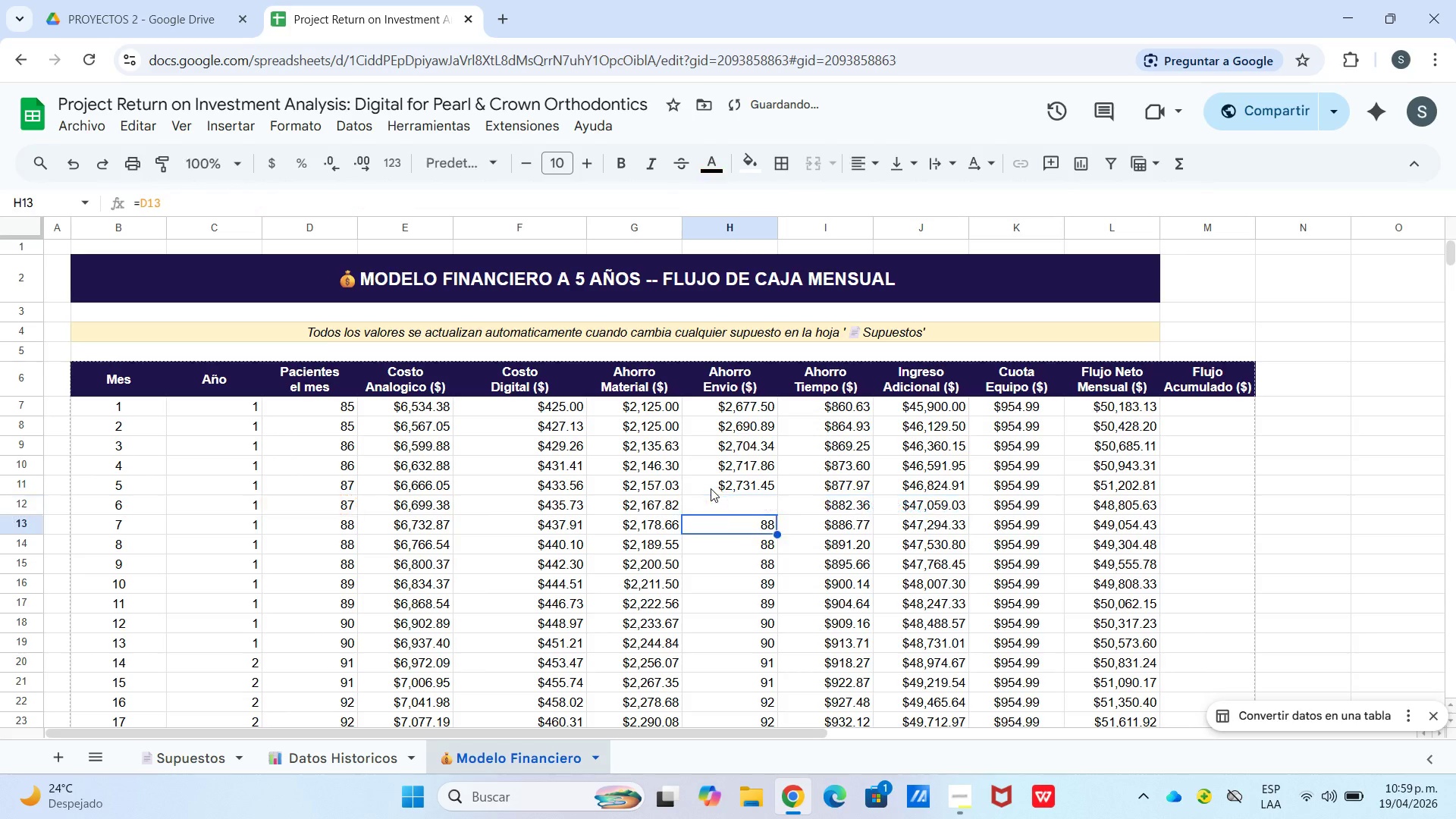 
key(Enter)
 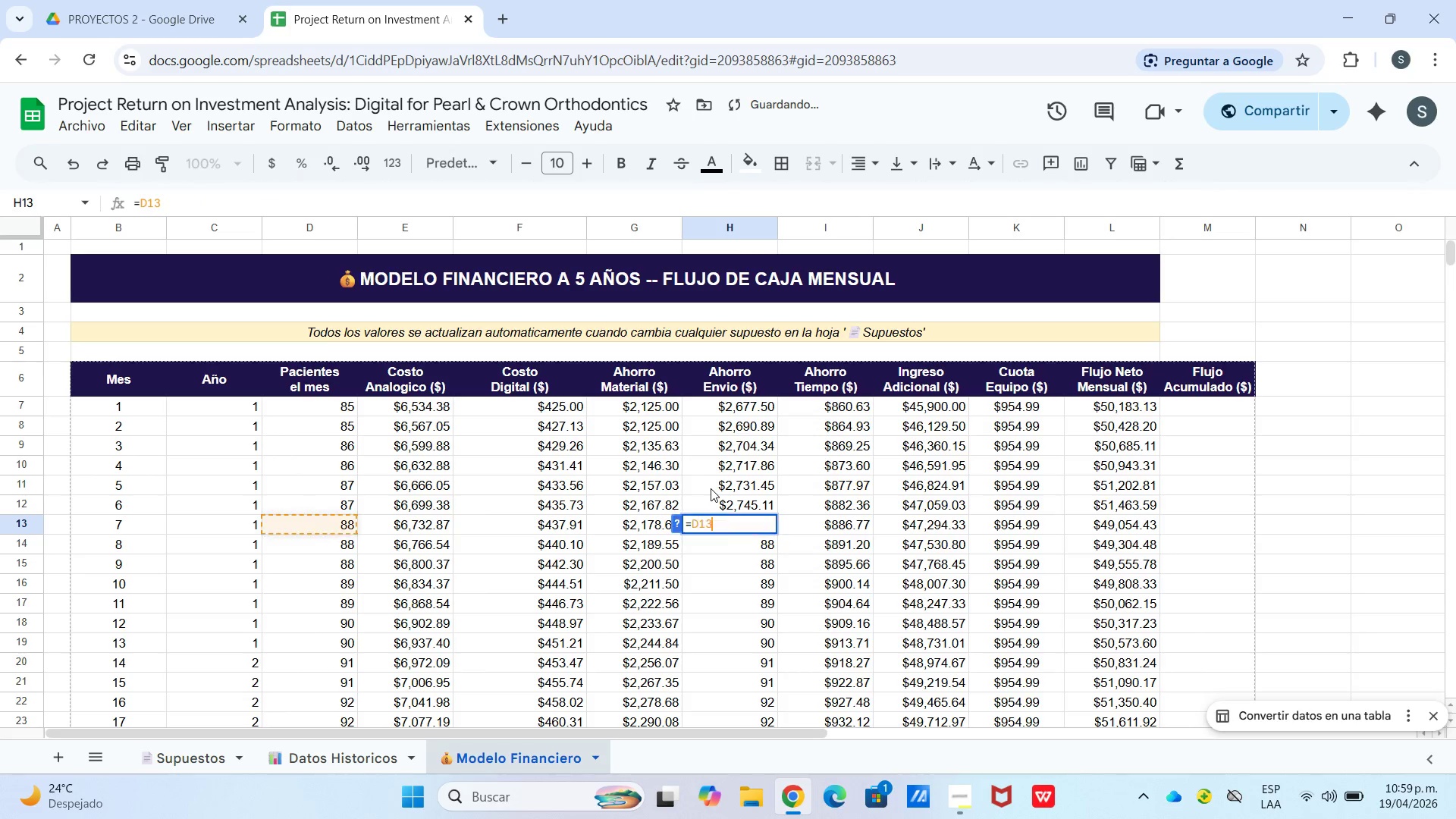 
key(Enter)
 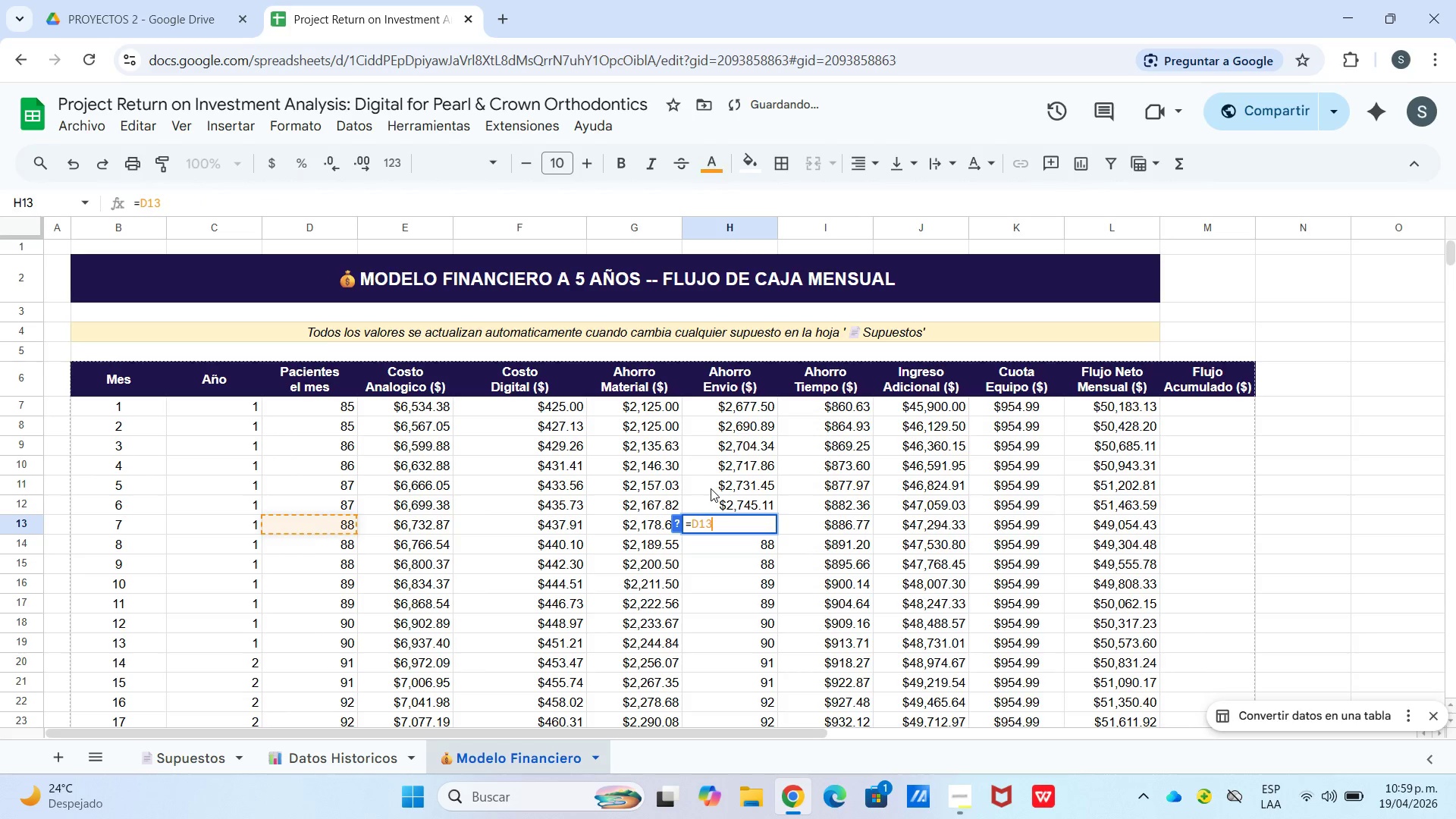 
key(Control+V)
 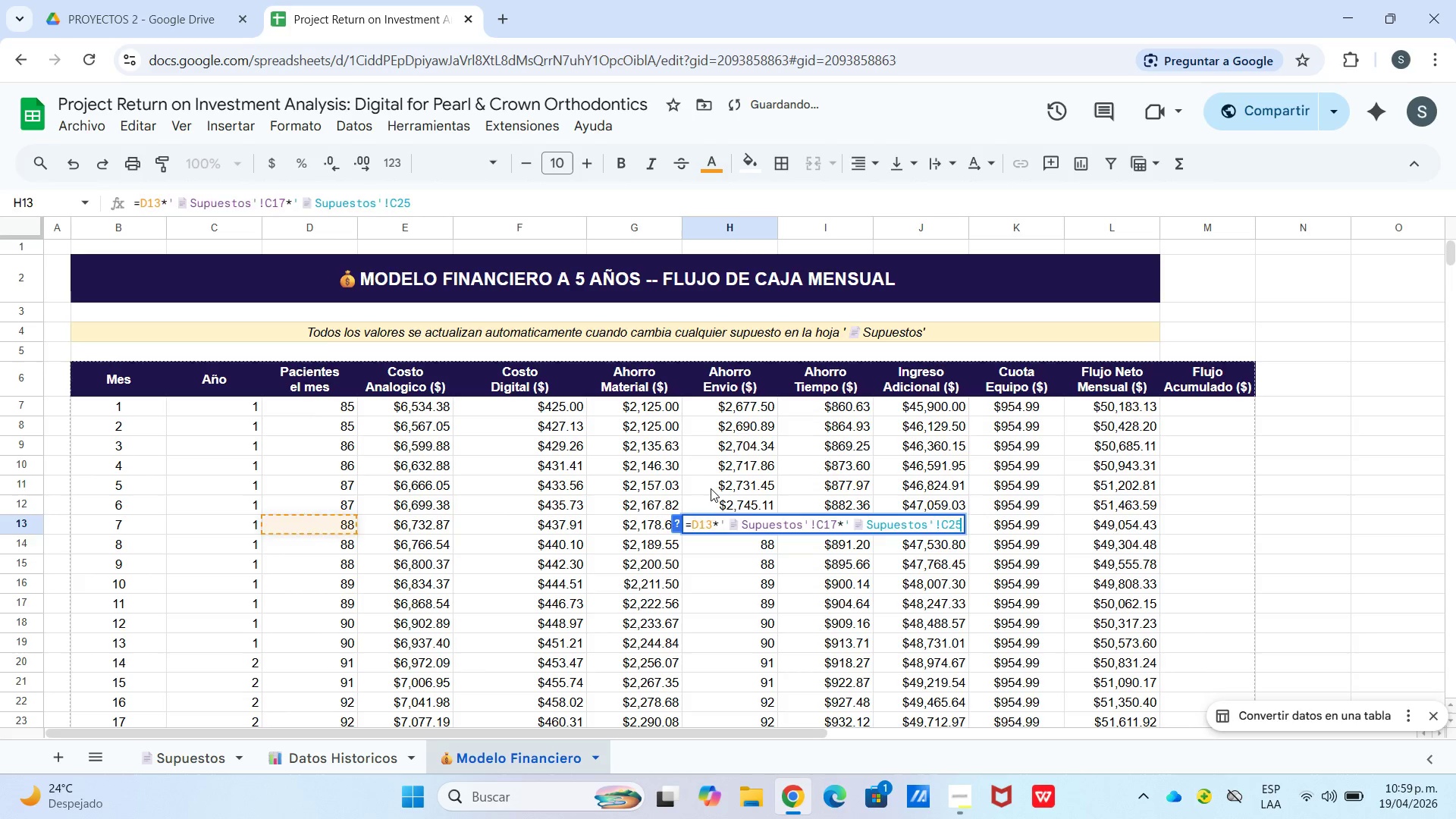 
key(Enter)
 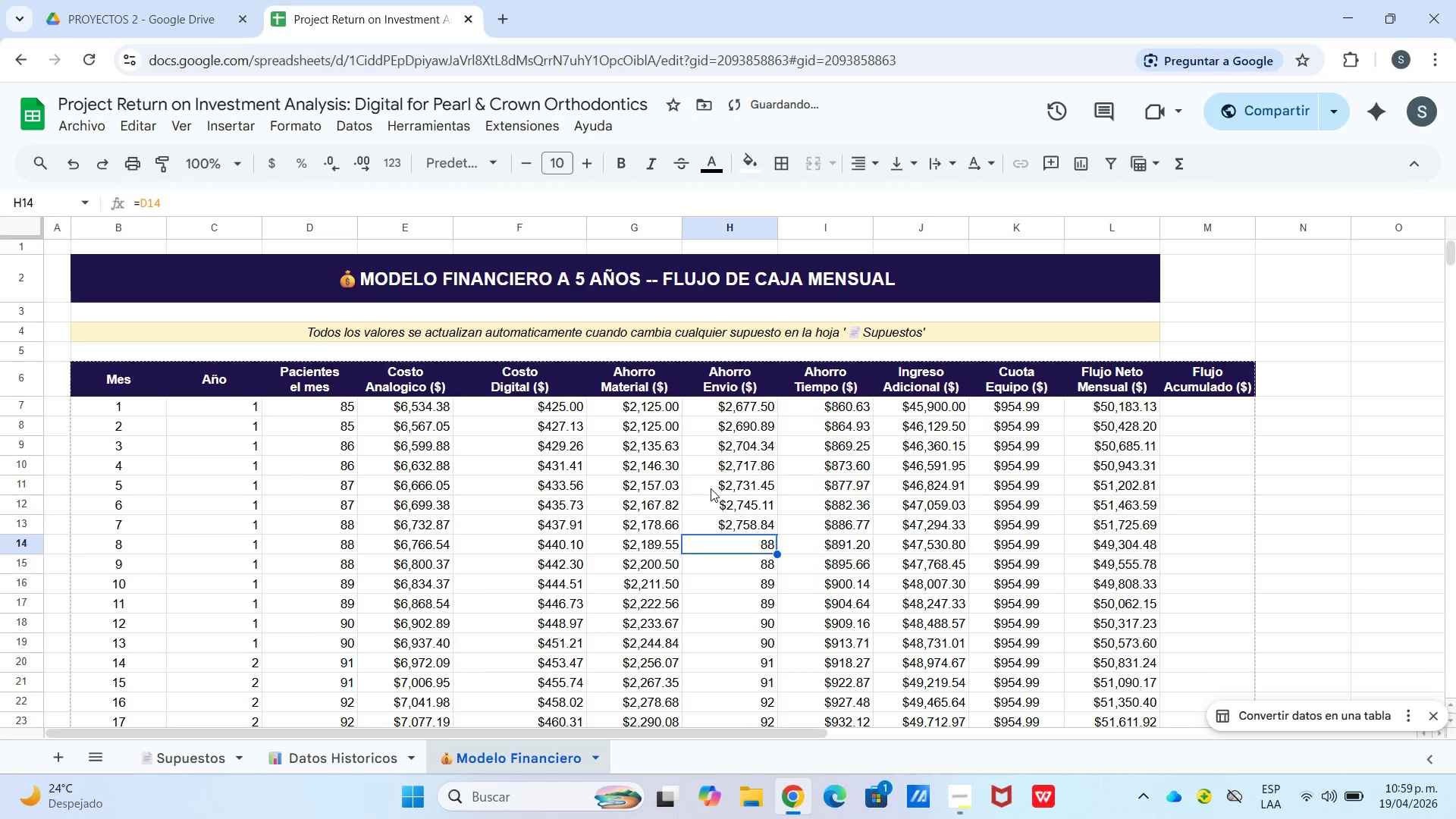 
key(Enter)
 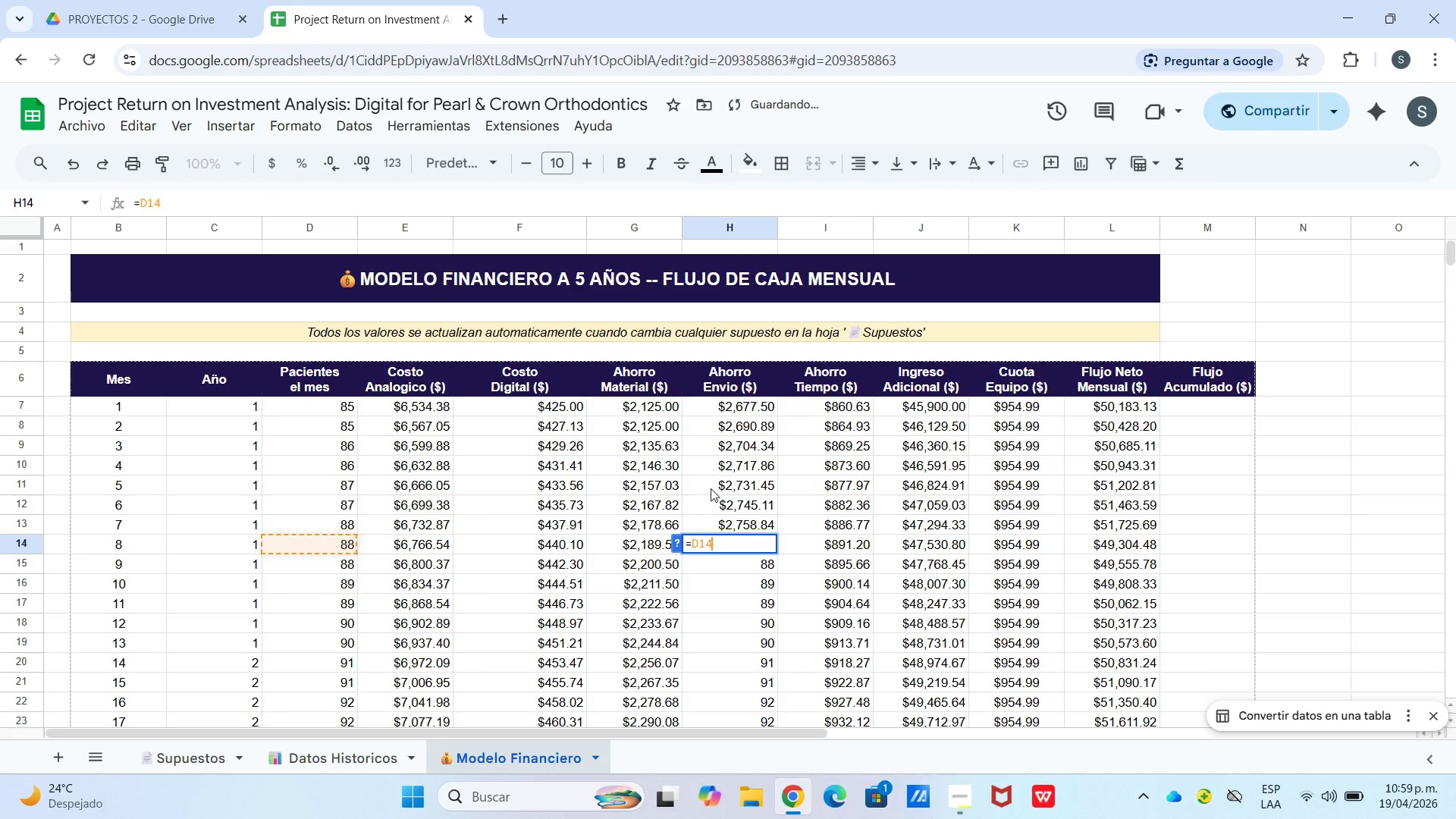 
key(Control+V)
 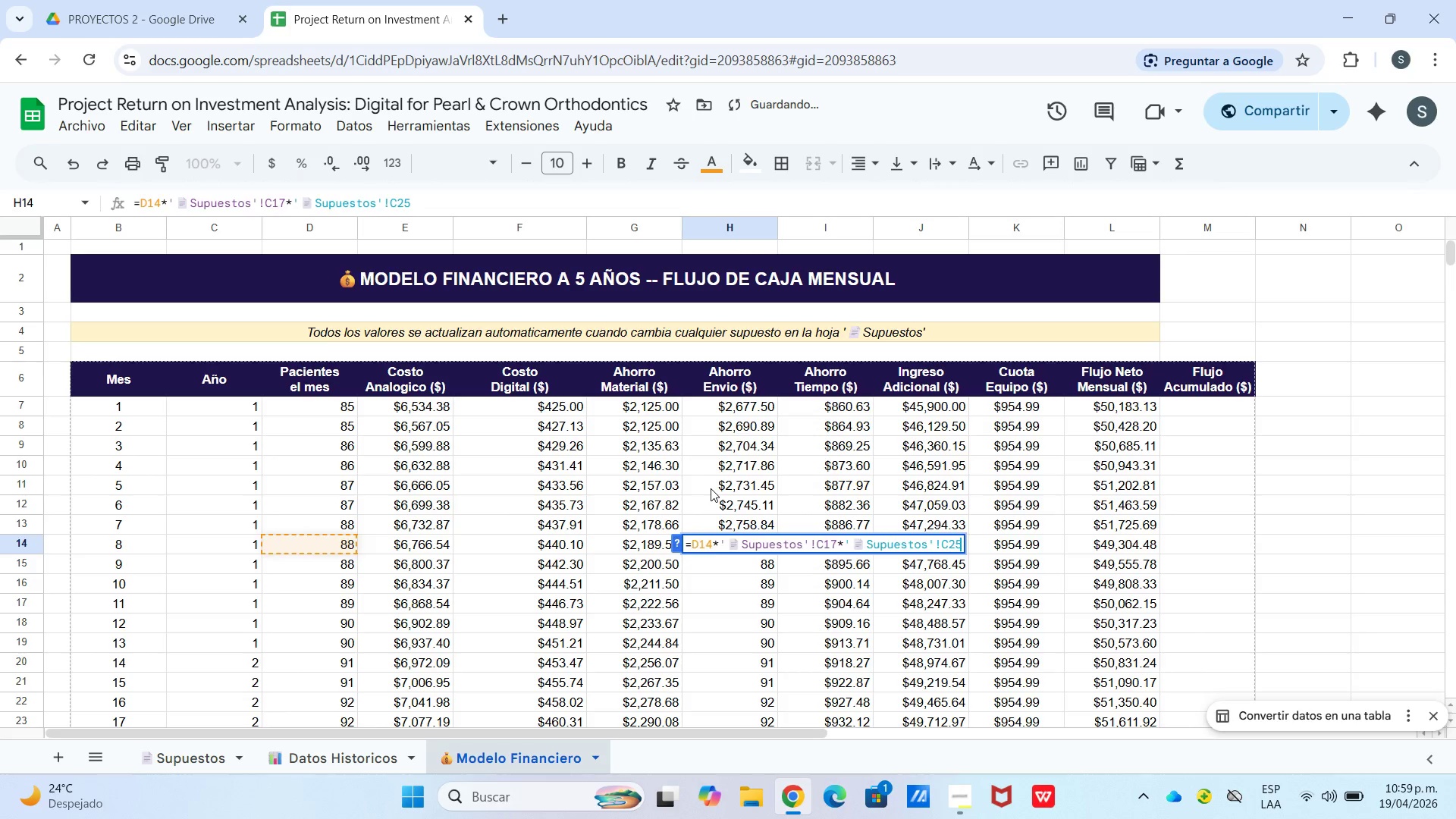 
key(Enter)
 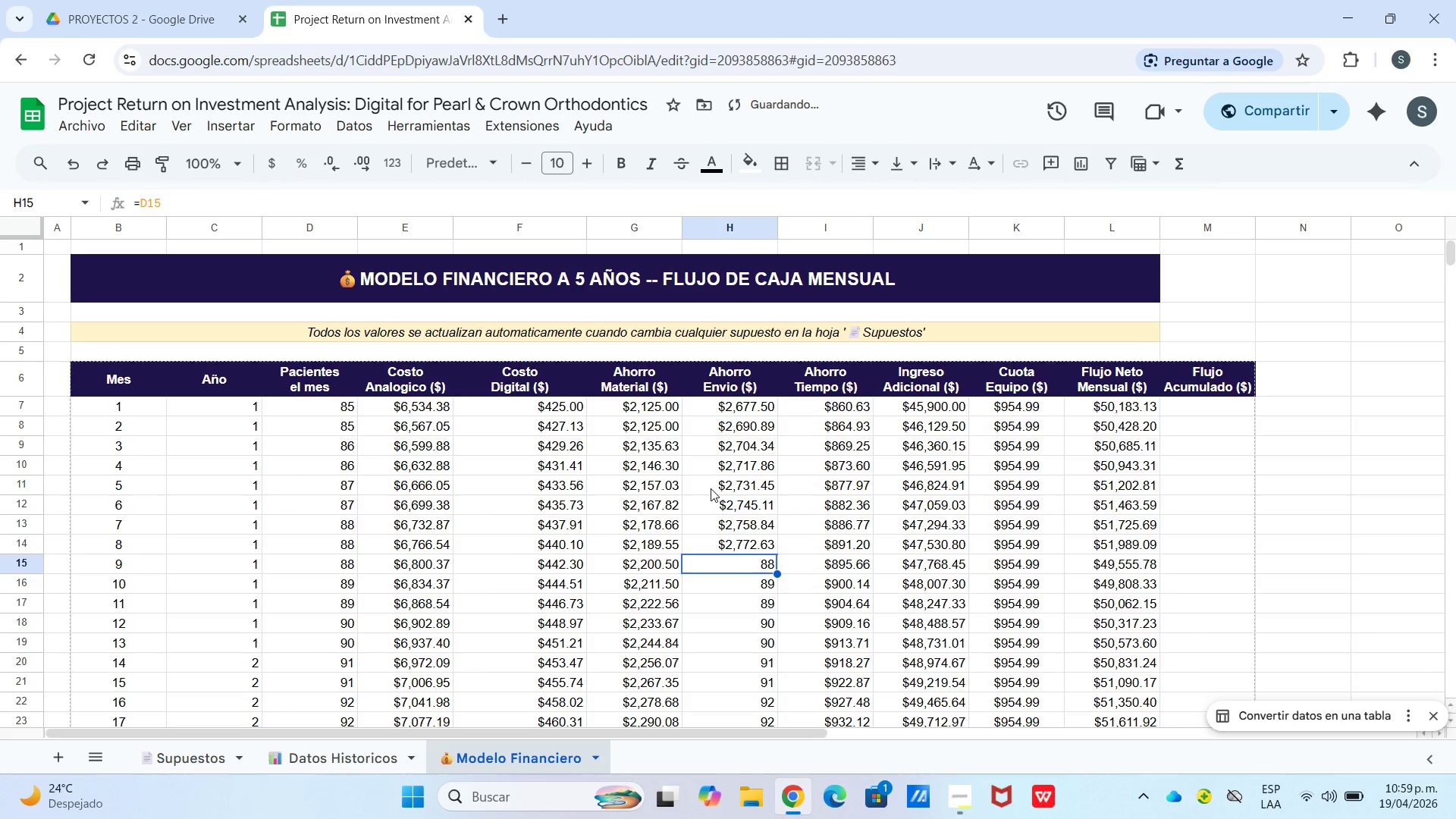 
key(Enter)
 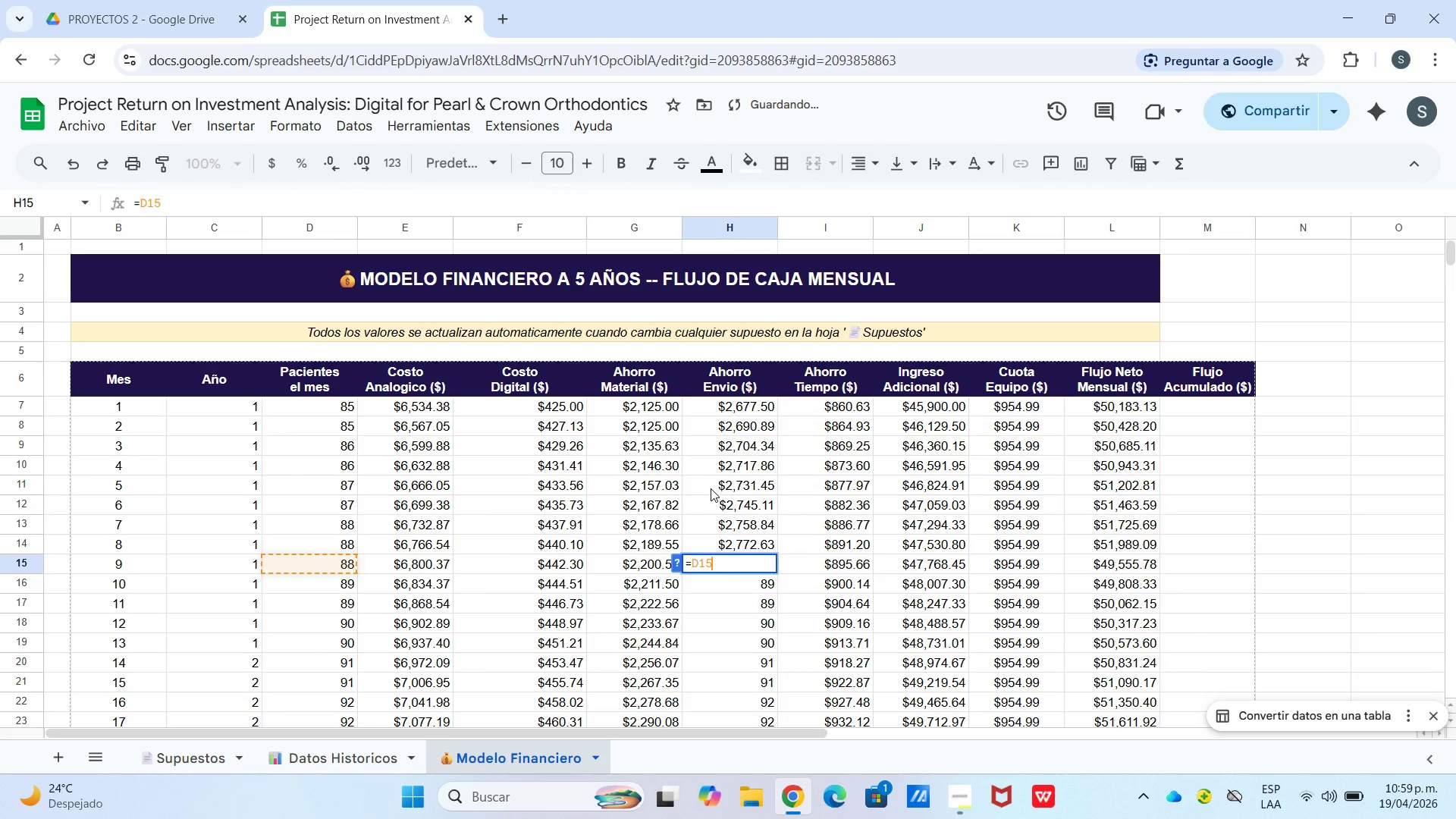 
key(Control+V)
 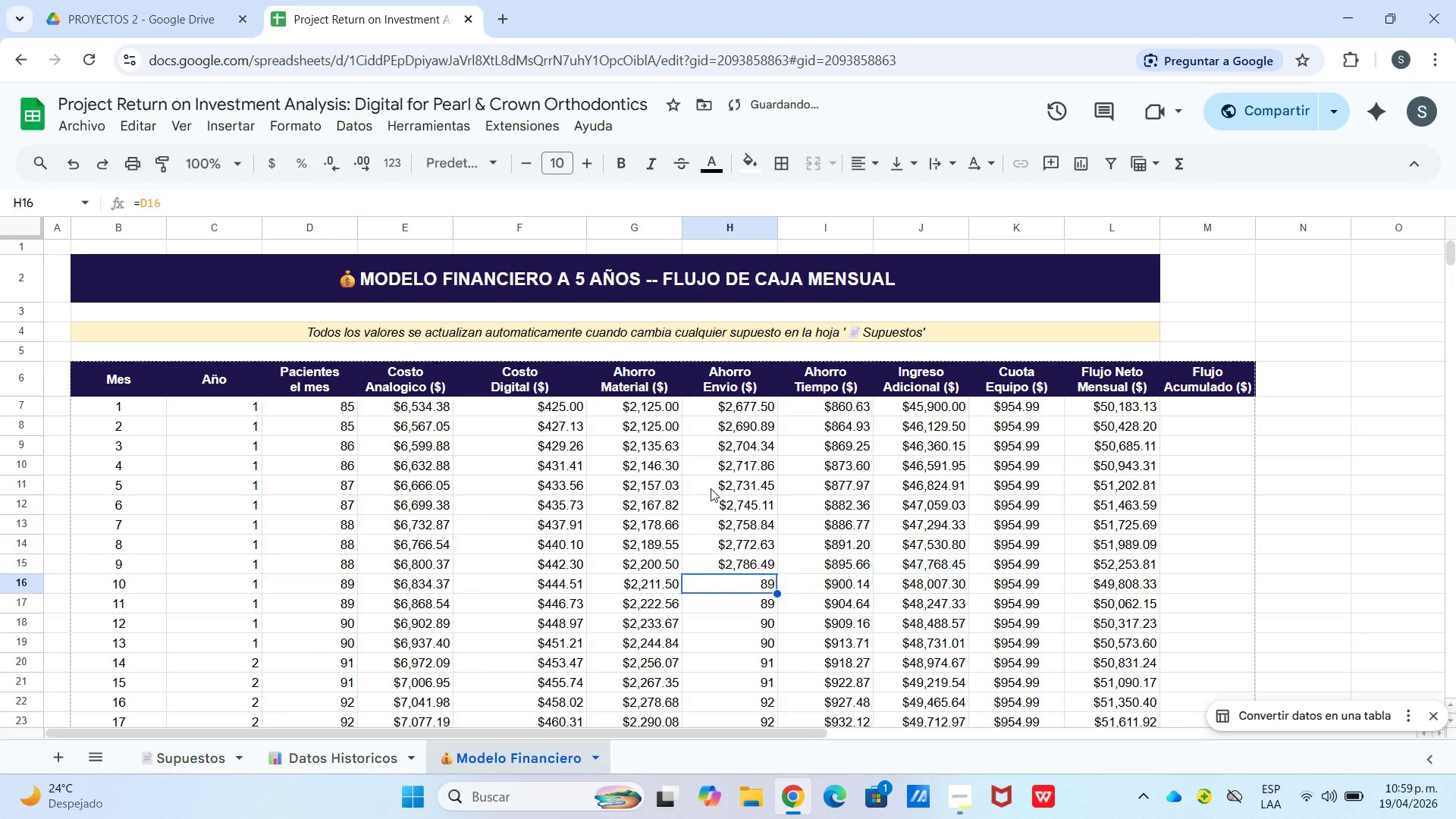 
key(Enter)
 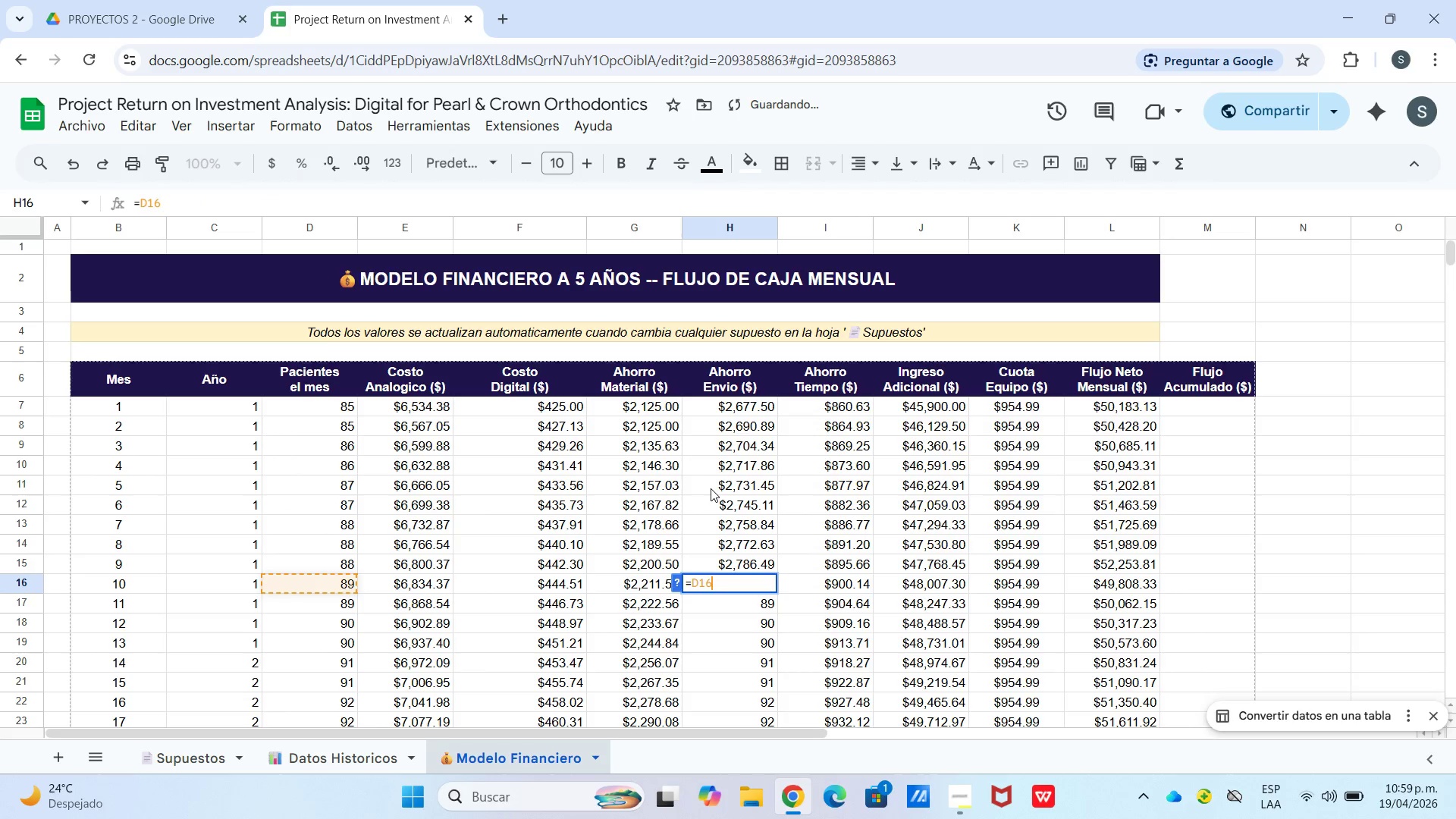 
key(Enter)
 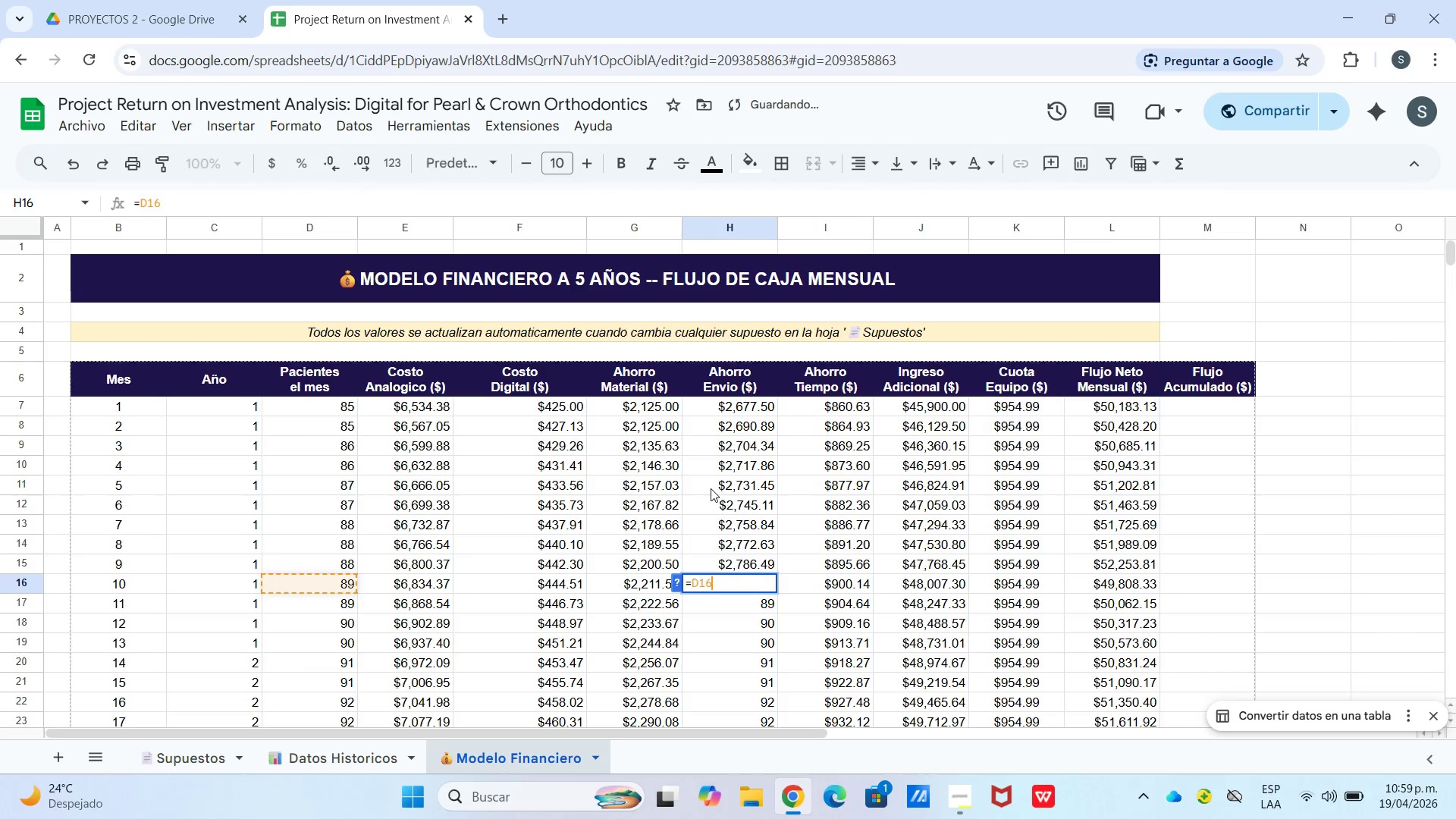 
key(Control+V)
 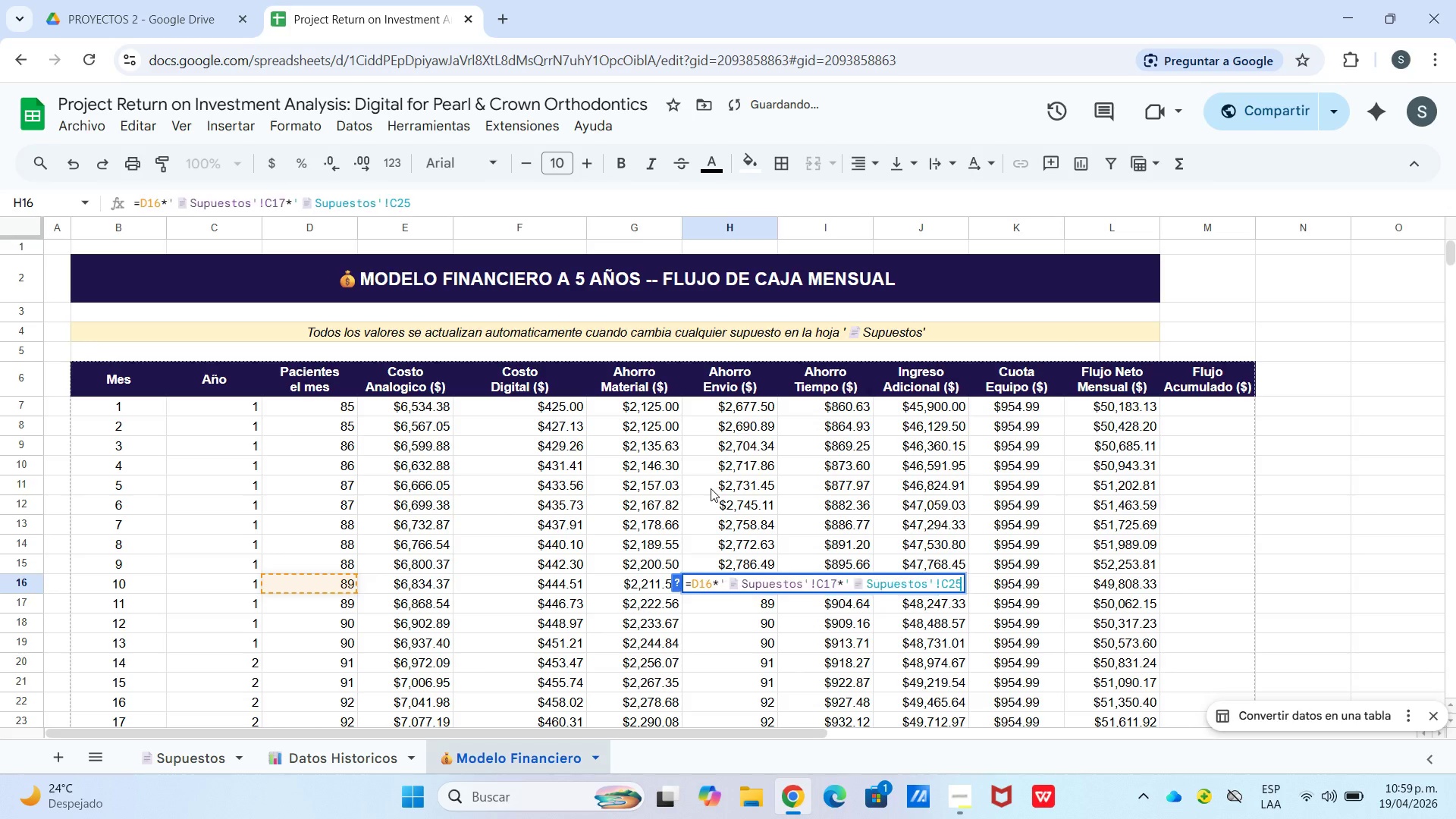 
key(Enter)
 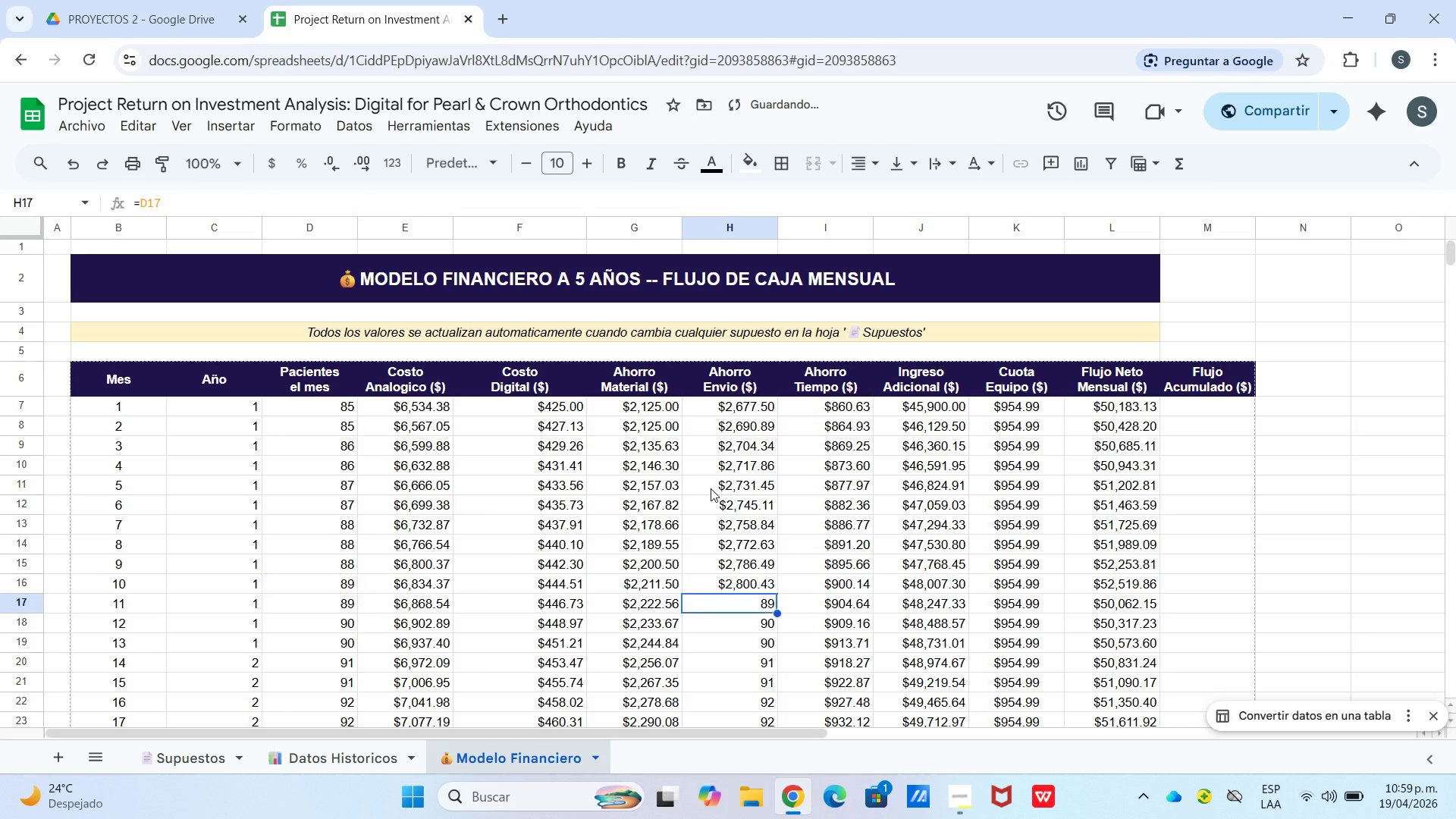 
key(Enter)
 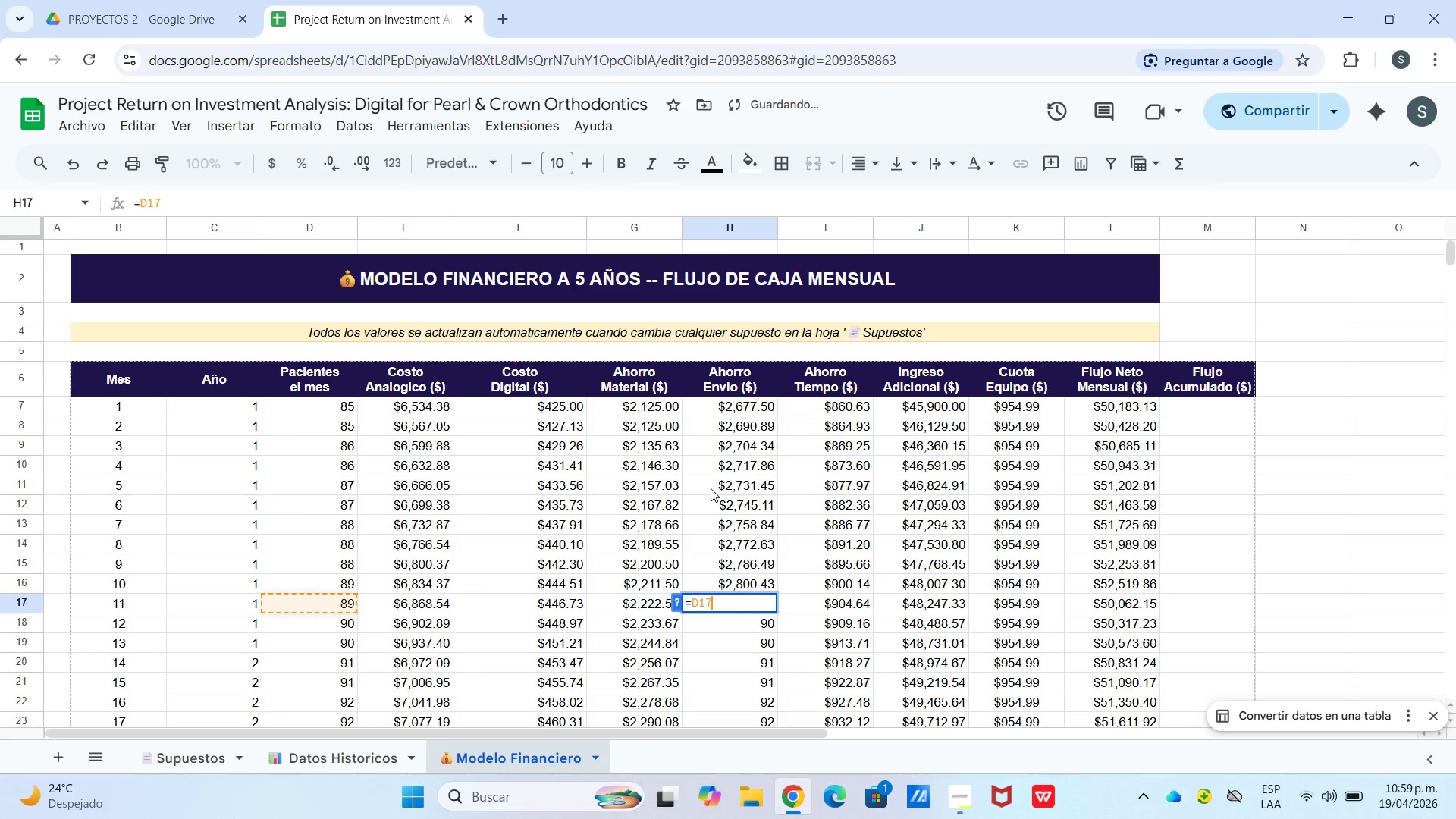 
key(Control+V)
 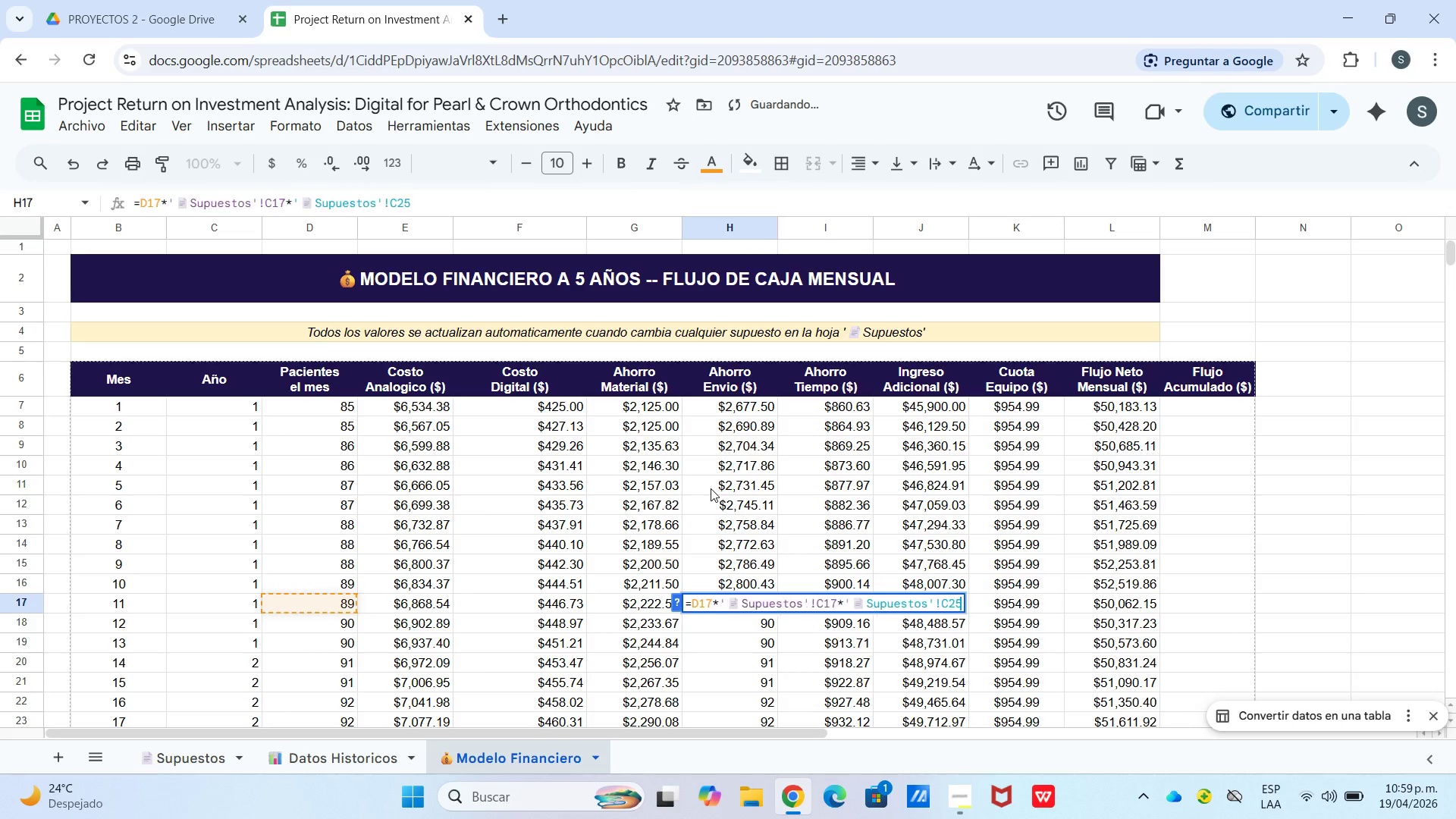 
key(Enter)
 